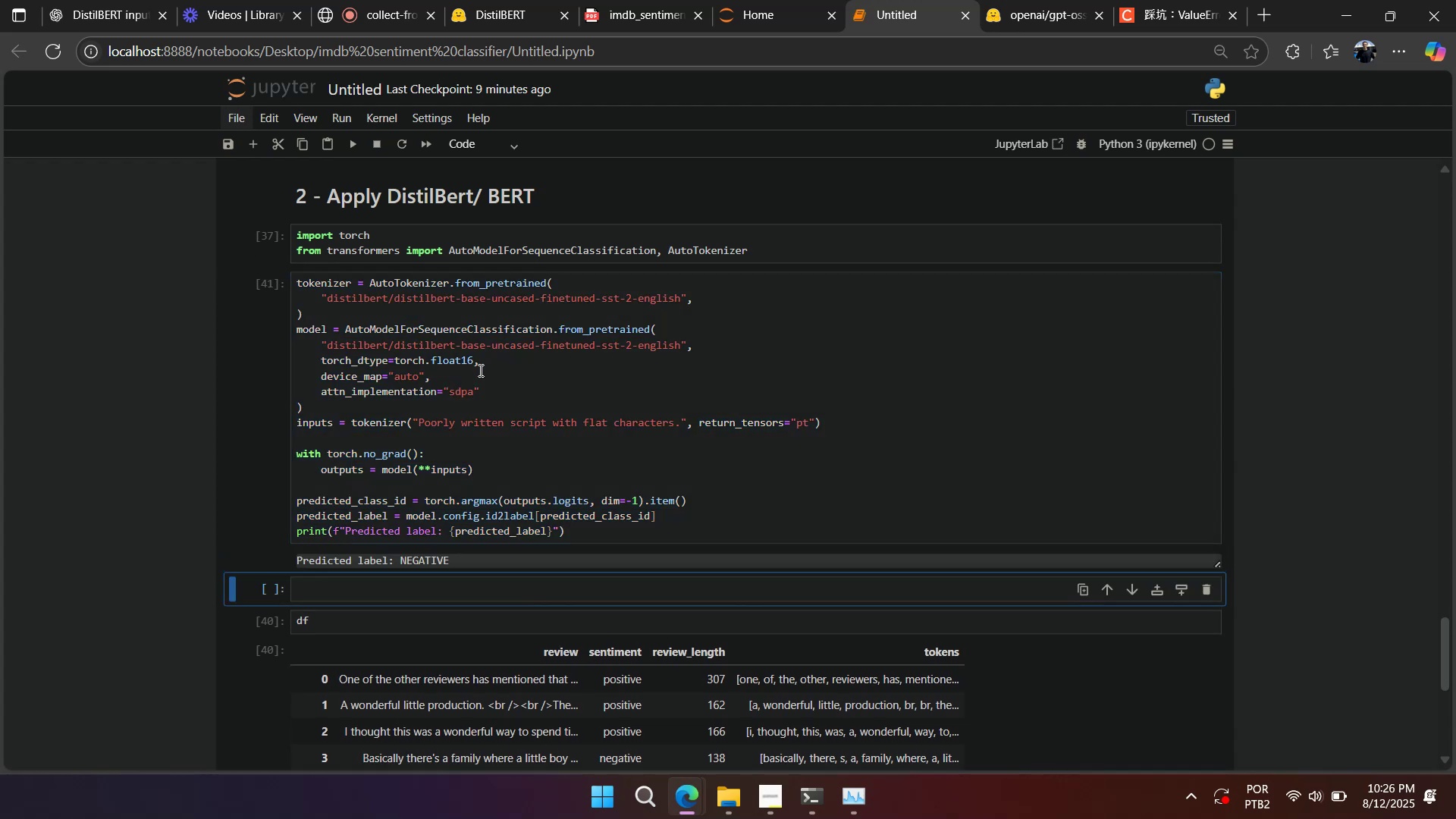 
scroll: coordinate [369, 586], scroll_direction: down, amount: 2.0
 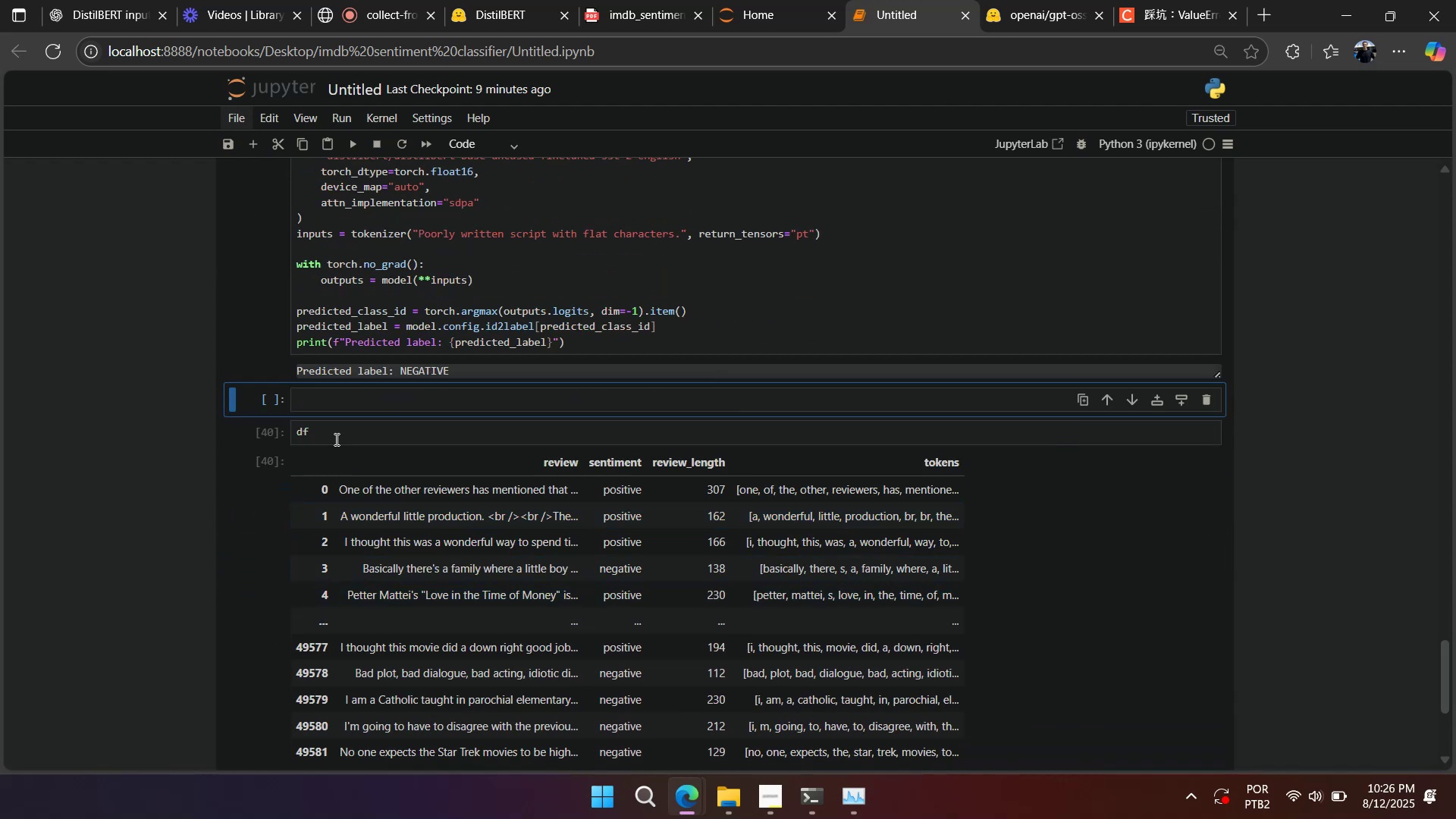 
double_click([276, 434])
 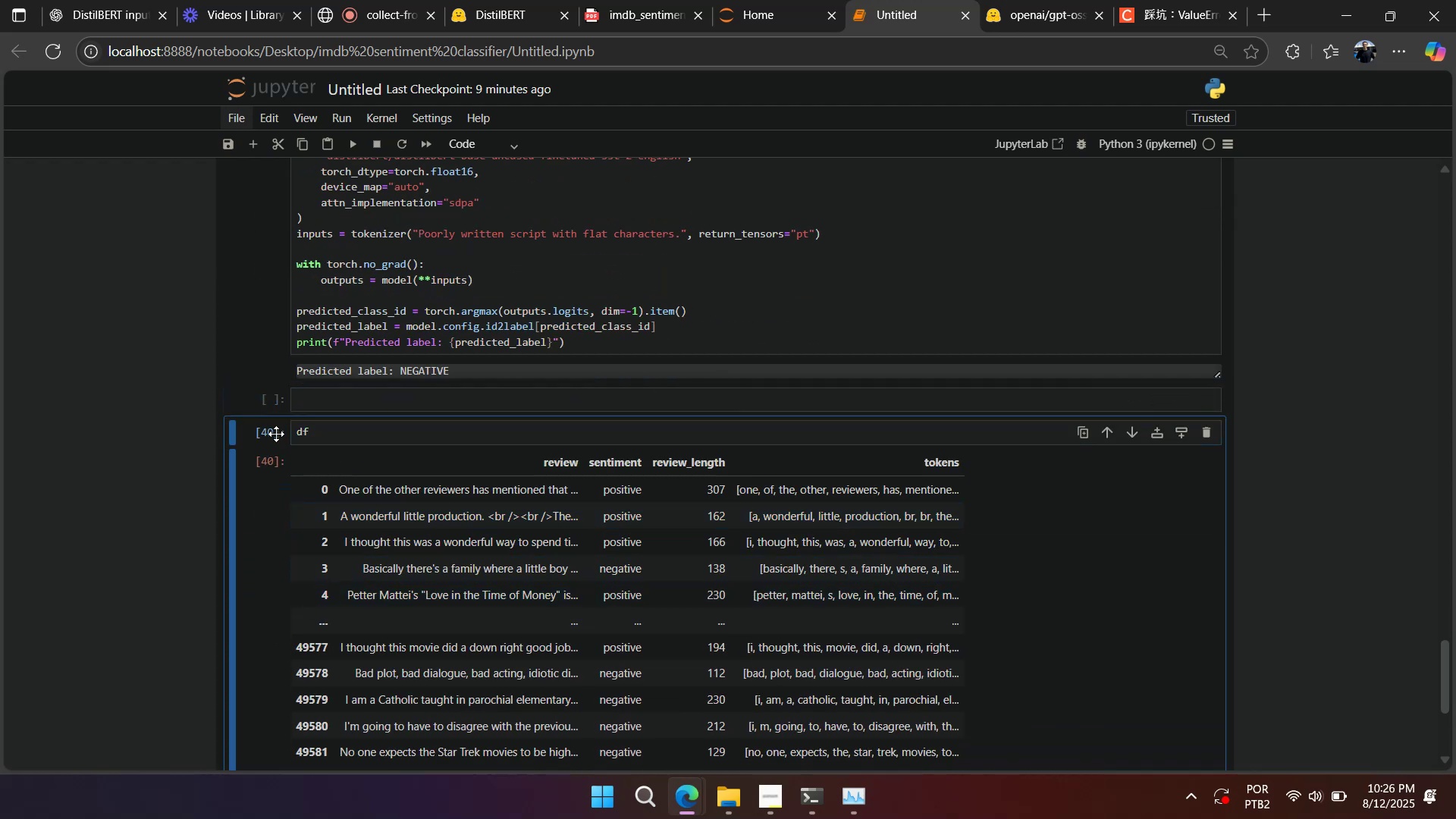 
type(aaa=)
key(Backspace)
type(50000*1.)
key(Backspace)
type(.2)
 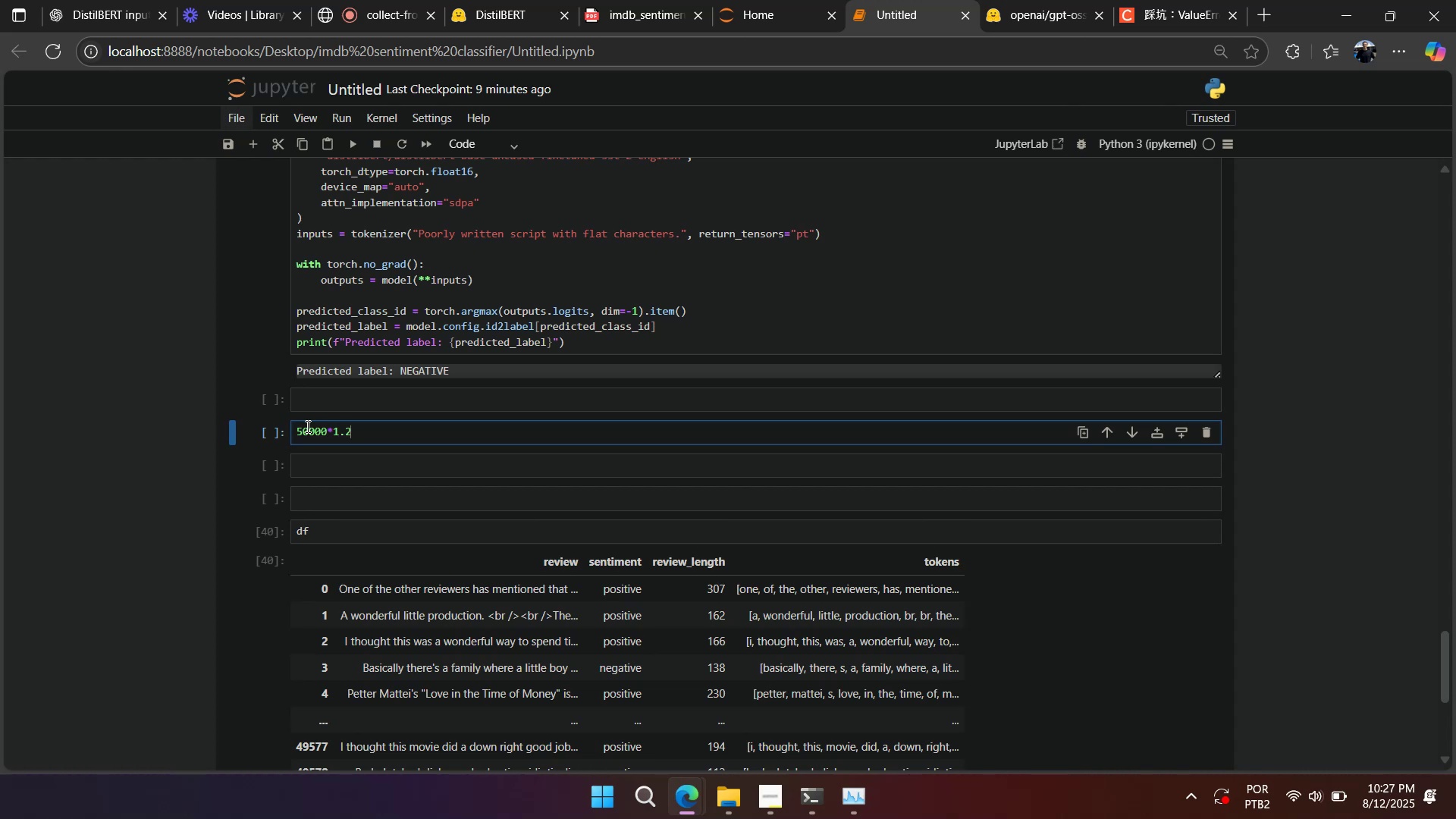 
key(Shift+Enter)
 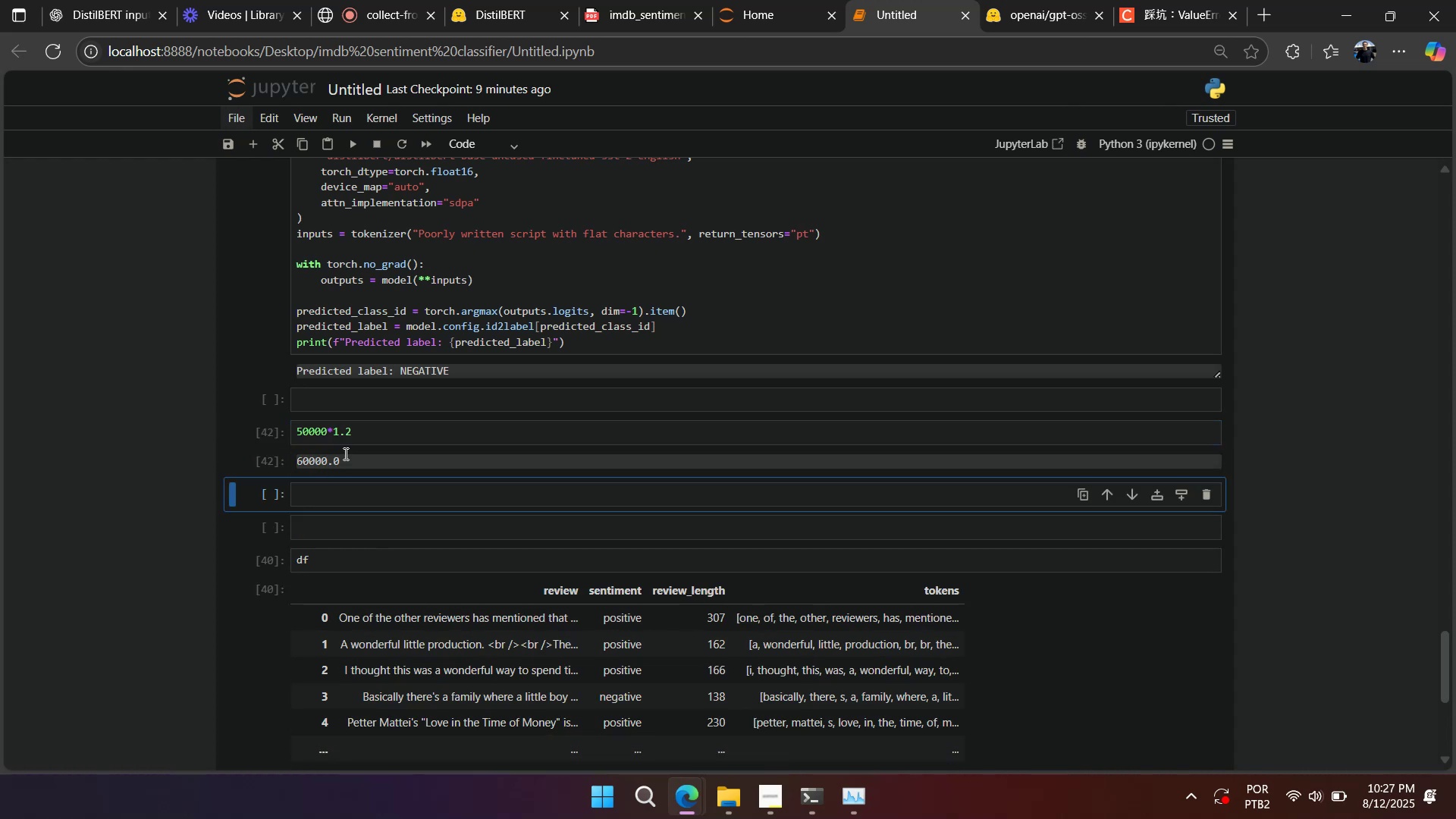 
double_click([359, 433])
 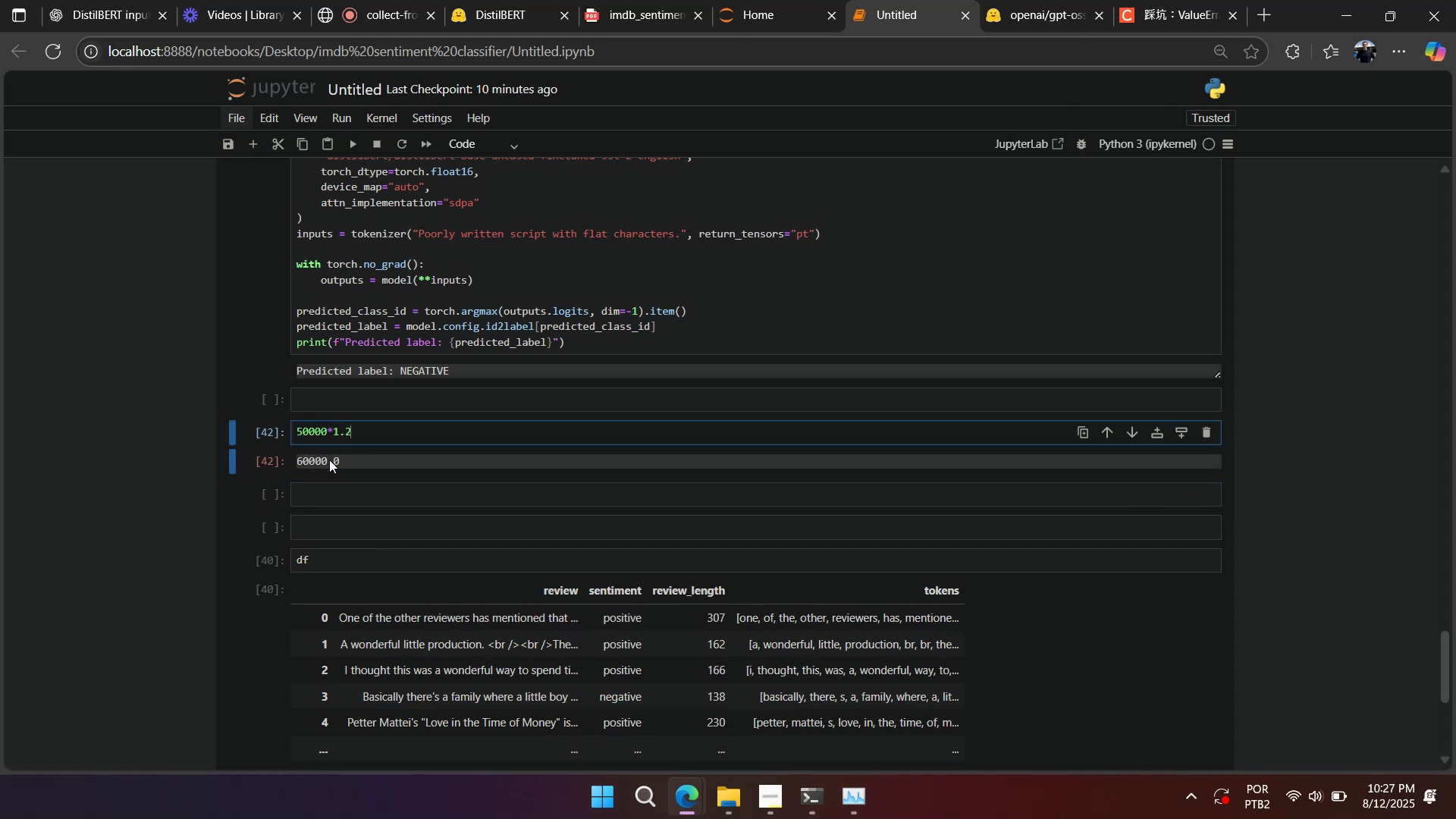 
left_click([325, 488])
 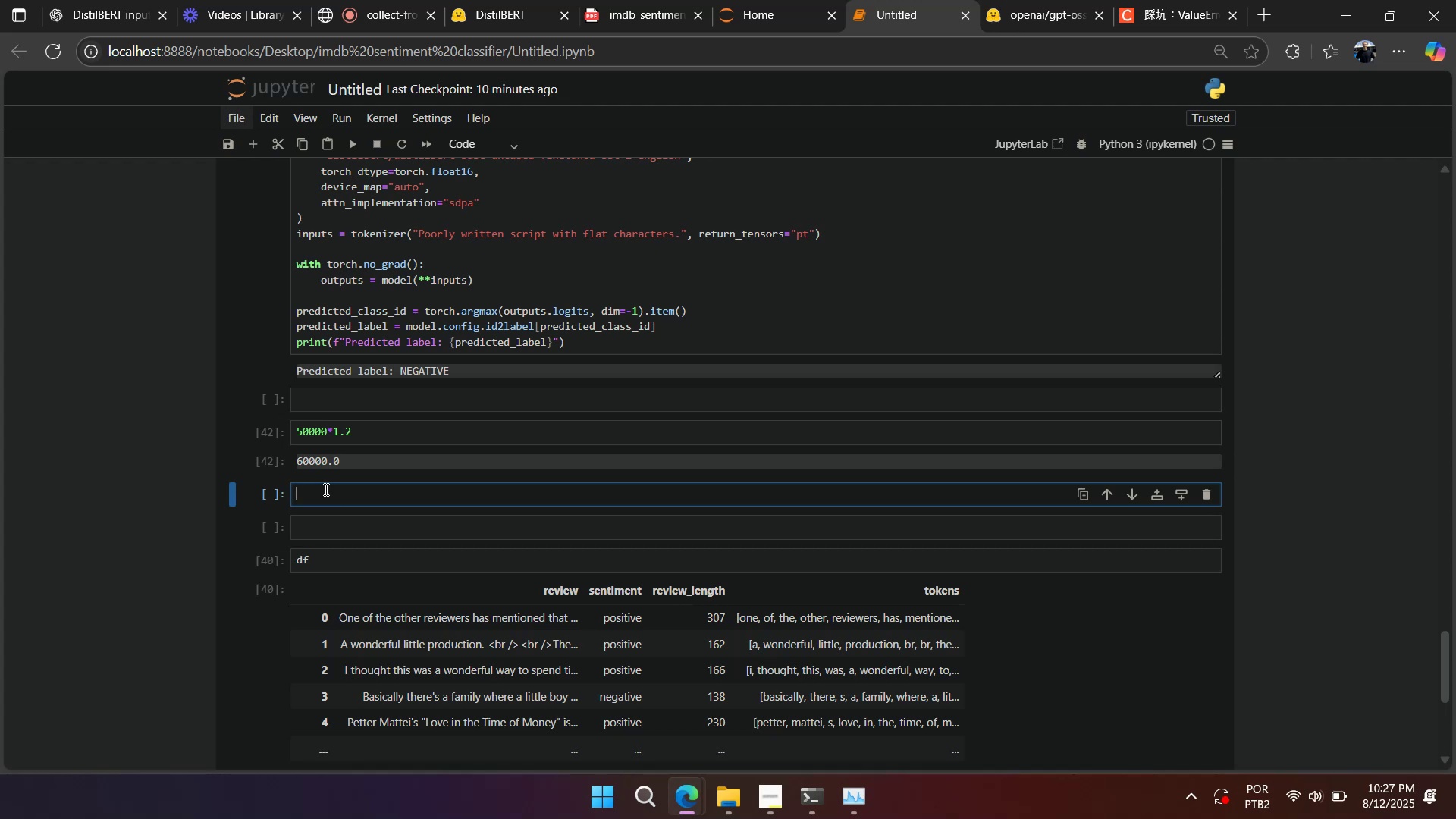 
key(Numpad6)
 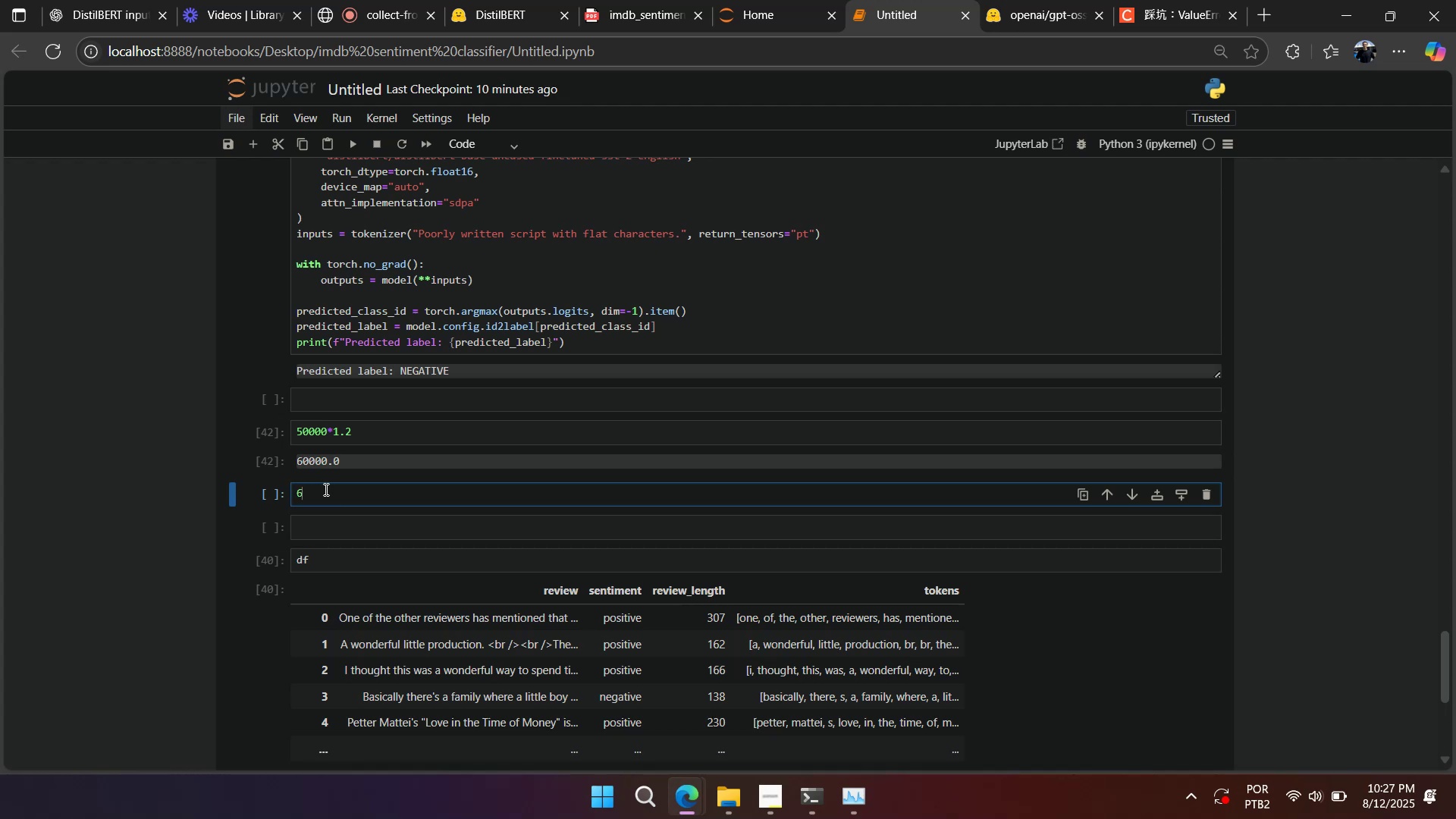 
key(Numpad0)
 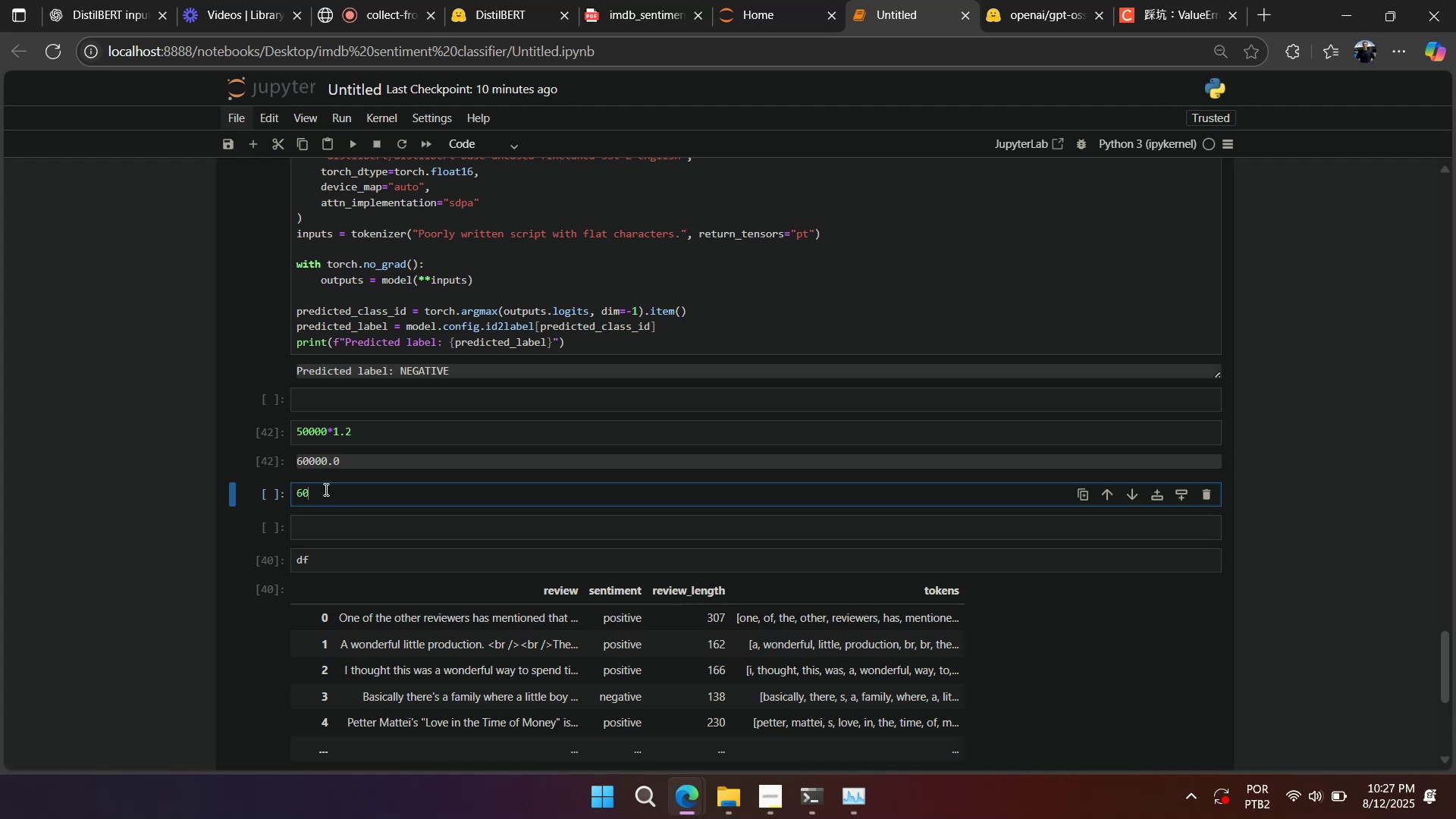 
key(Numpad0)
 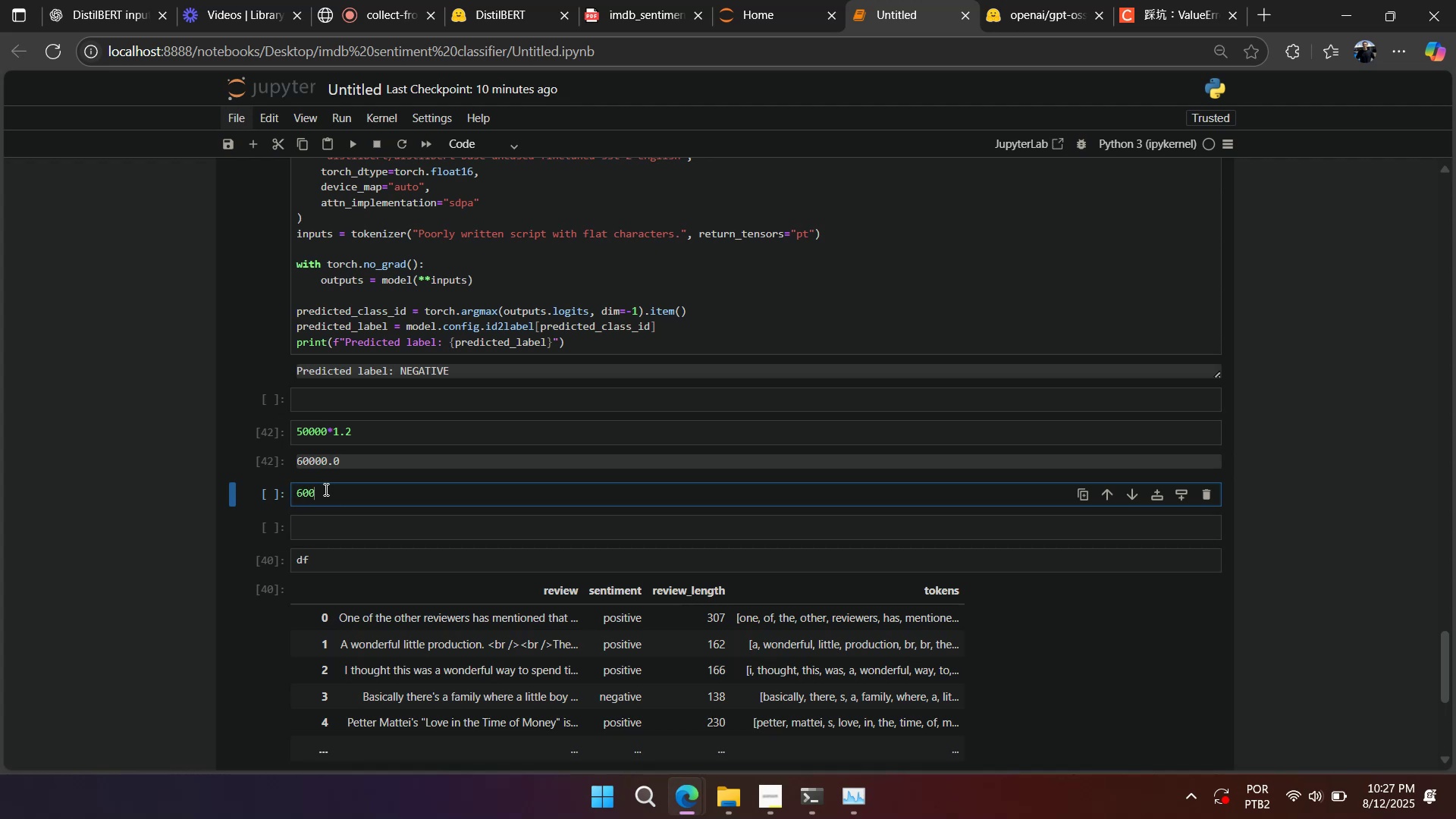 
key(Numpad0)
 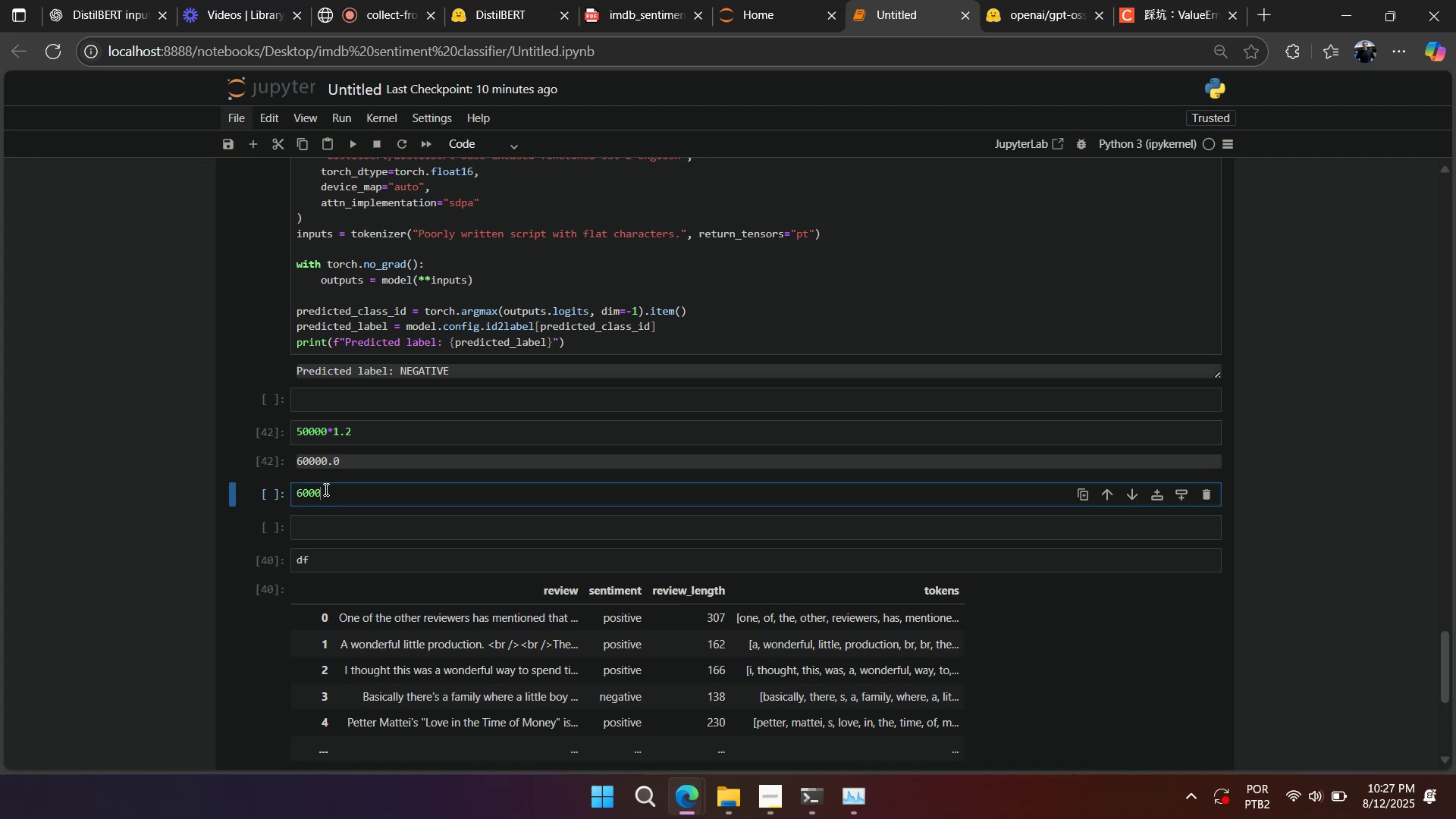 
key(Numpad0)
 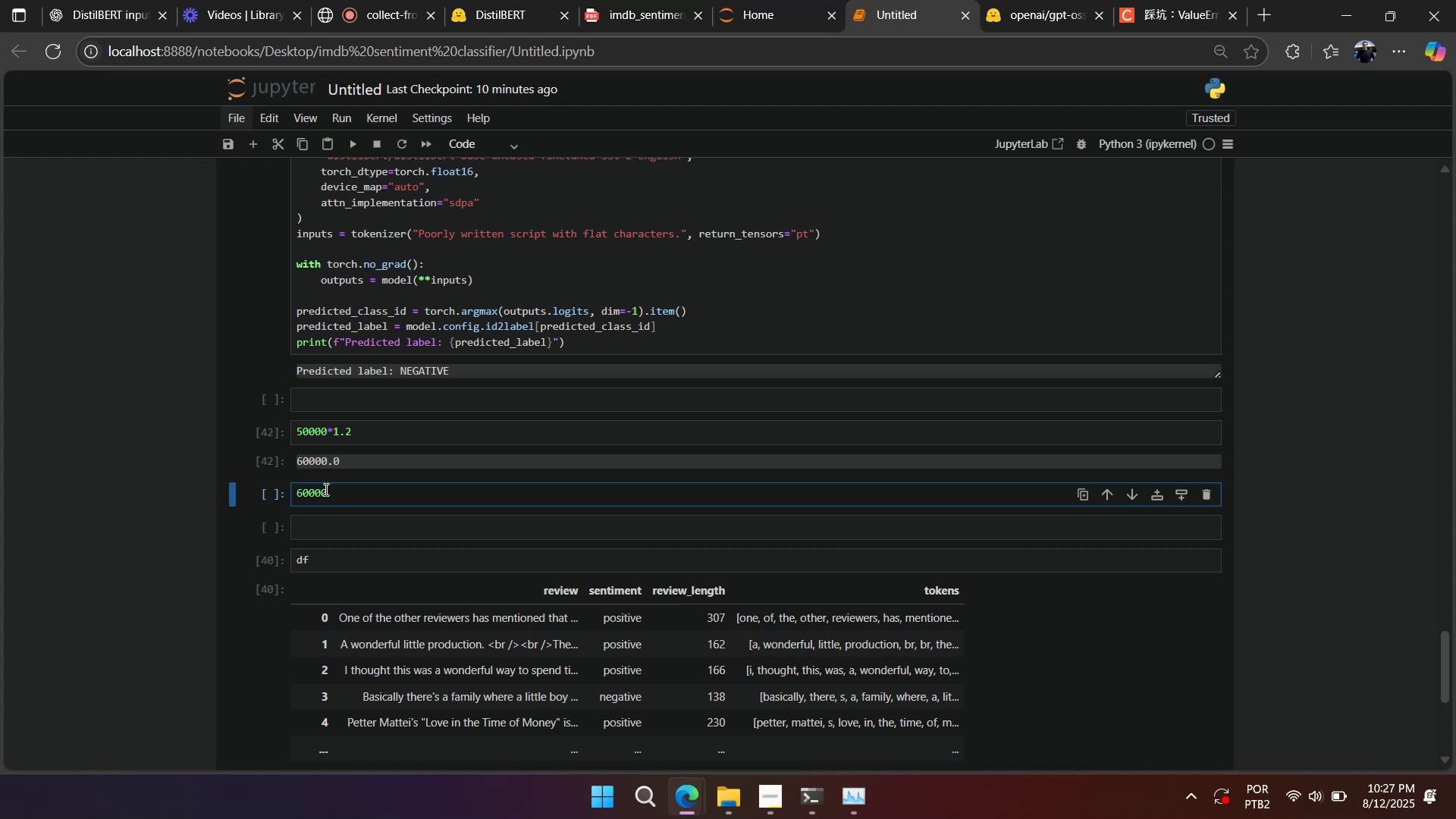 
key(NumpadDivide)
 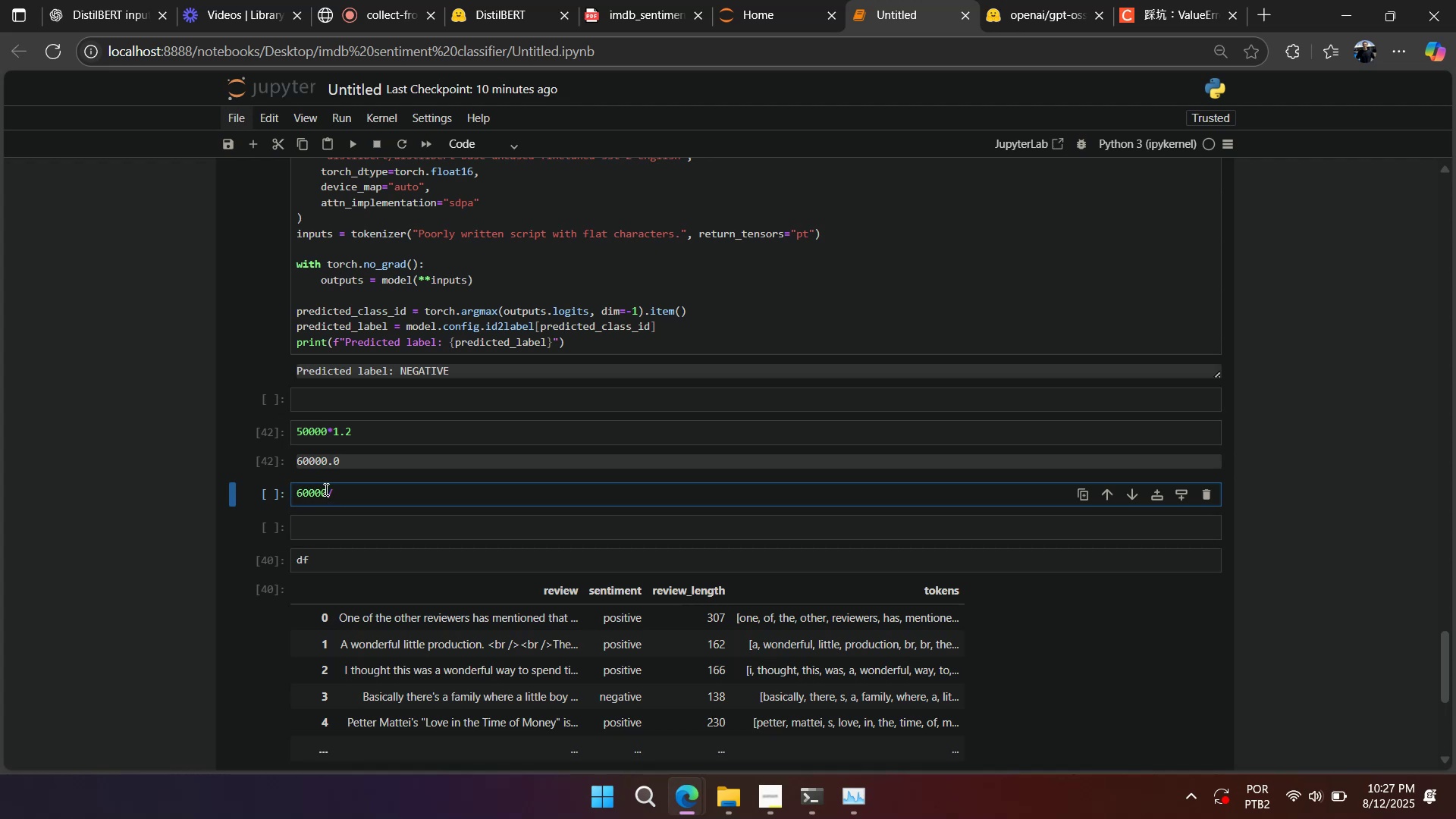 
key(Numpad6)
 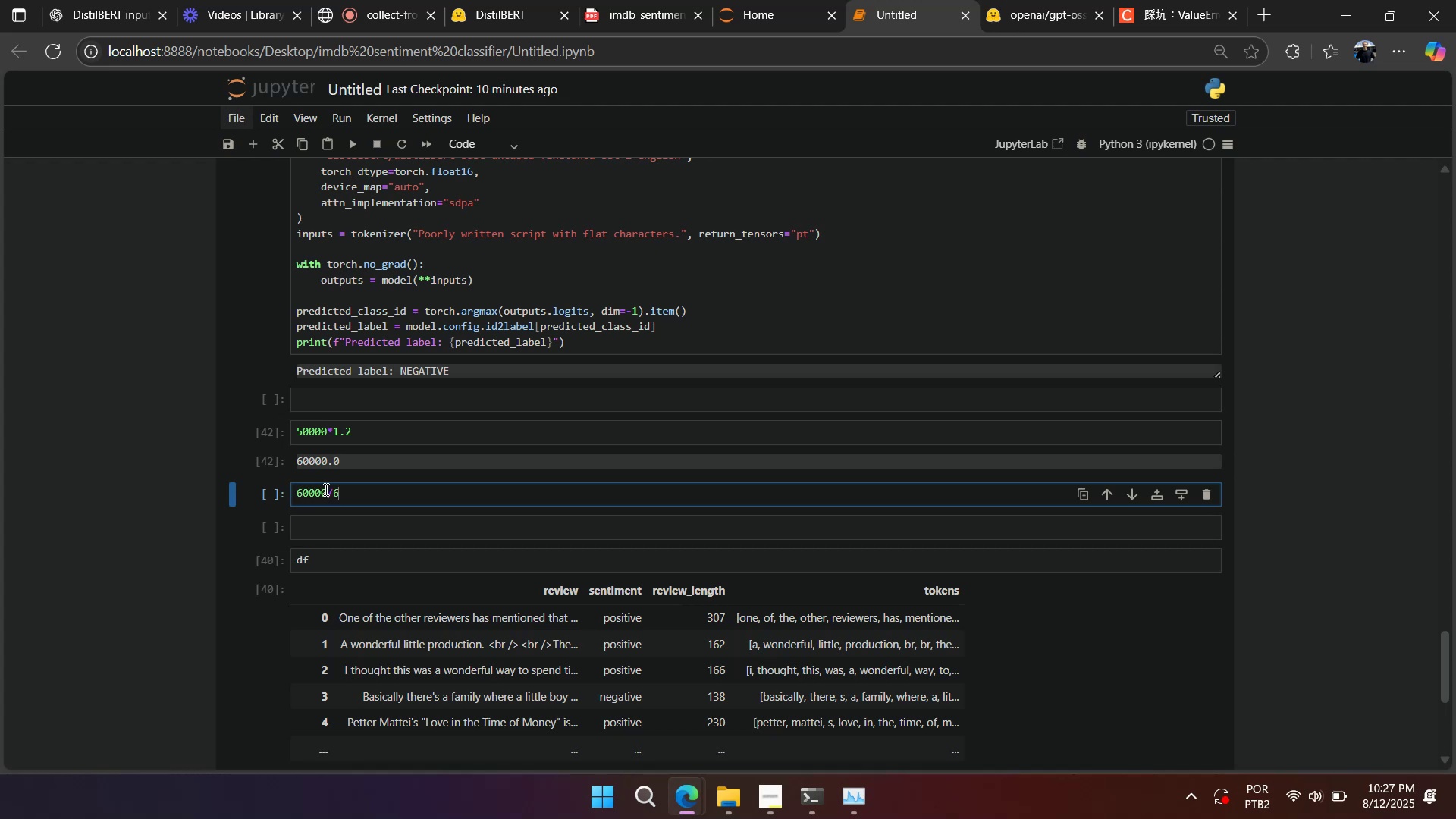 
key(Numpad0)
 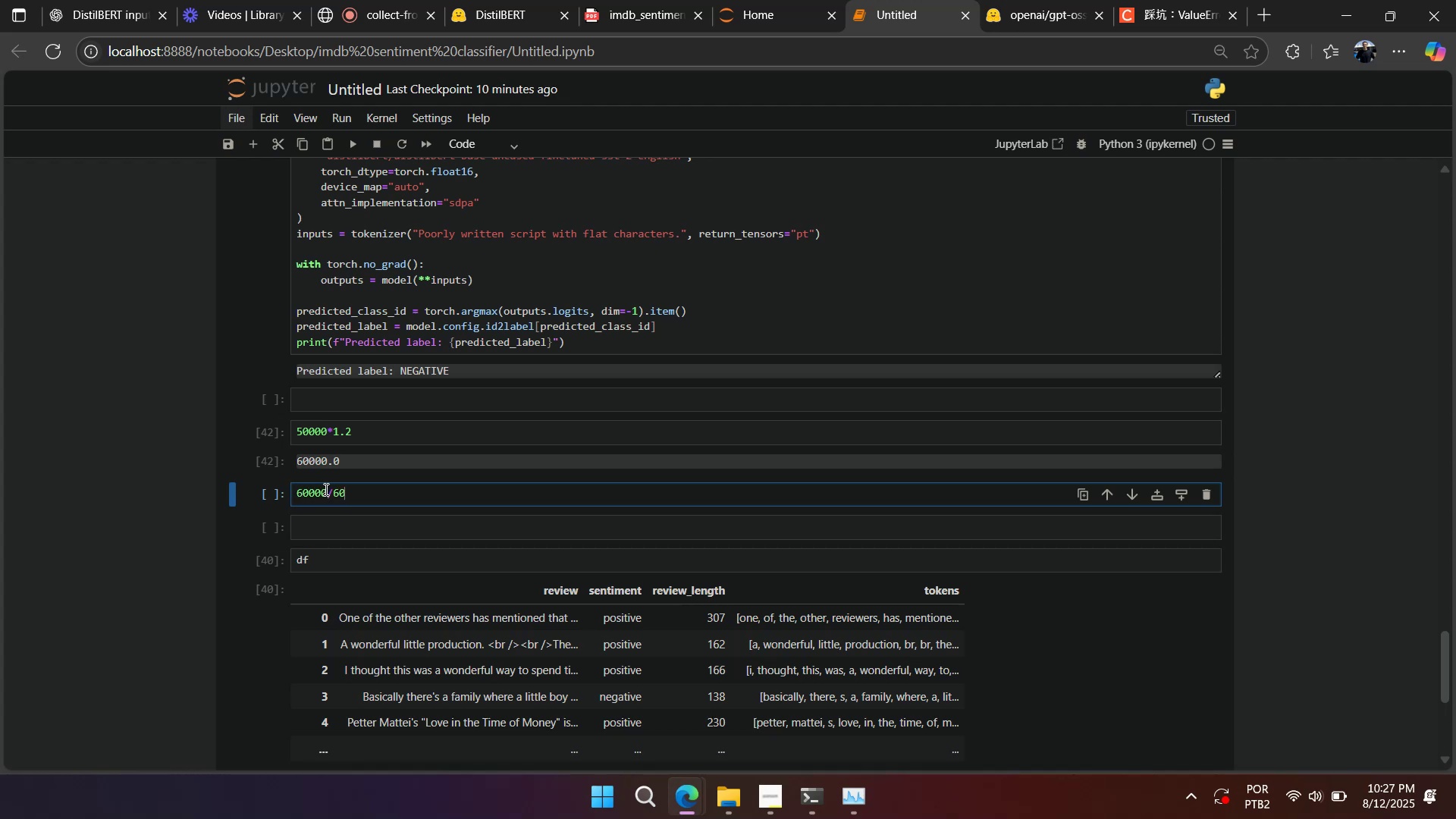 
key(Enter)
 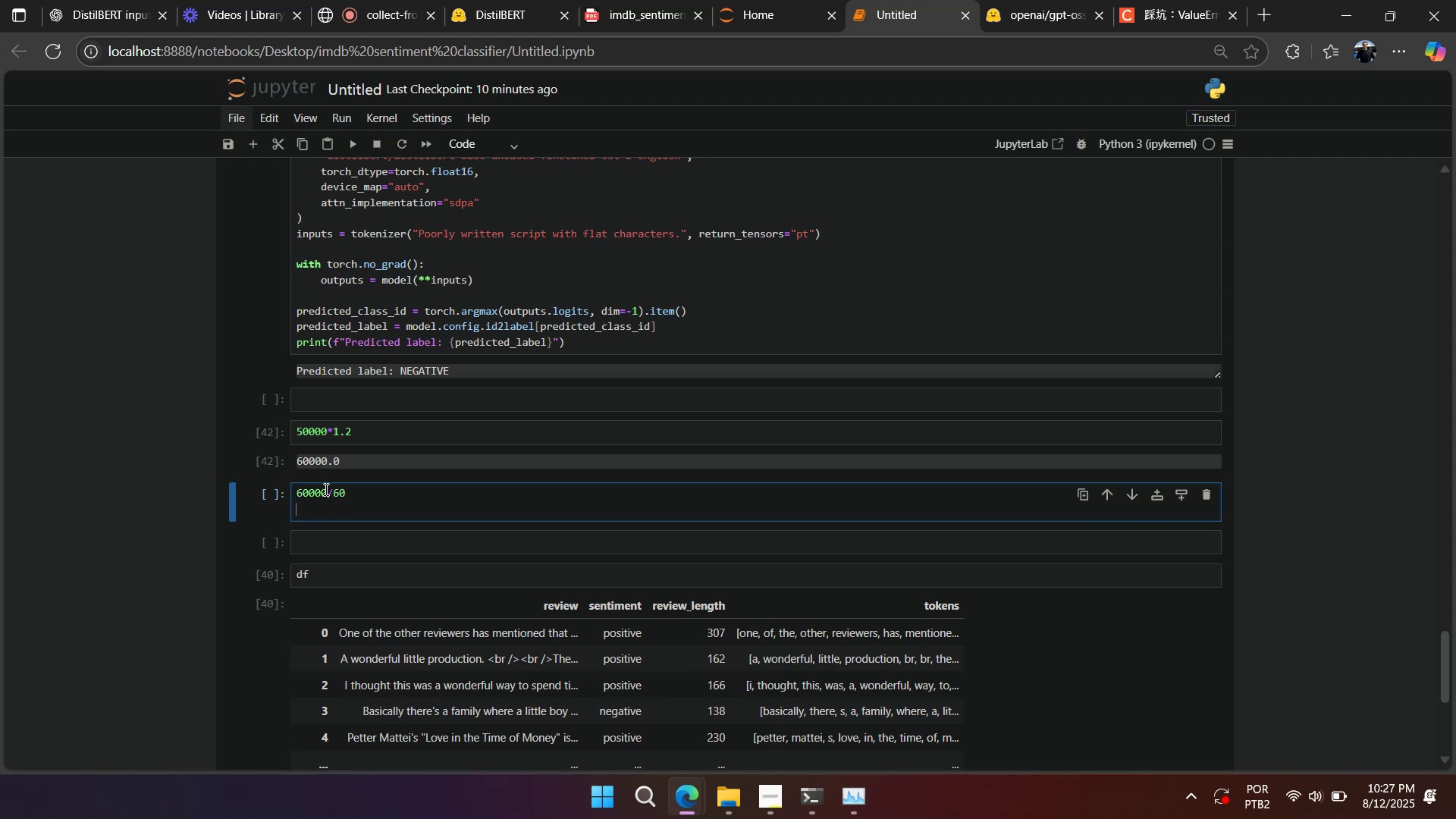 
key(Shift+Enter)
 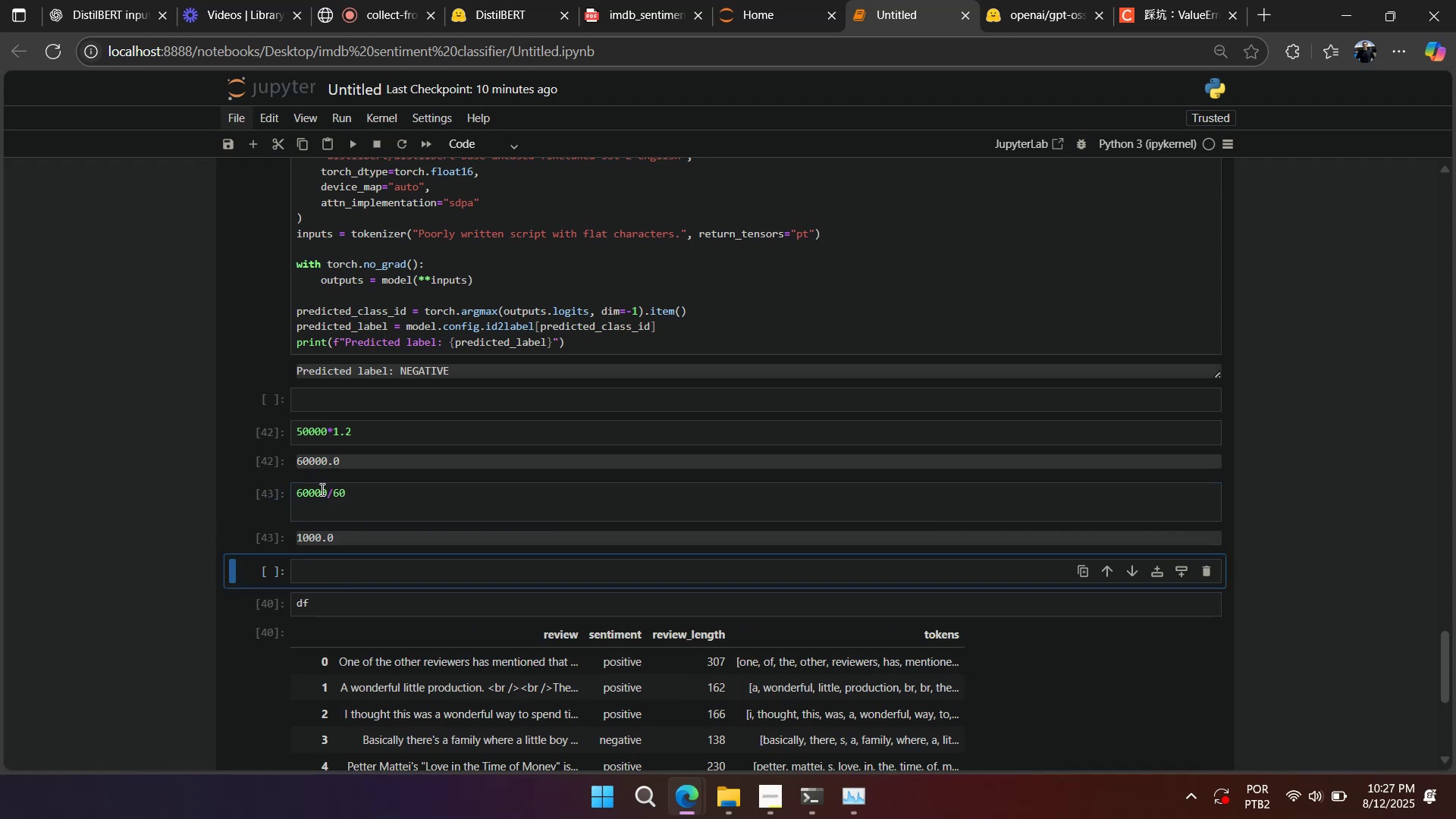 
double_click([321, 488])
 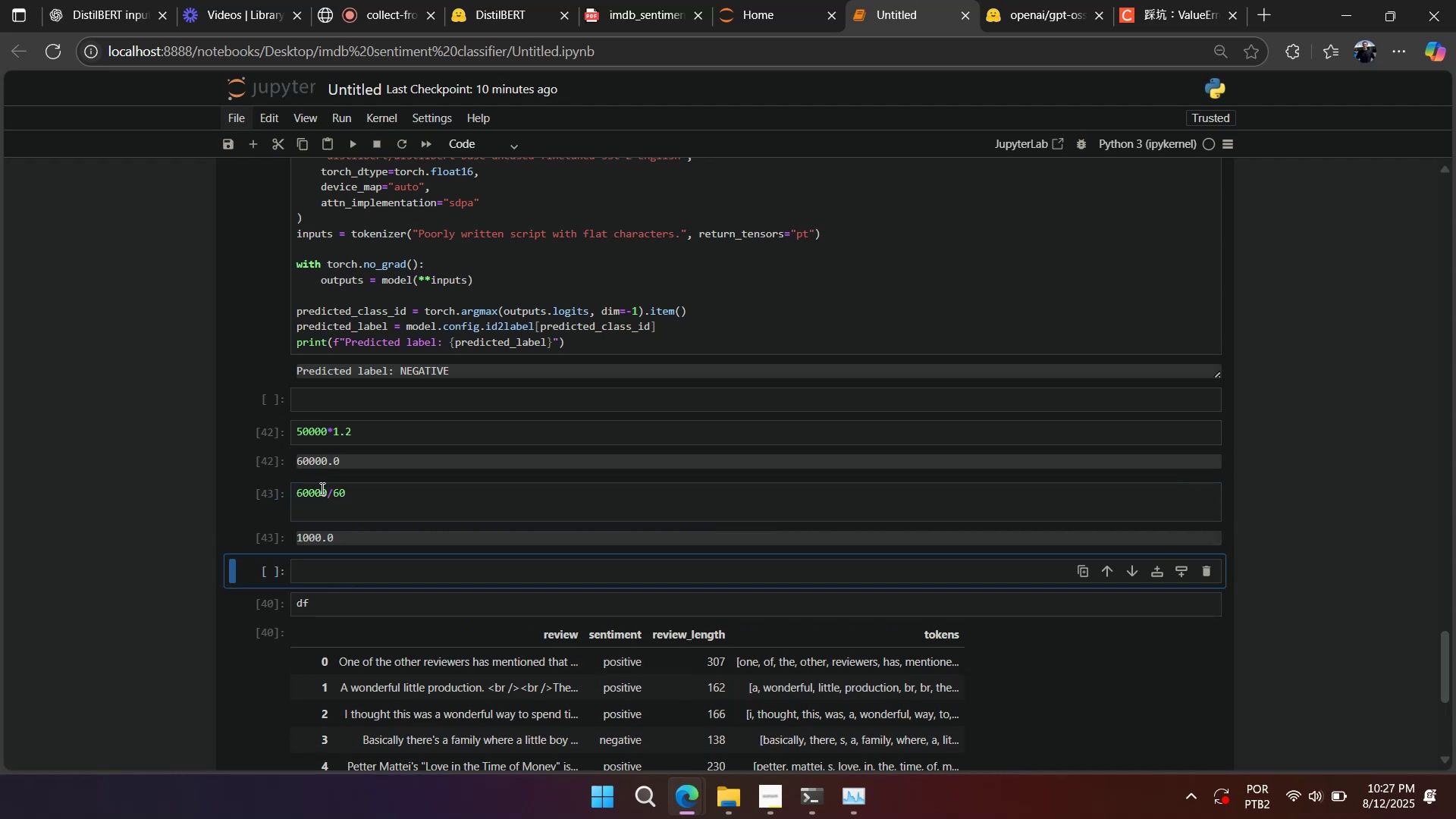 
triple_click([321, 488])
 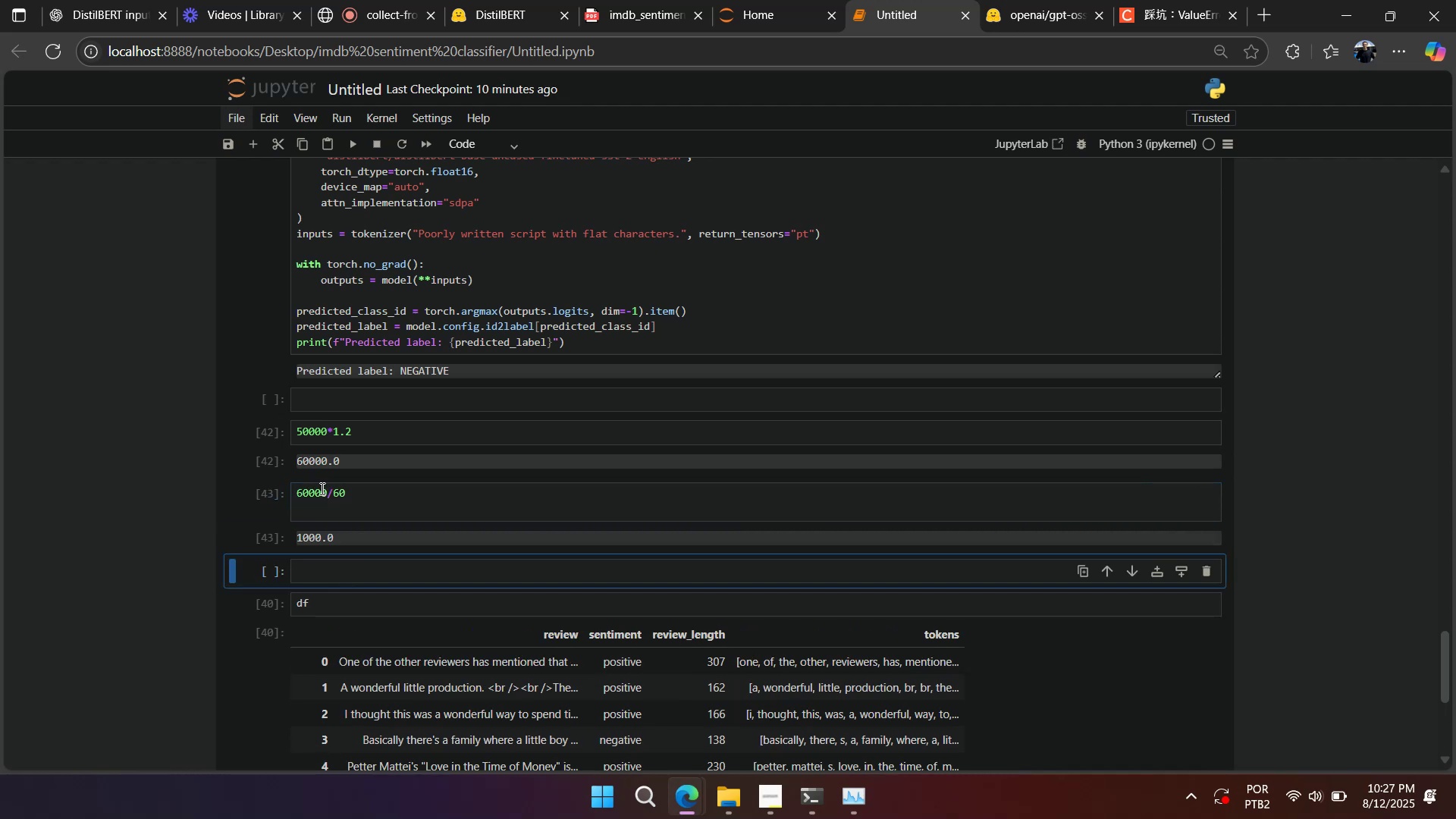 
hold_key(key=ControlLeft, duration=0.35)
 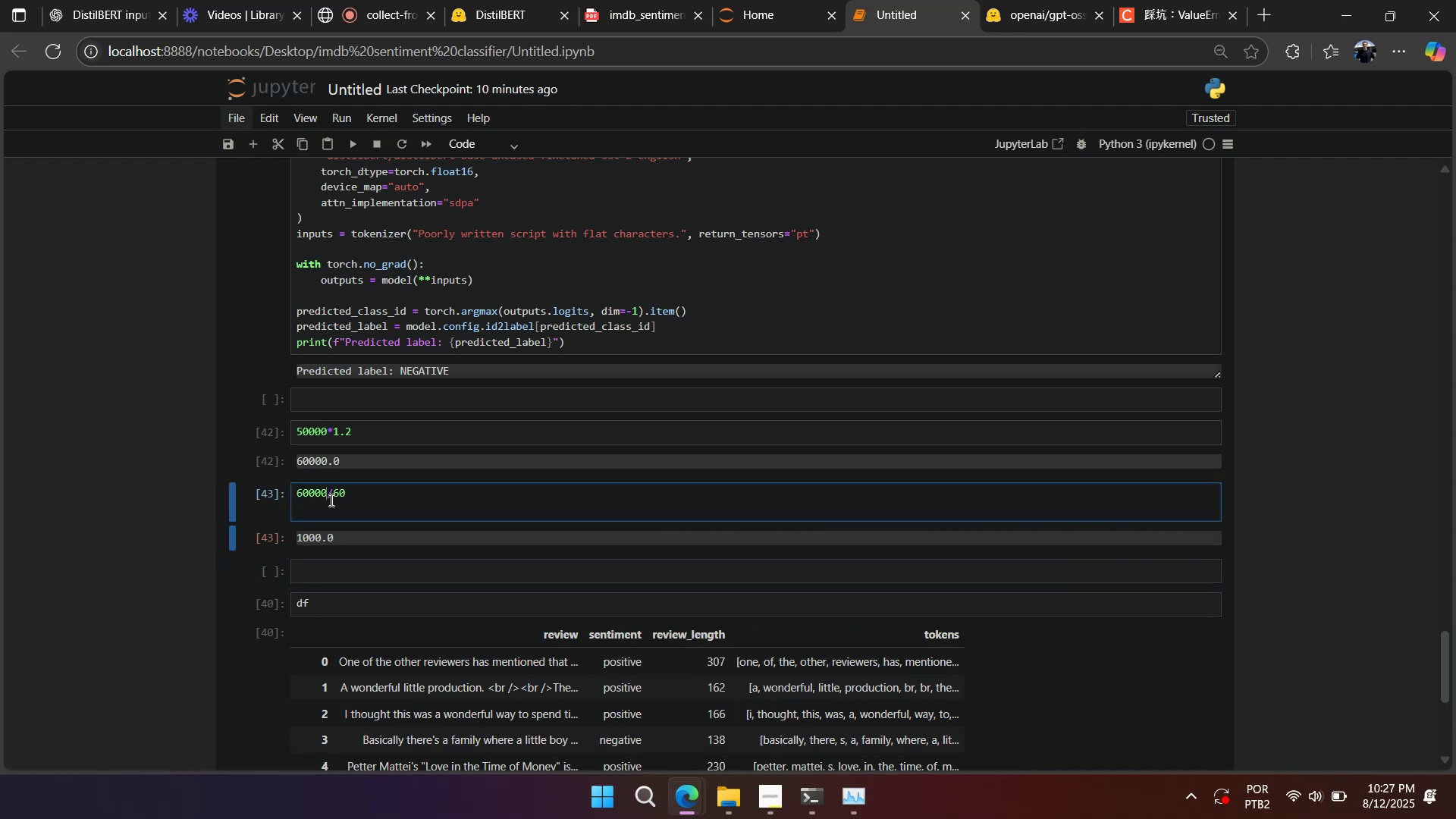 
double_click([330, 499])
 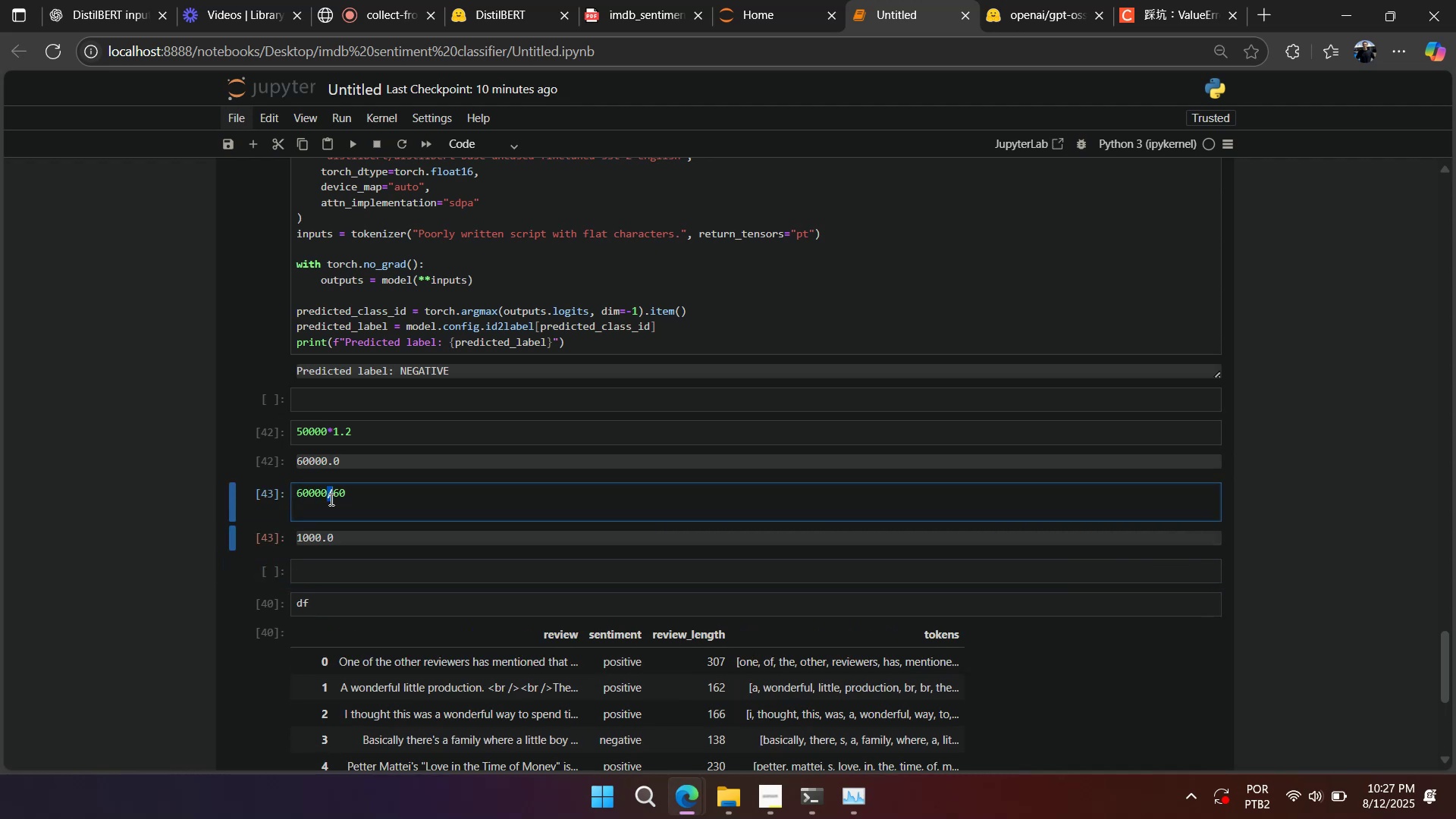 
triple_click([330, 499])
 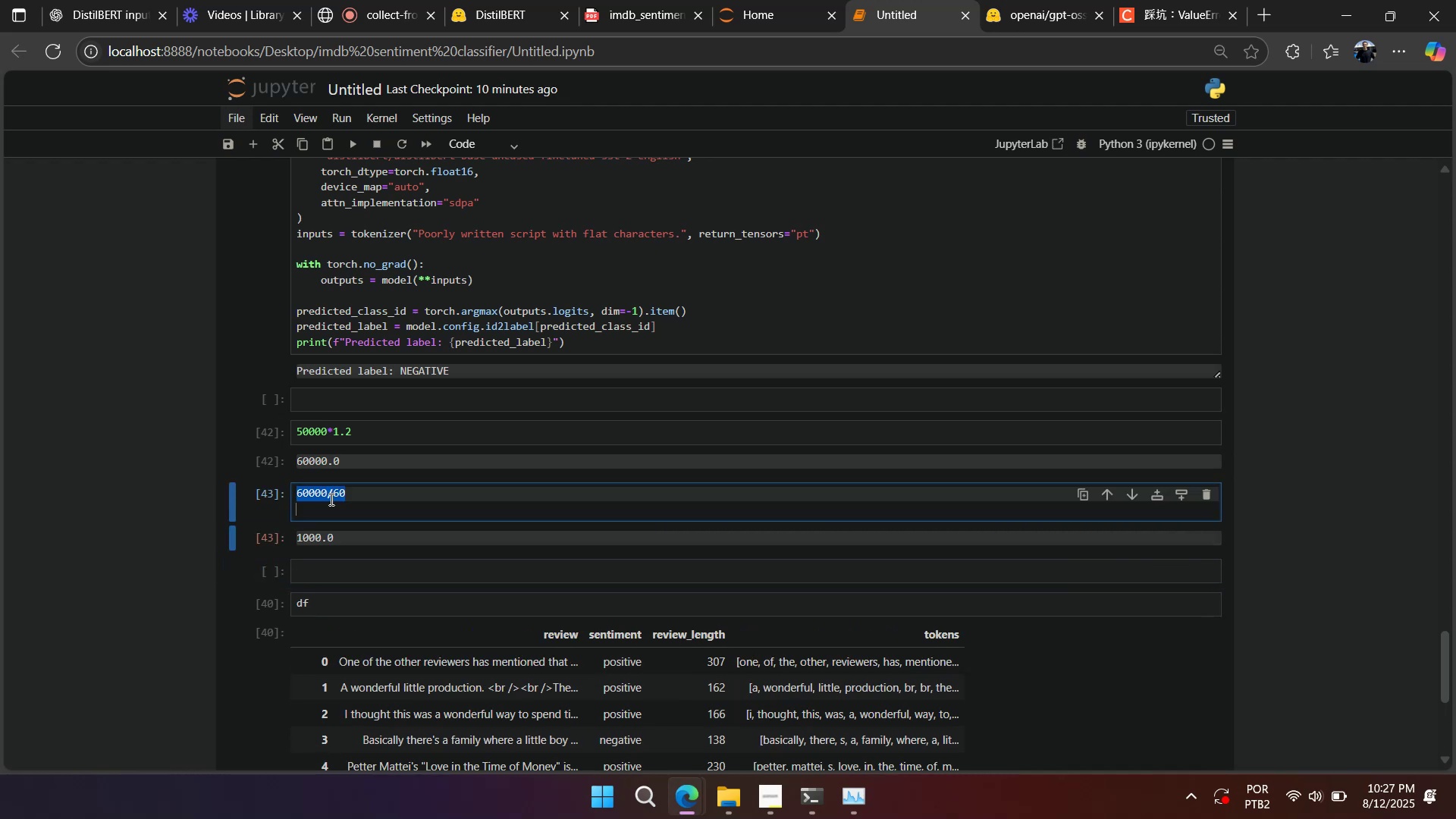 
key(Control+C)
 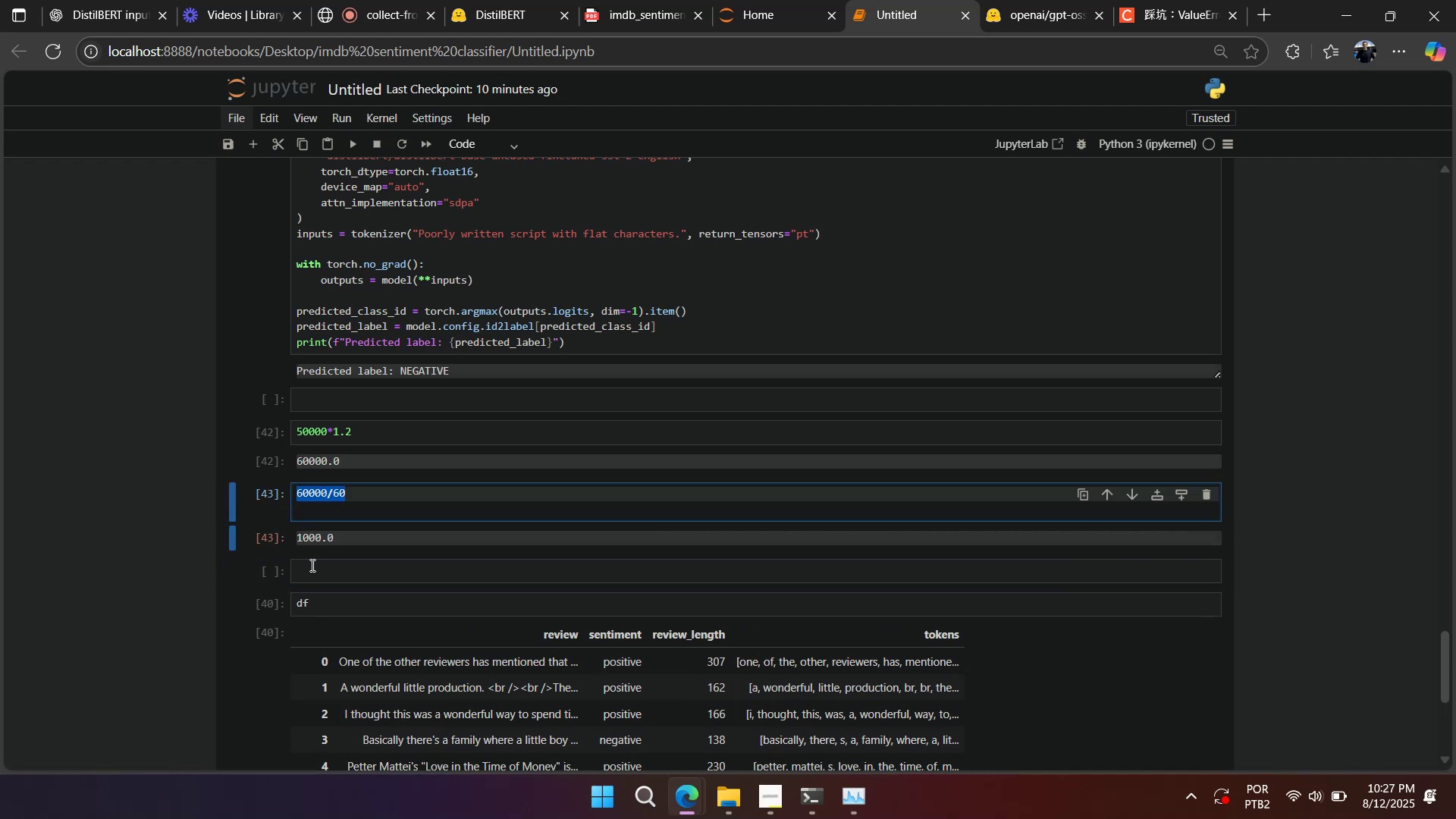 
left_click([311, 565])
 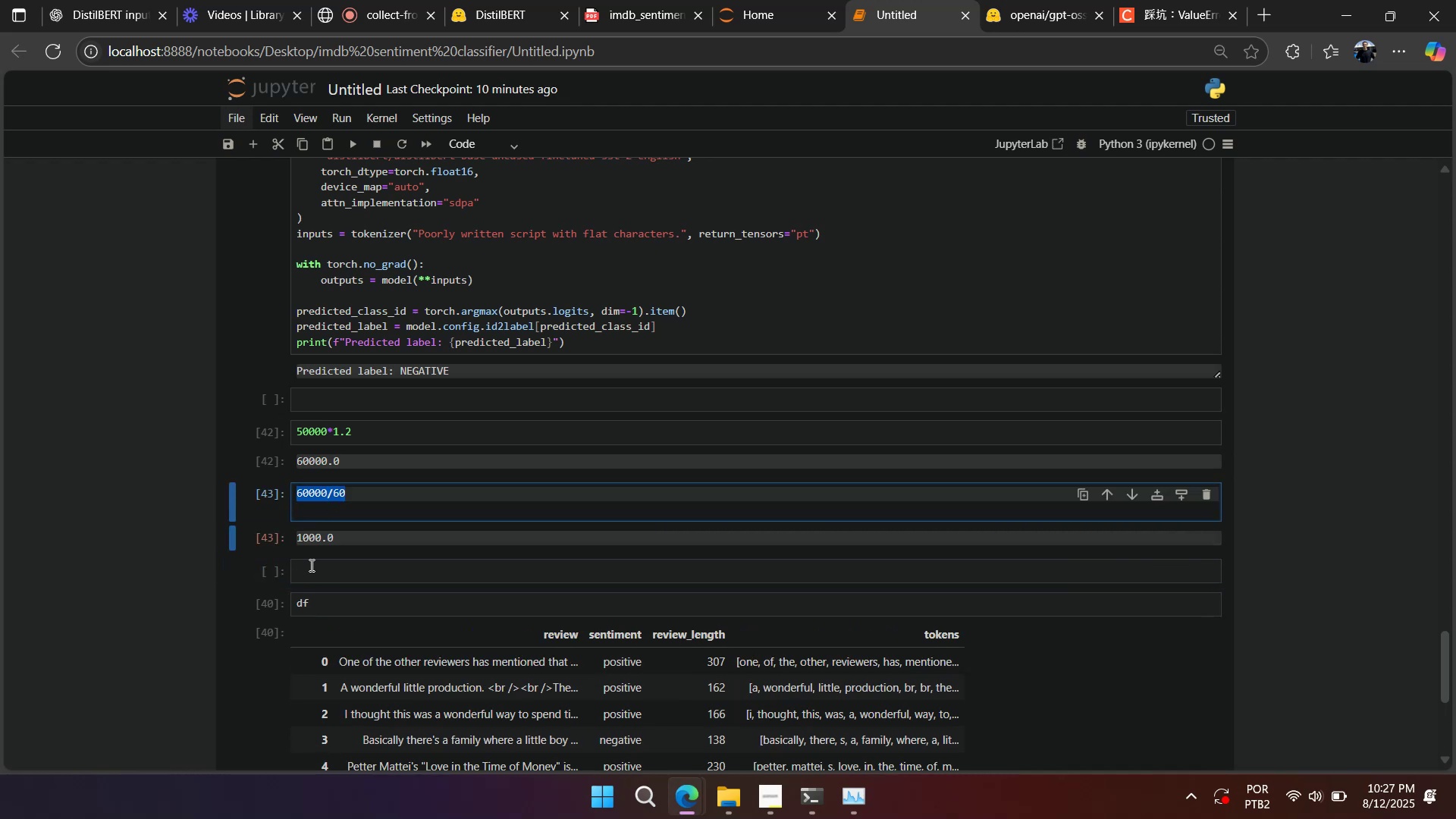 
key(Control+V)
 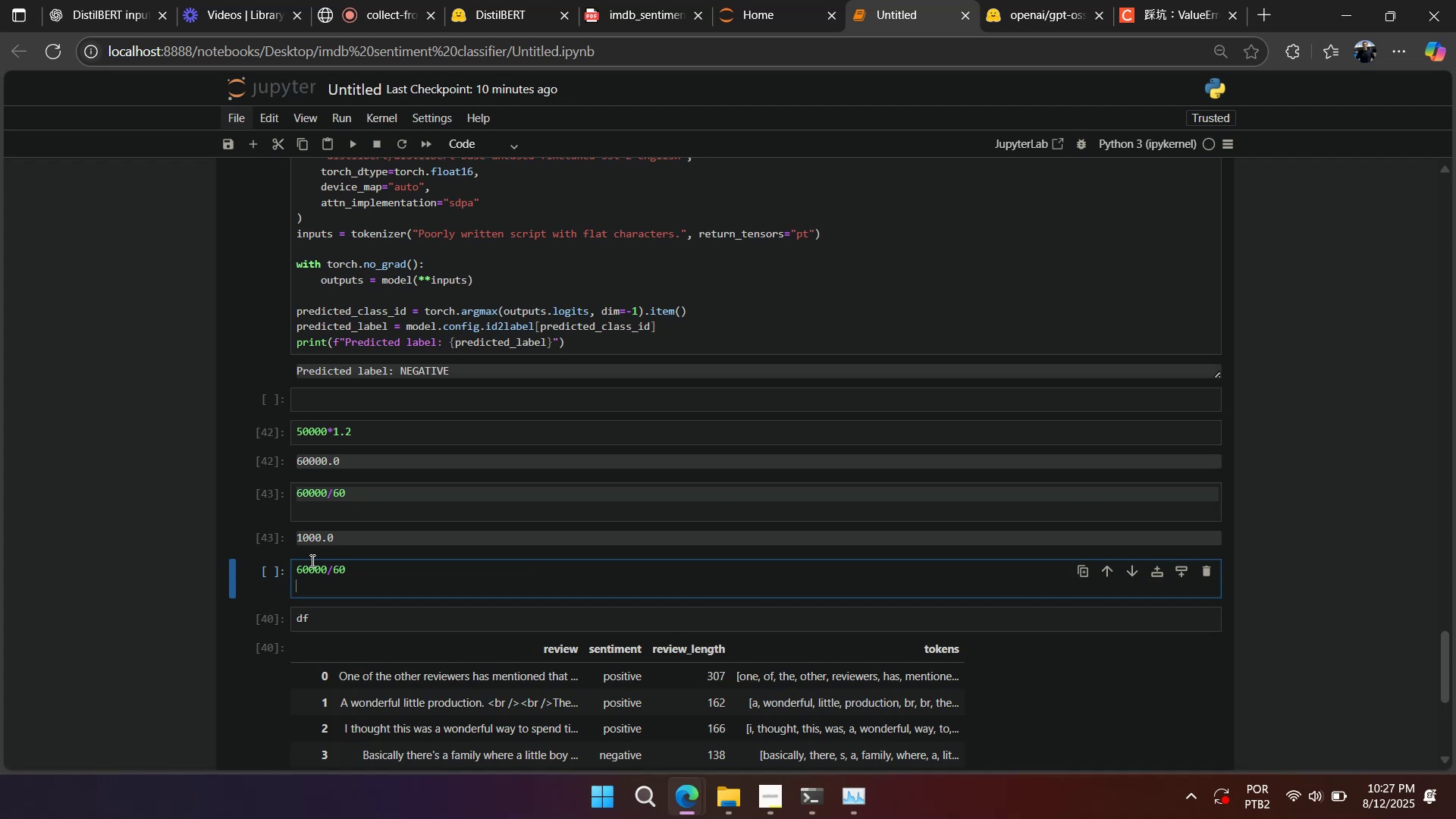 
hold_key(key=ShiftLeft, duration=0.81)
 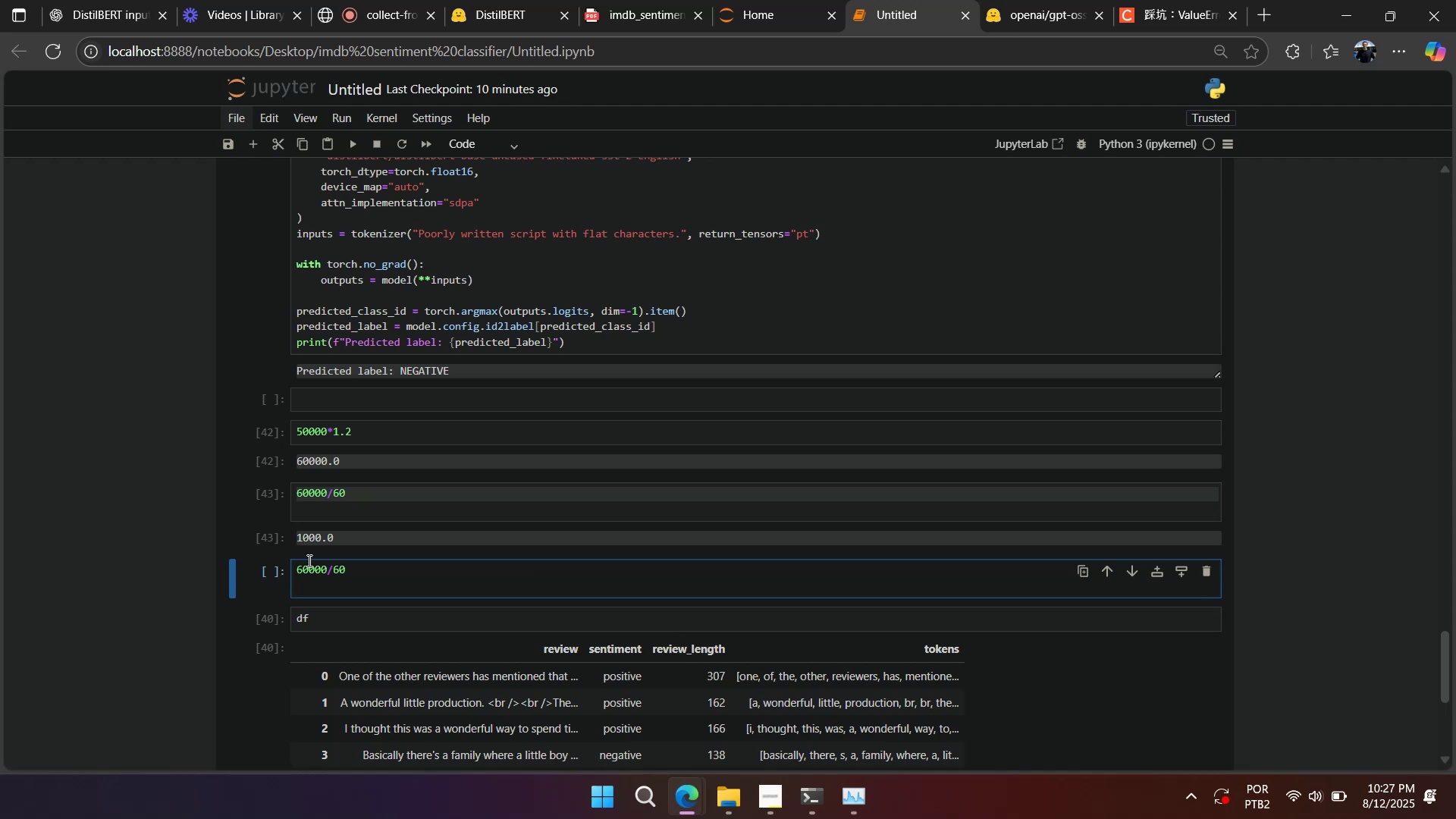 
wait(5.87)
 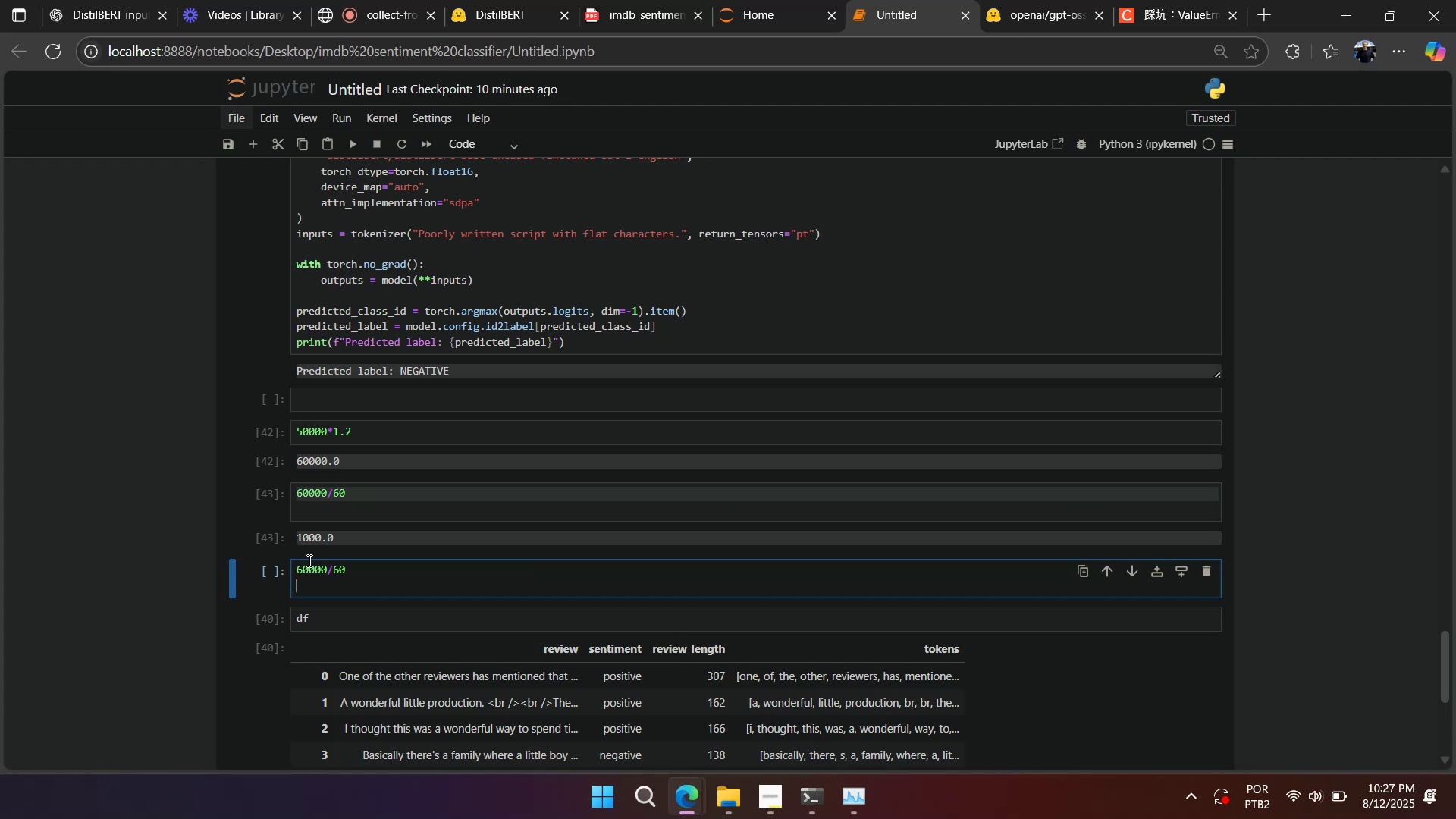 
double_click([312, 570])
 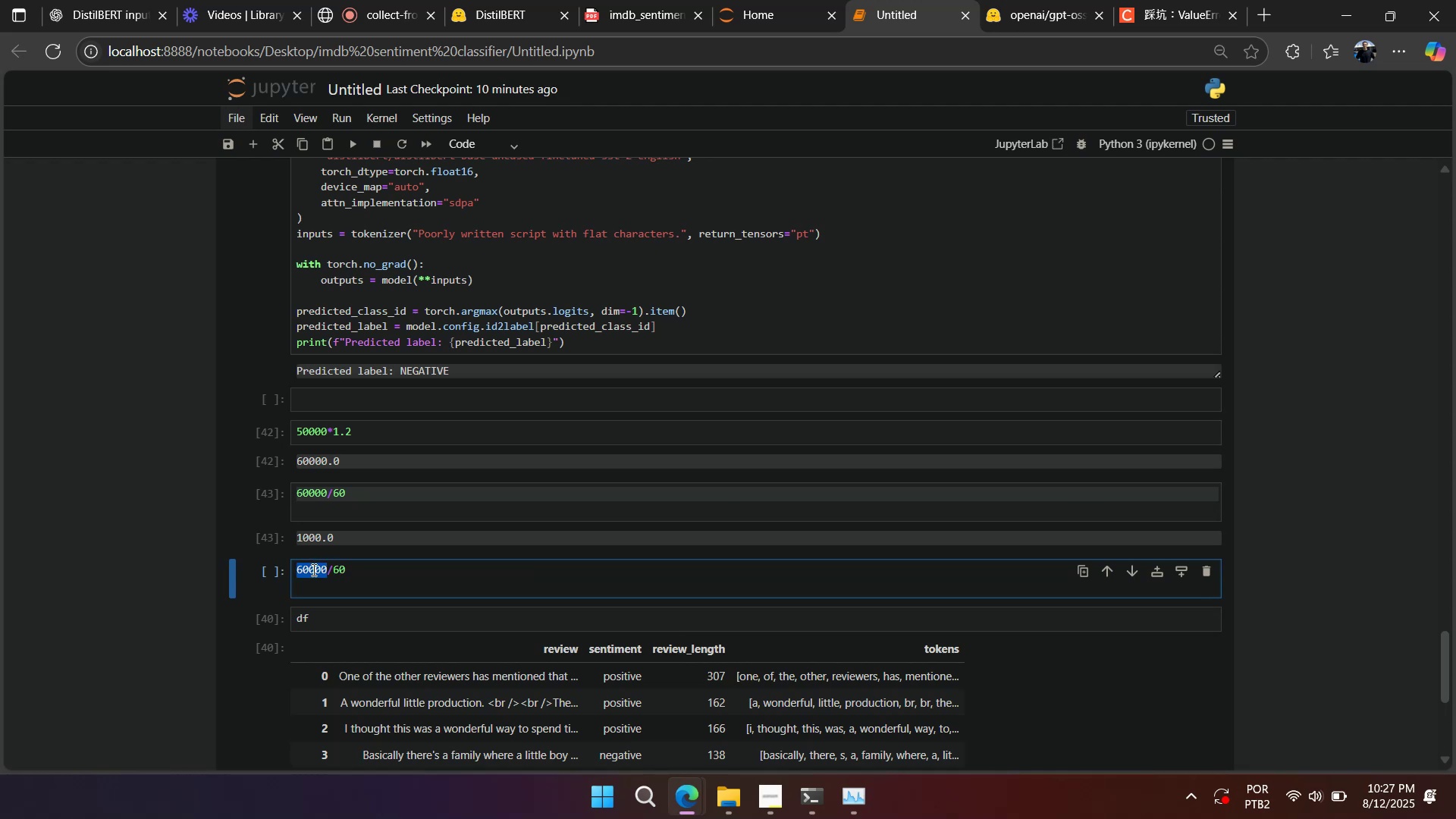 
key(Numpad1)
 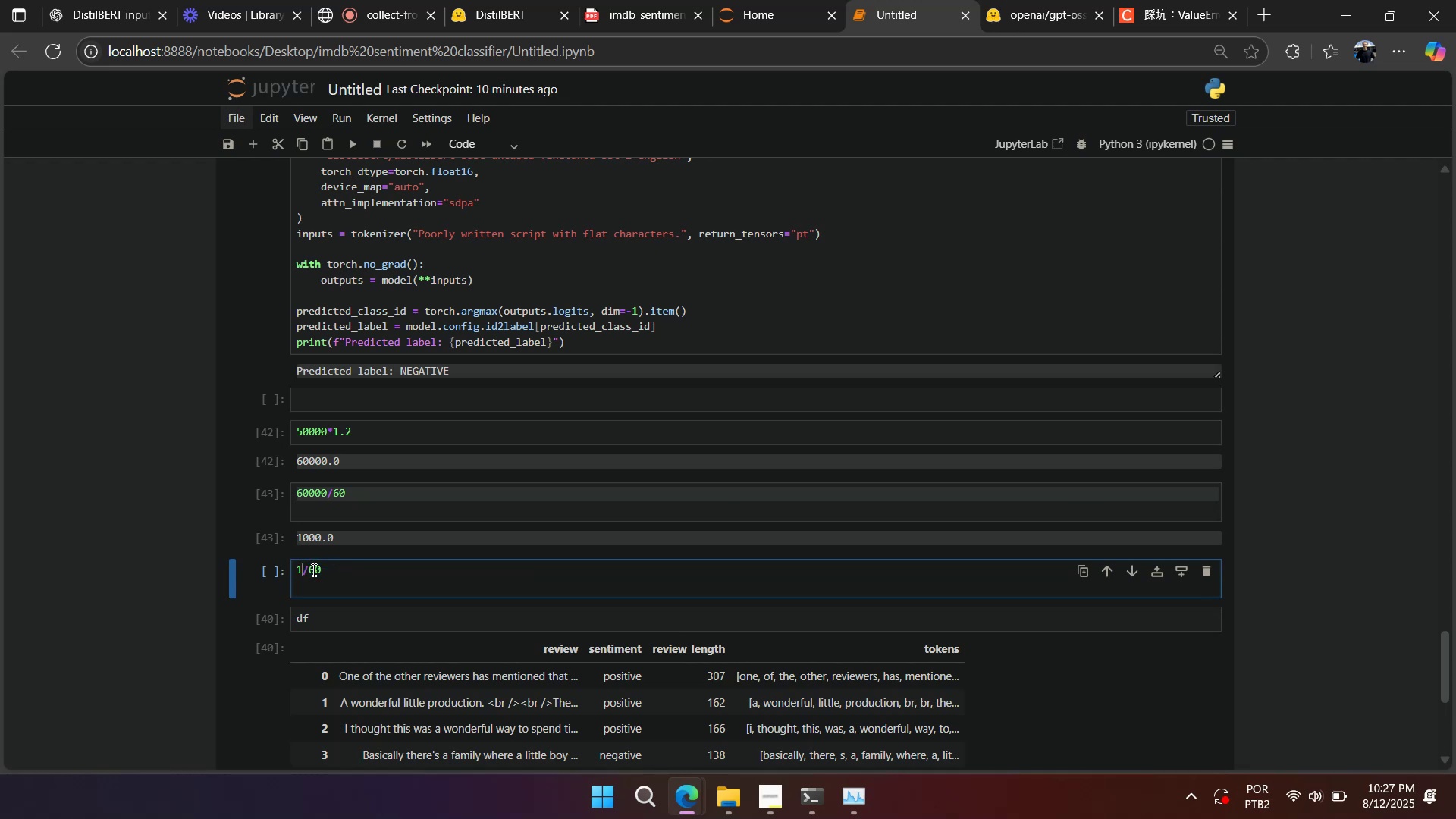 
key(Numpad0)
 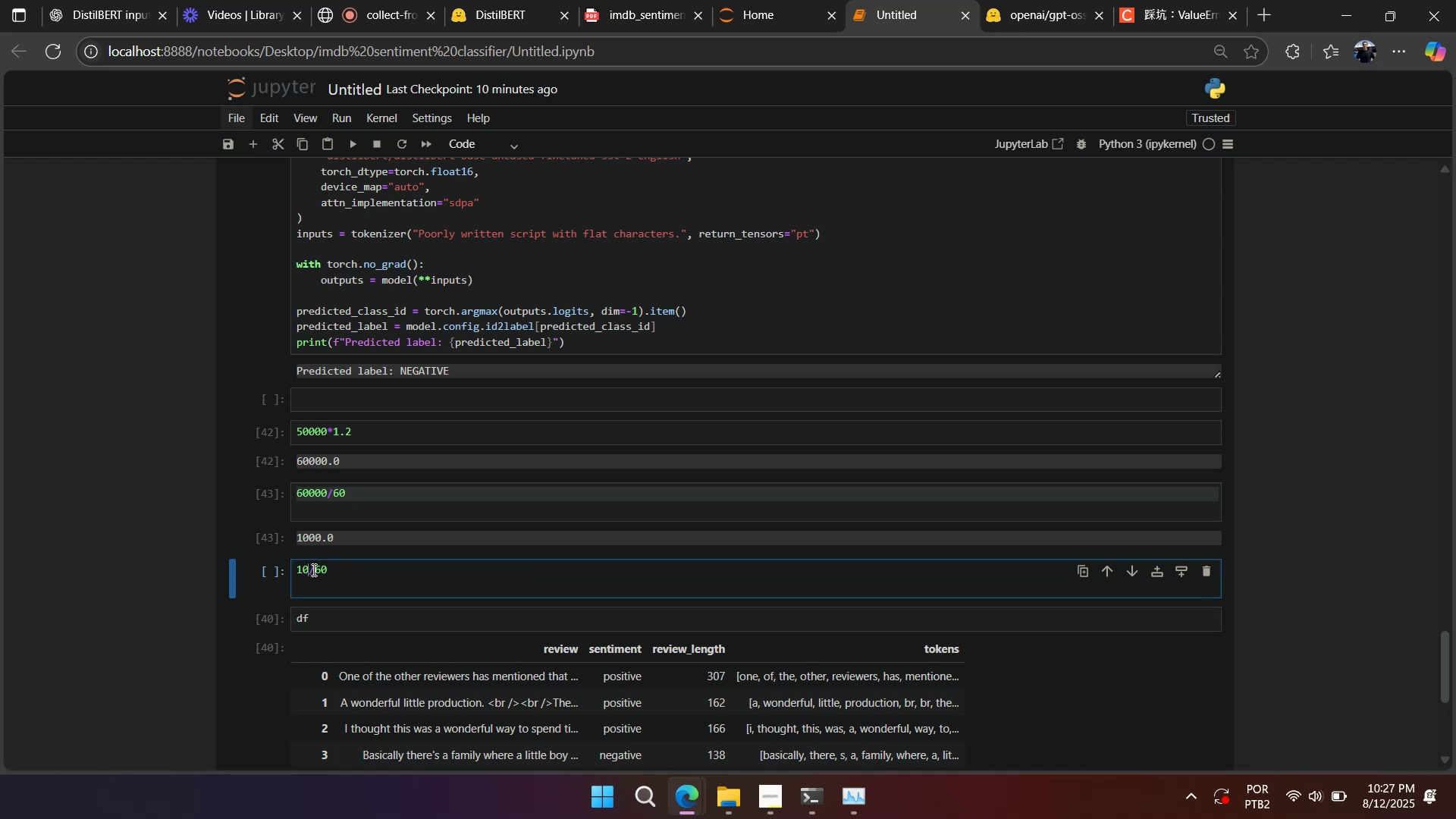 
key(Numpad0)
 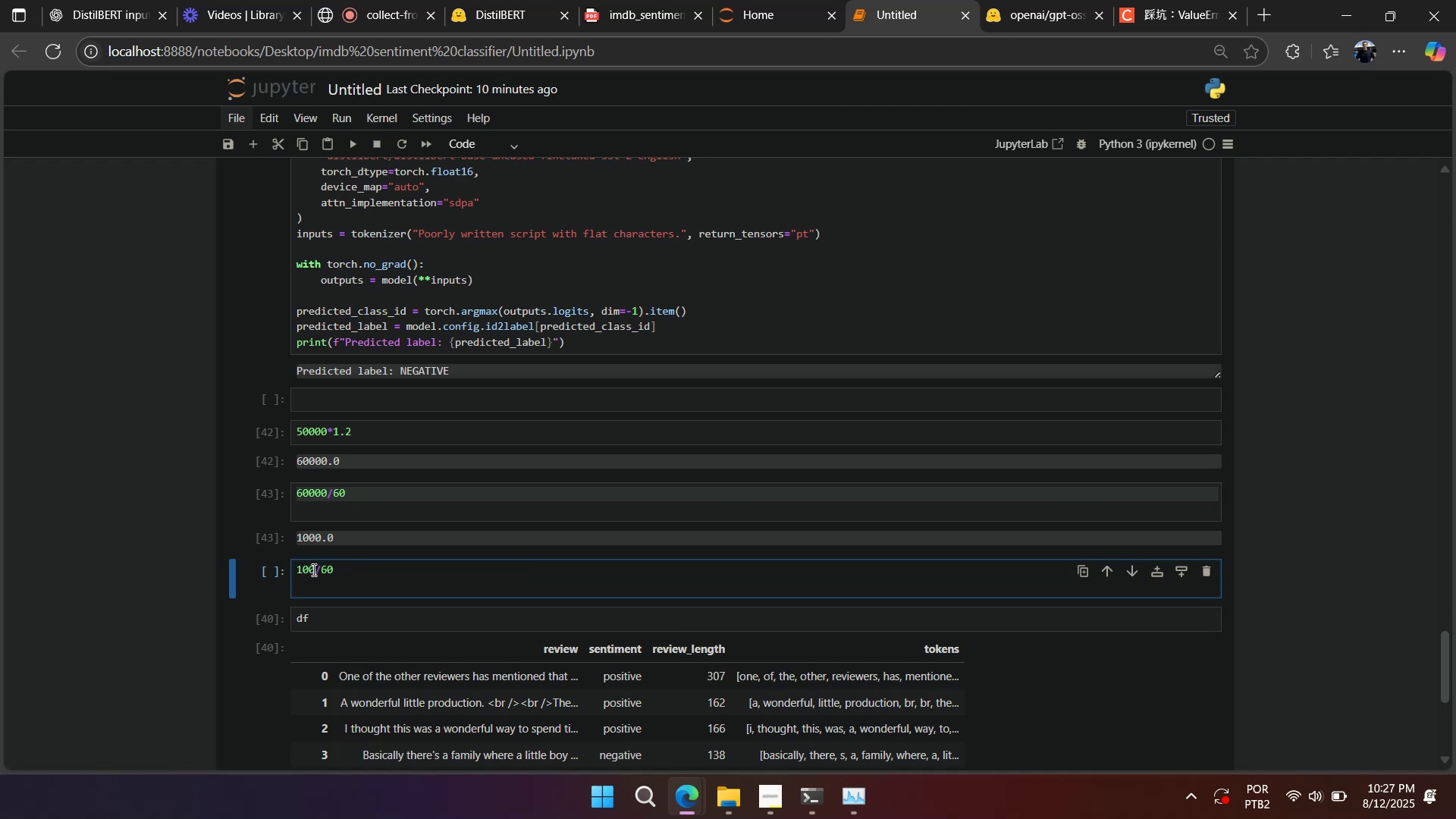 
key(Numpad0)
 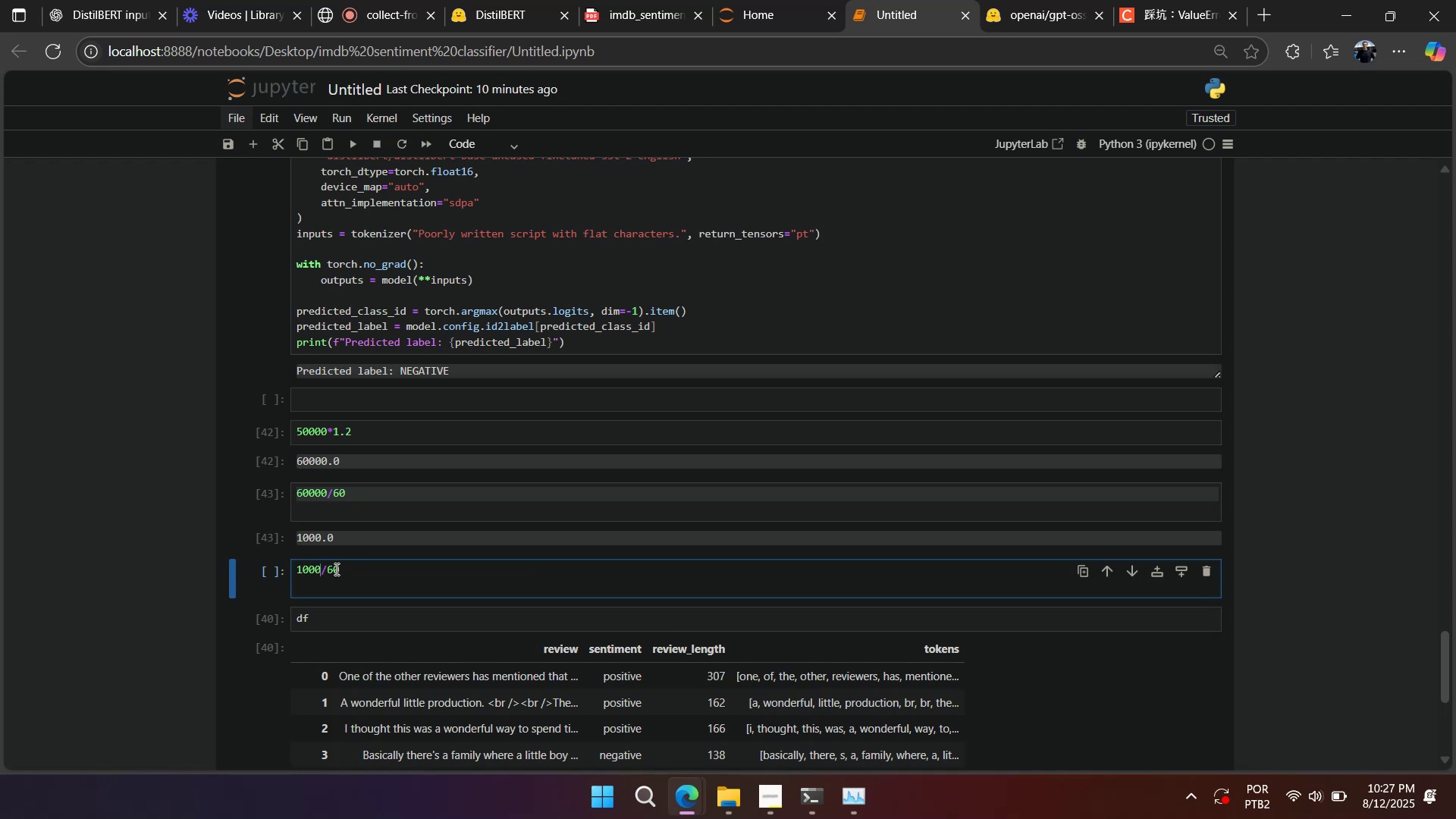 
double_click([335, 569])
 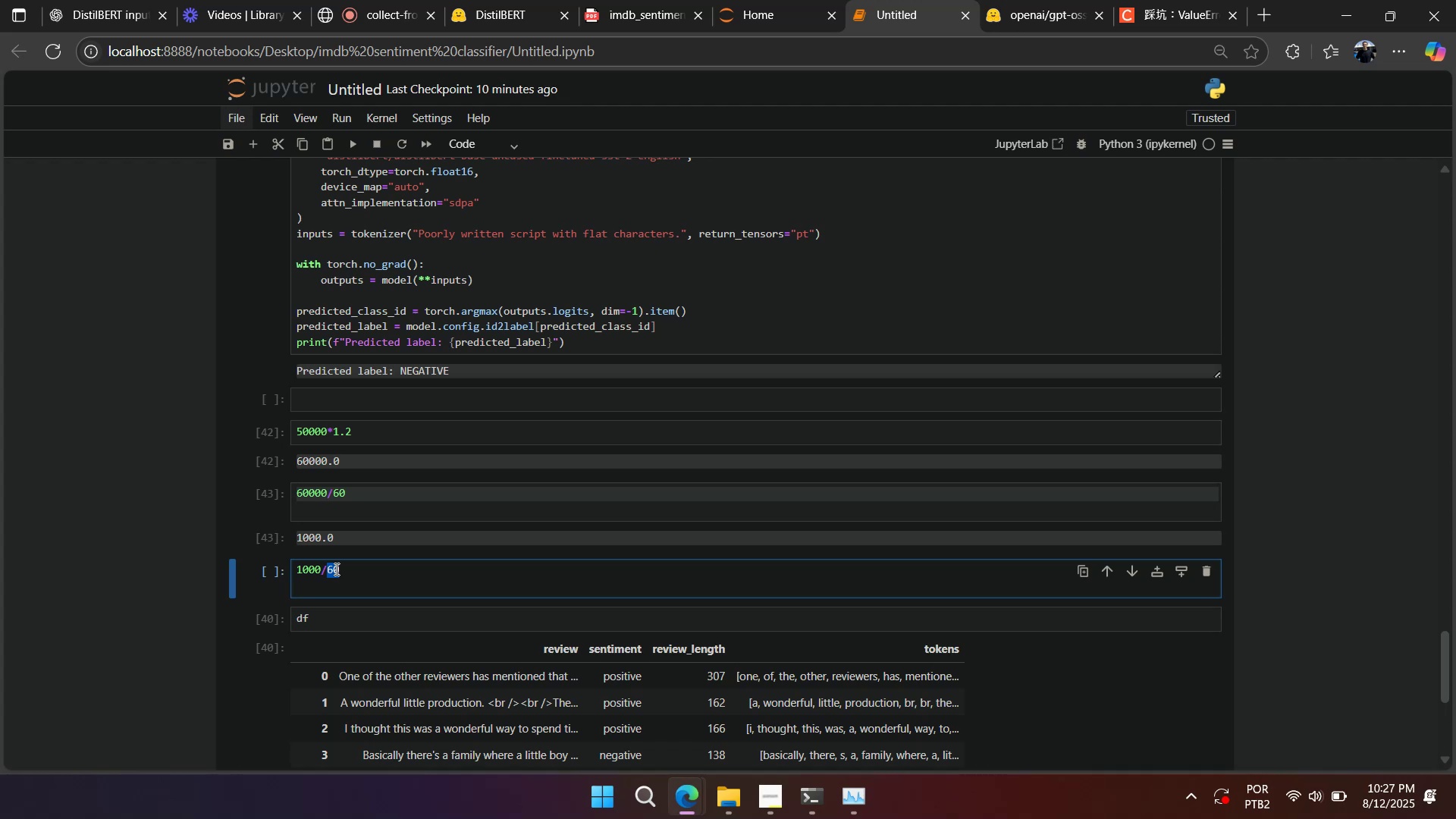 
key(Shift+Enter)
 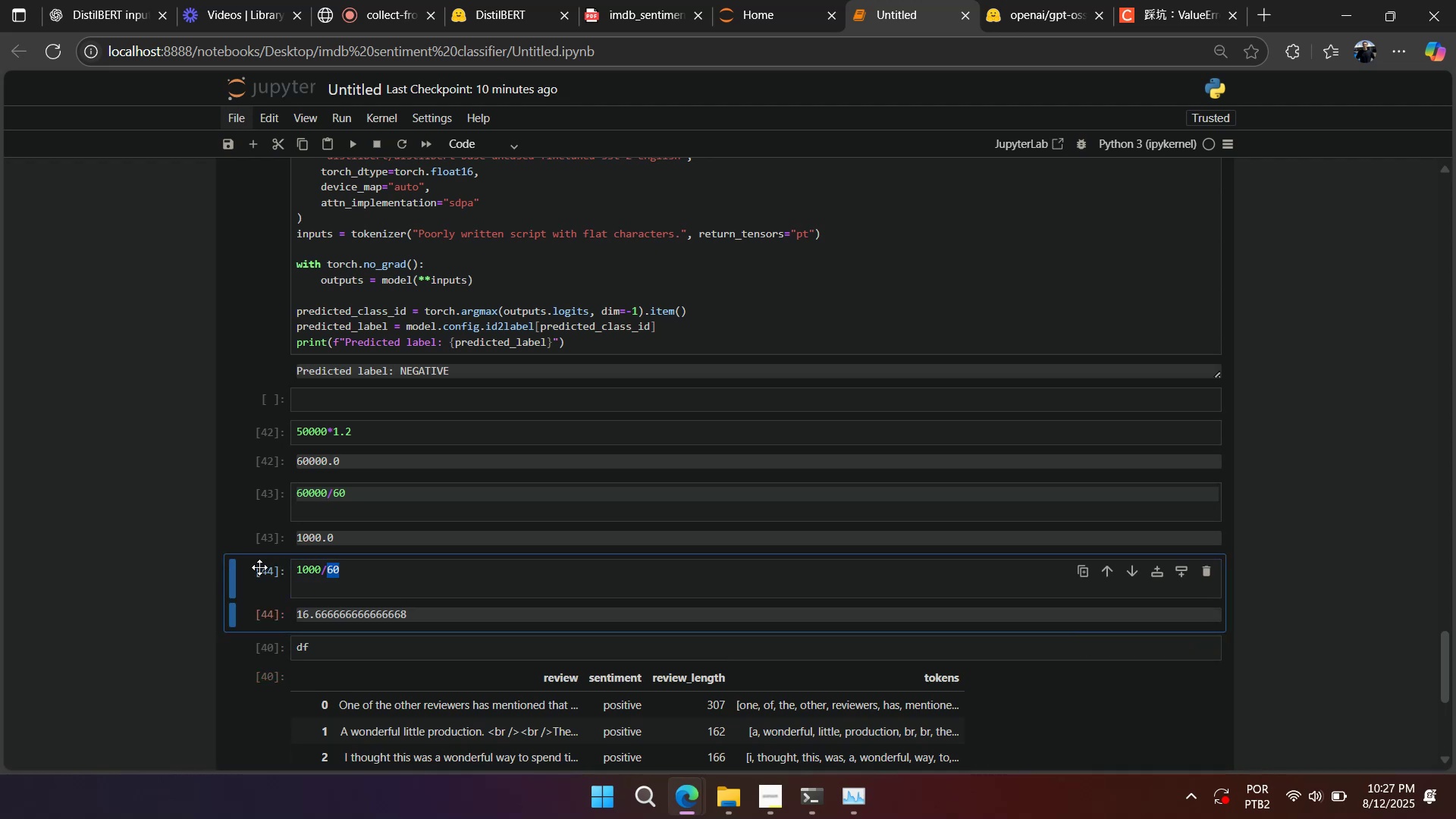 
type(dd)
 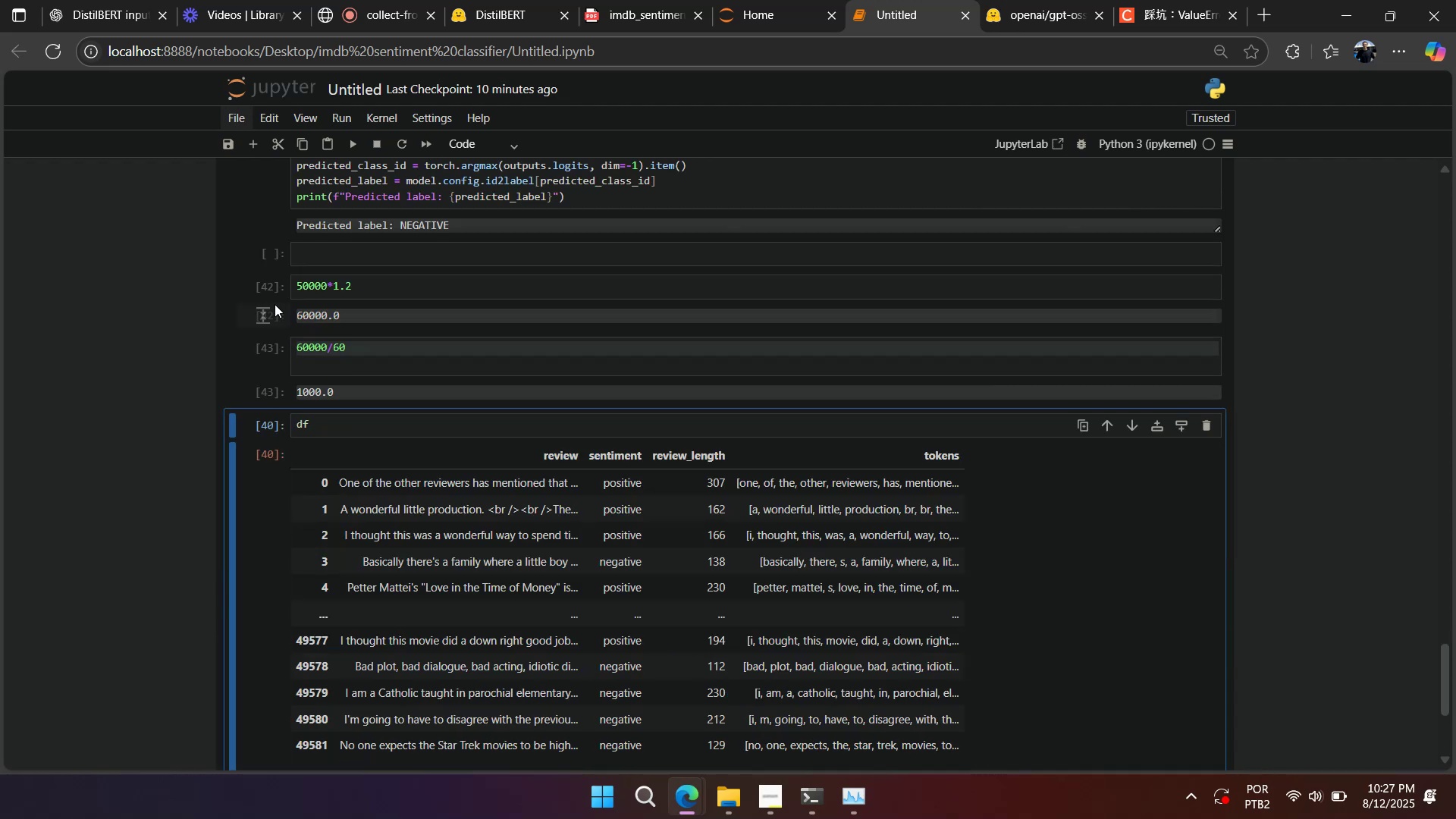 
double_click([273, 290])
 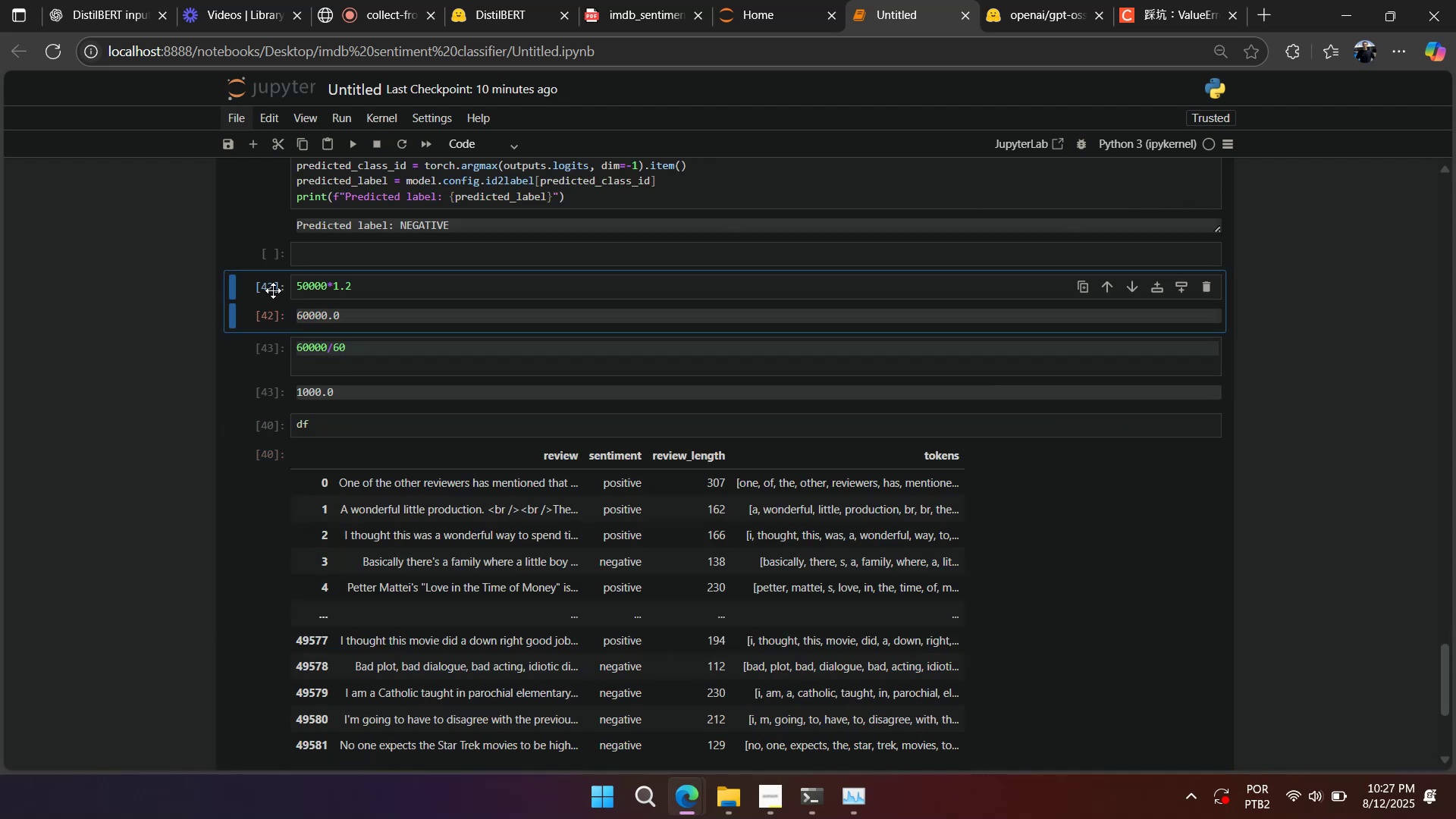 
type(dddd)
 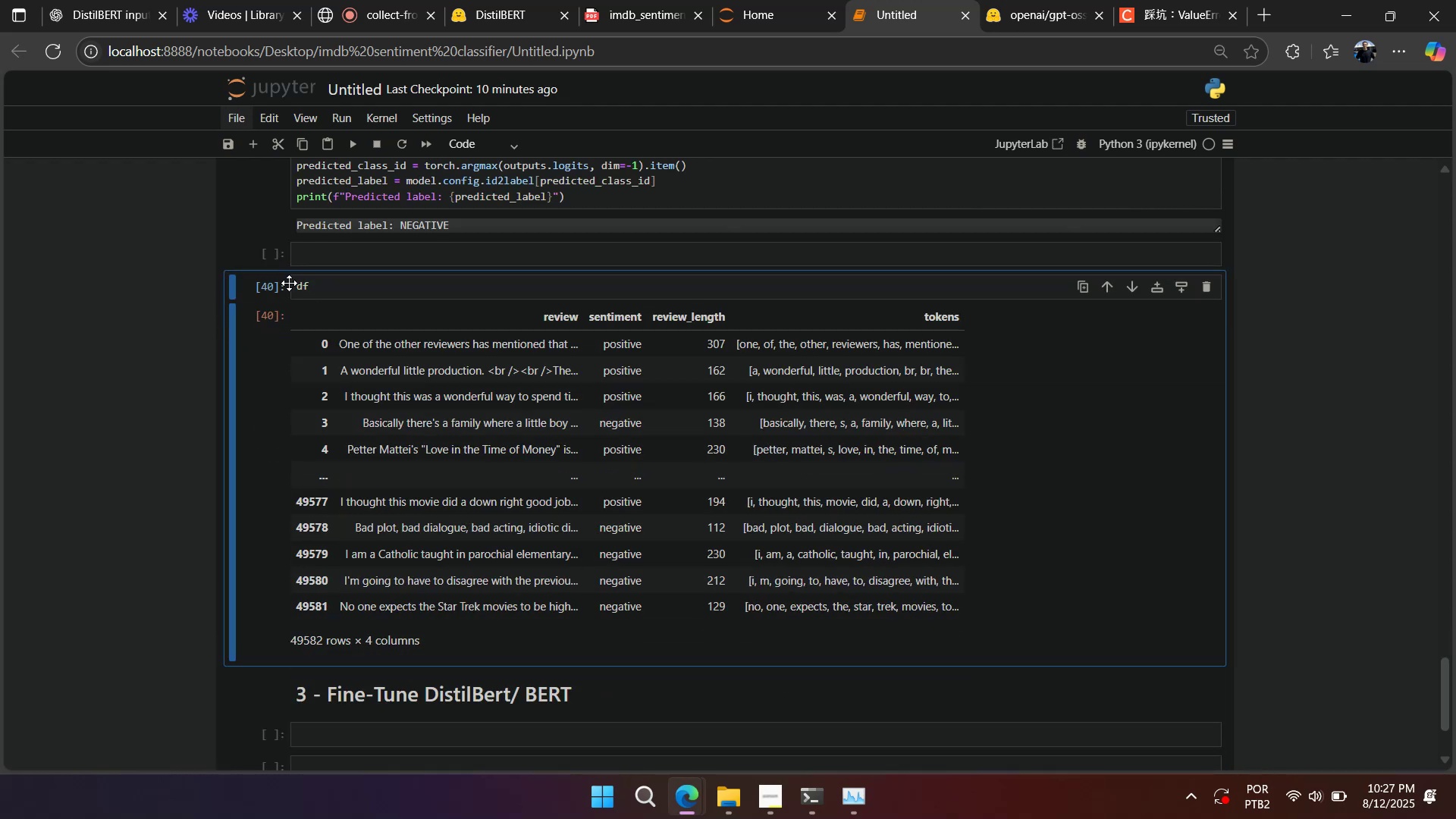 
scroll: coordinate [293, 341], scroll_direction: up, amount: 4.0
 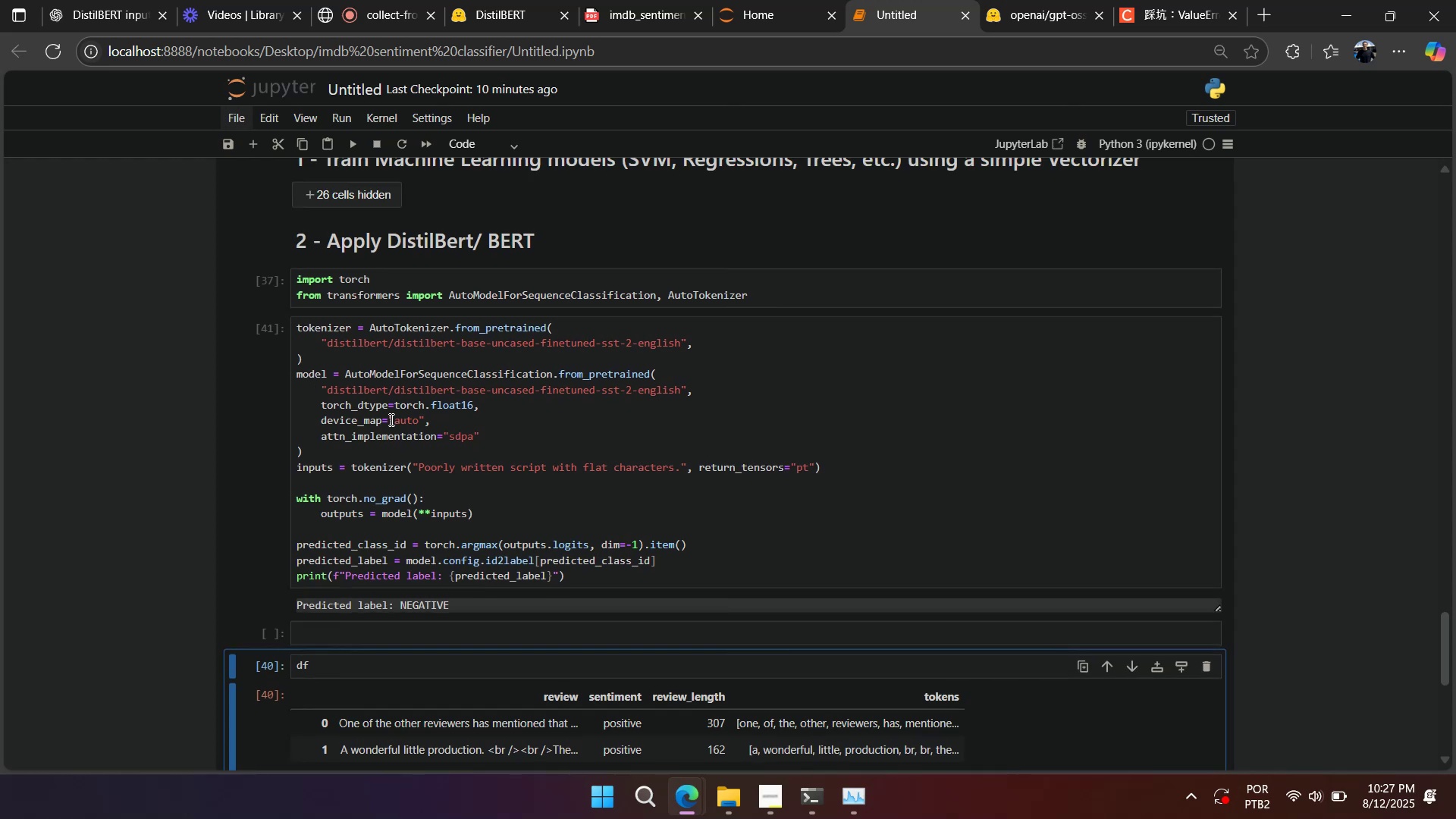 
left_click([395, 422])
 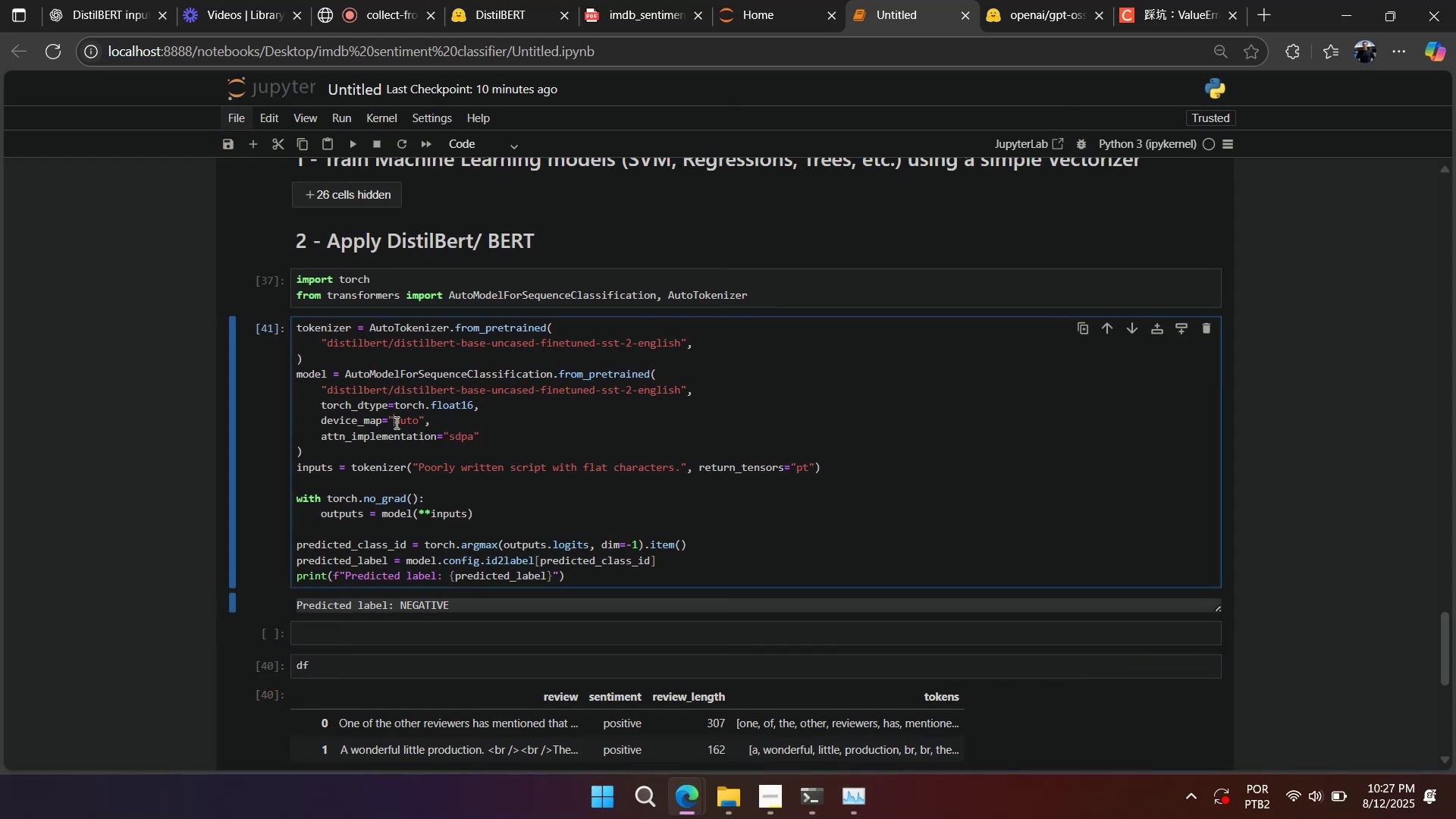 
key(Control+A)
 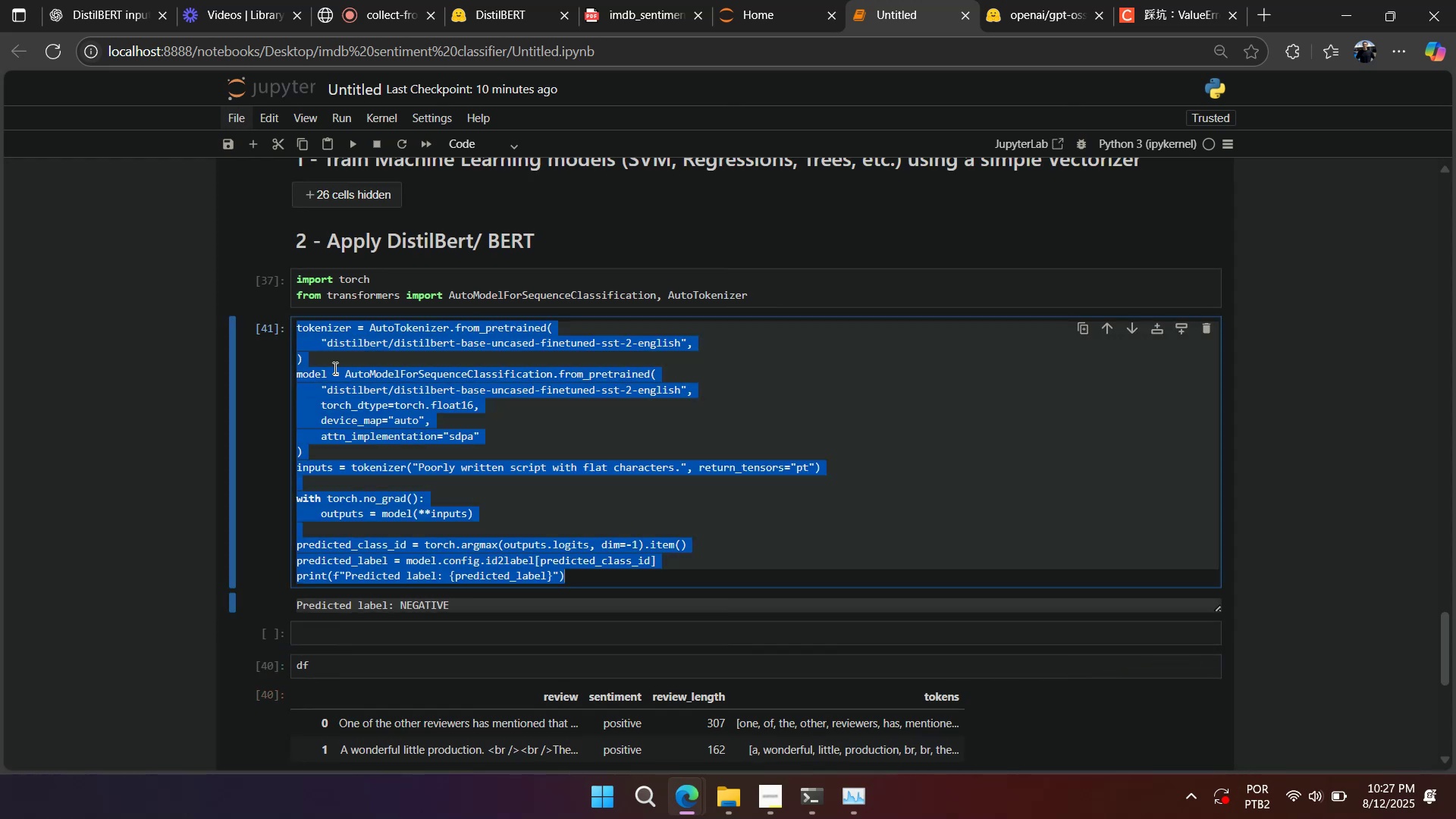 
key(Control+C)
 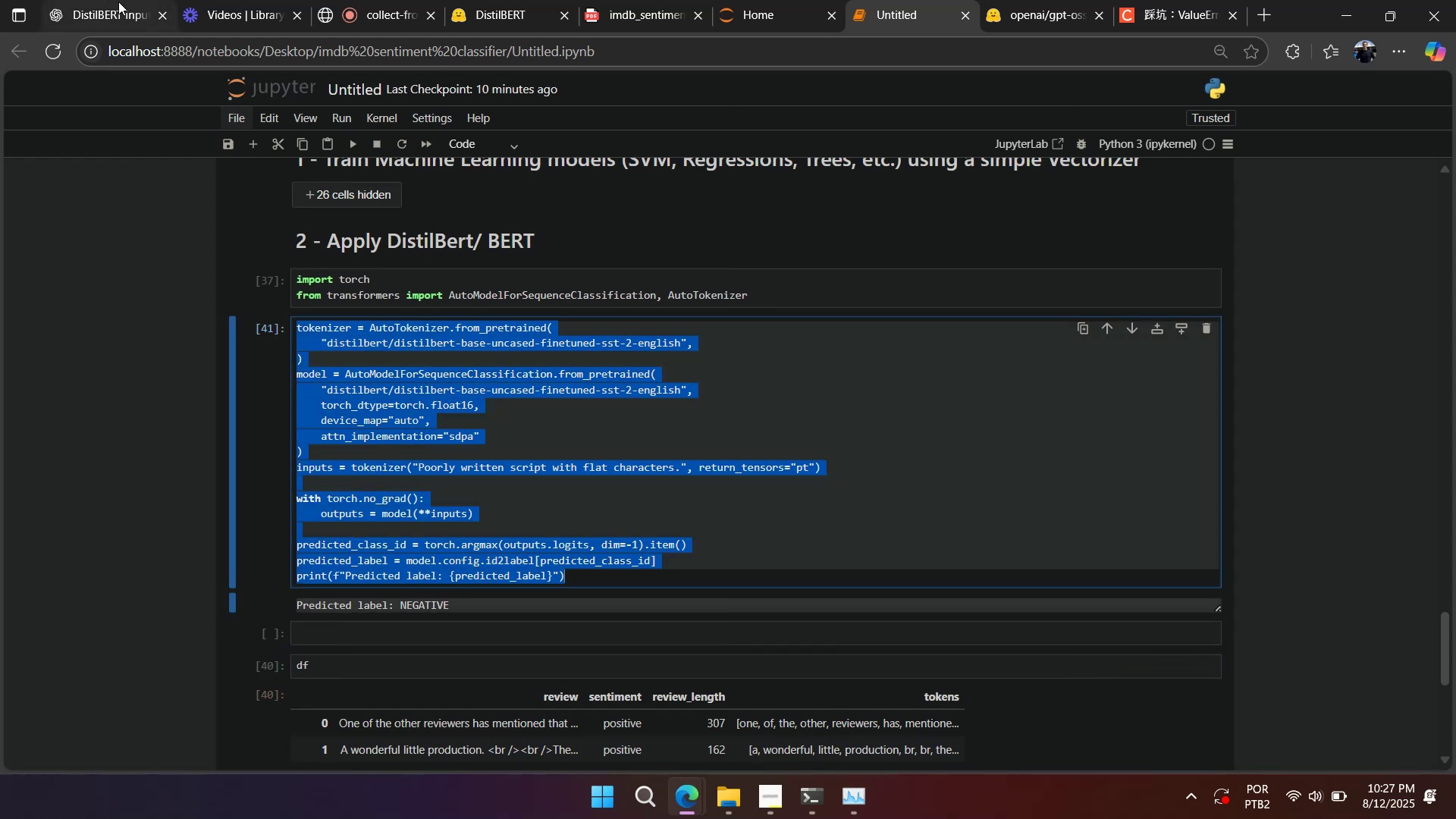 
left_click([109, 10])
 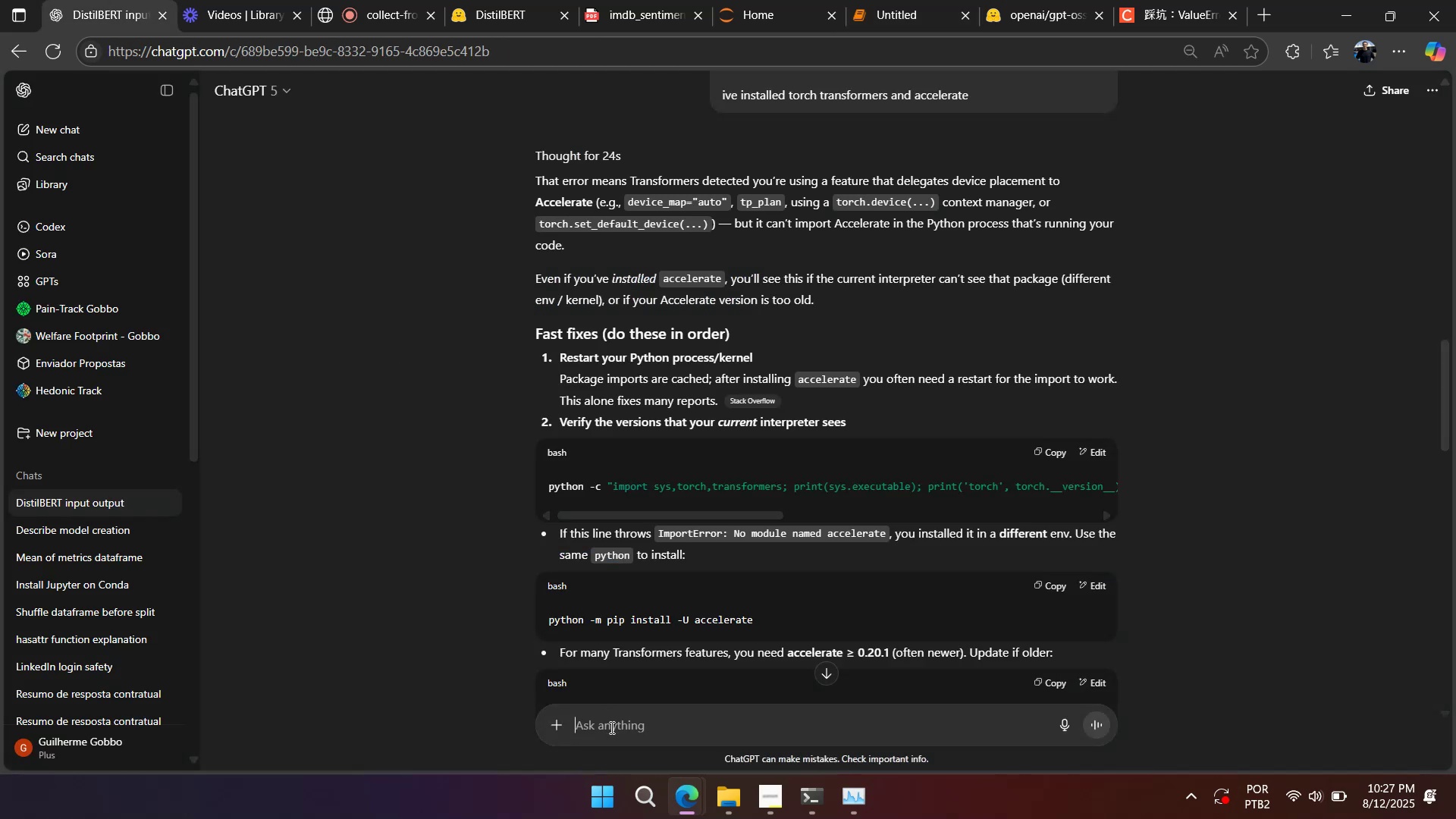 
key(Control+ControlLeft)
 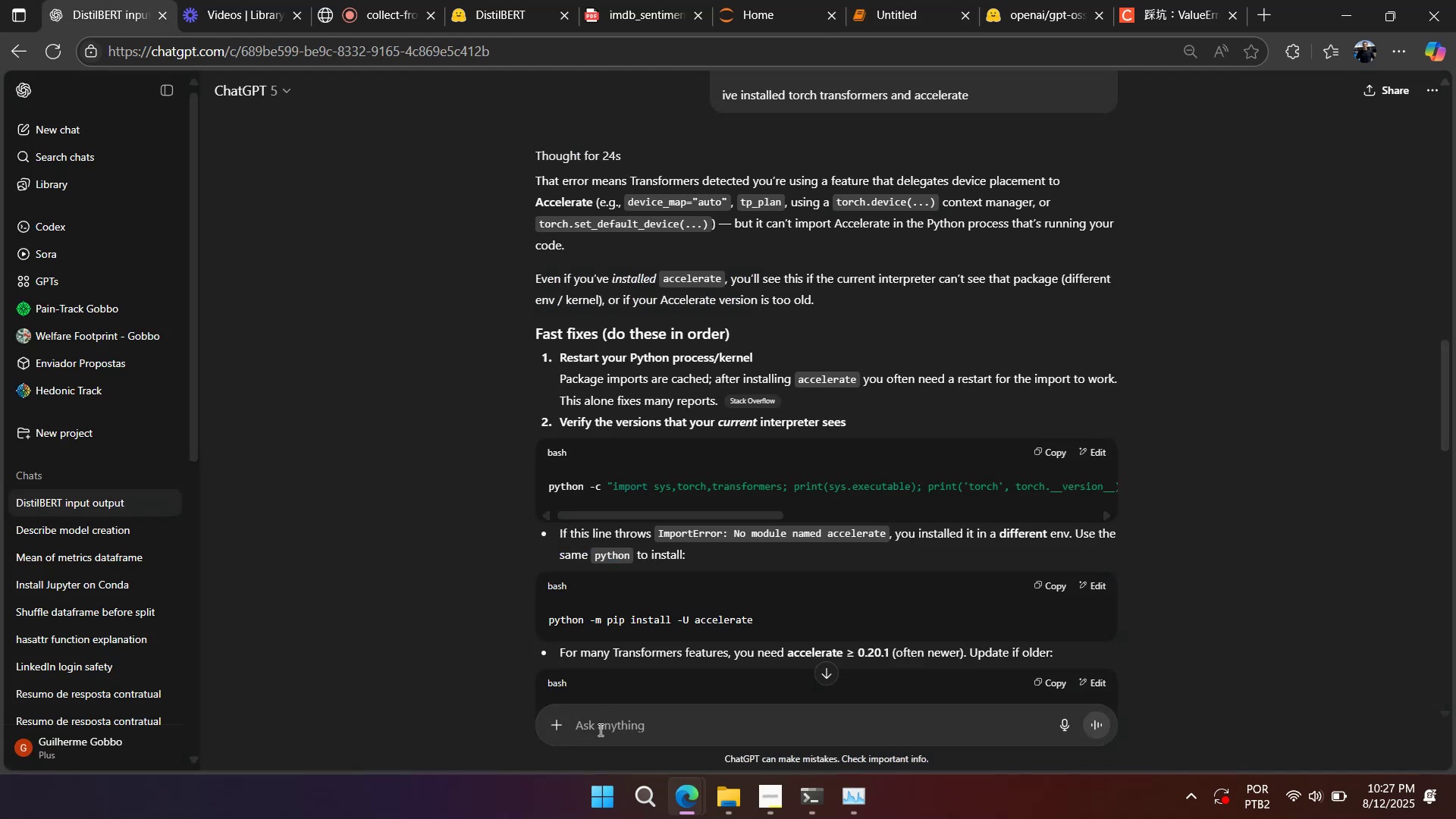 
key(Control+V)
 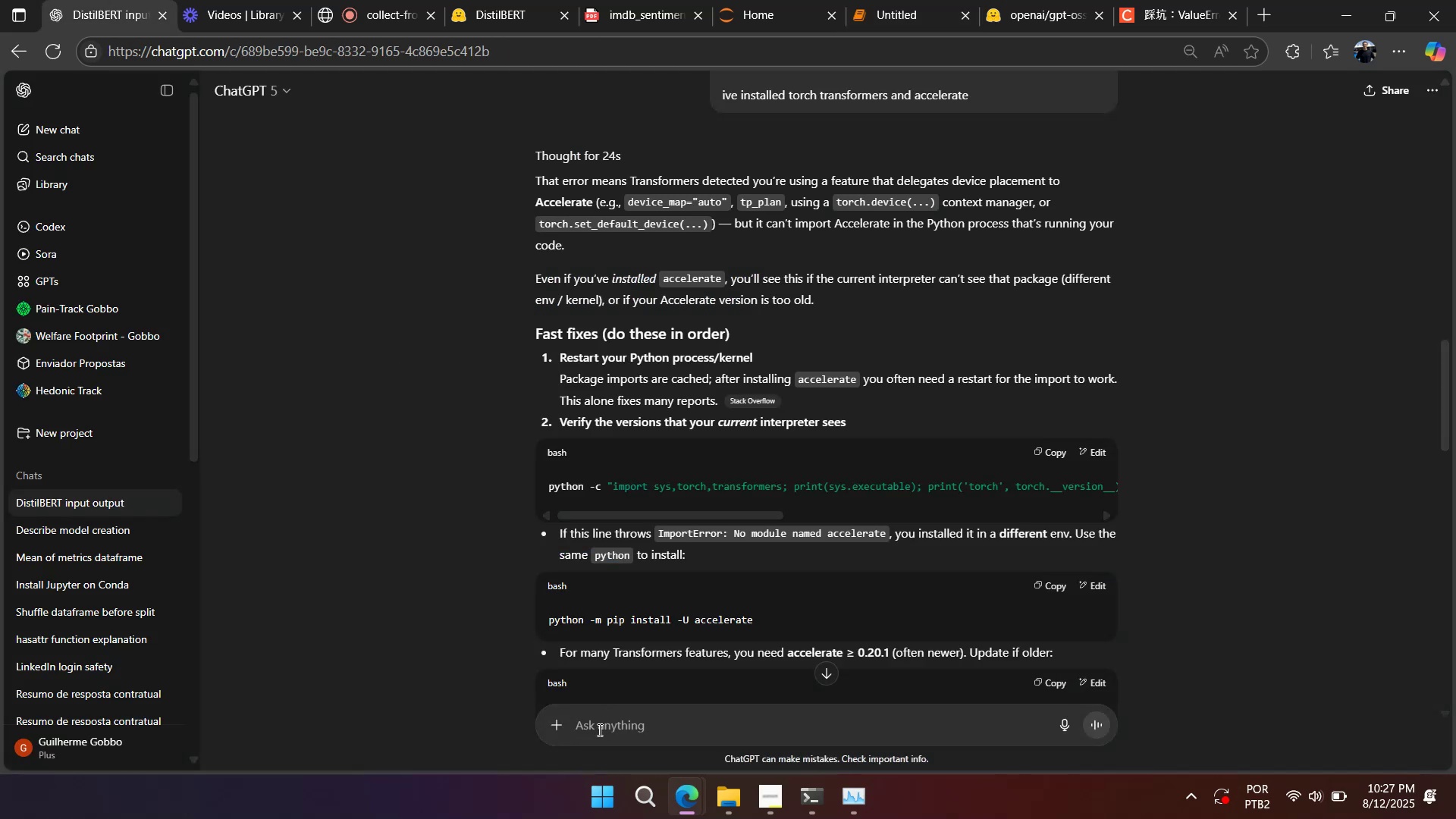 
key(Shift+Enter)
 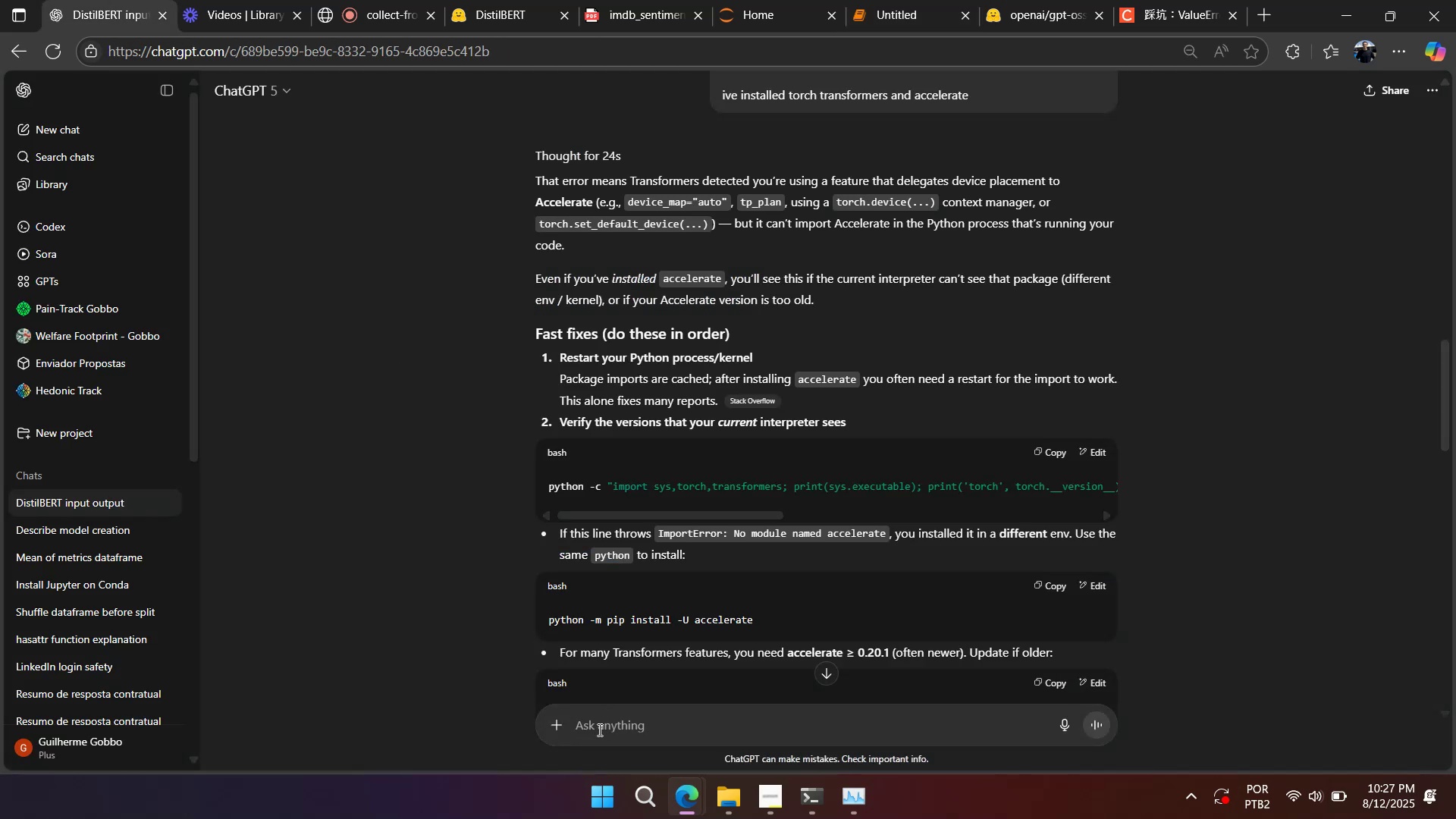 
key(Shift+Enter)
 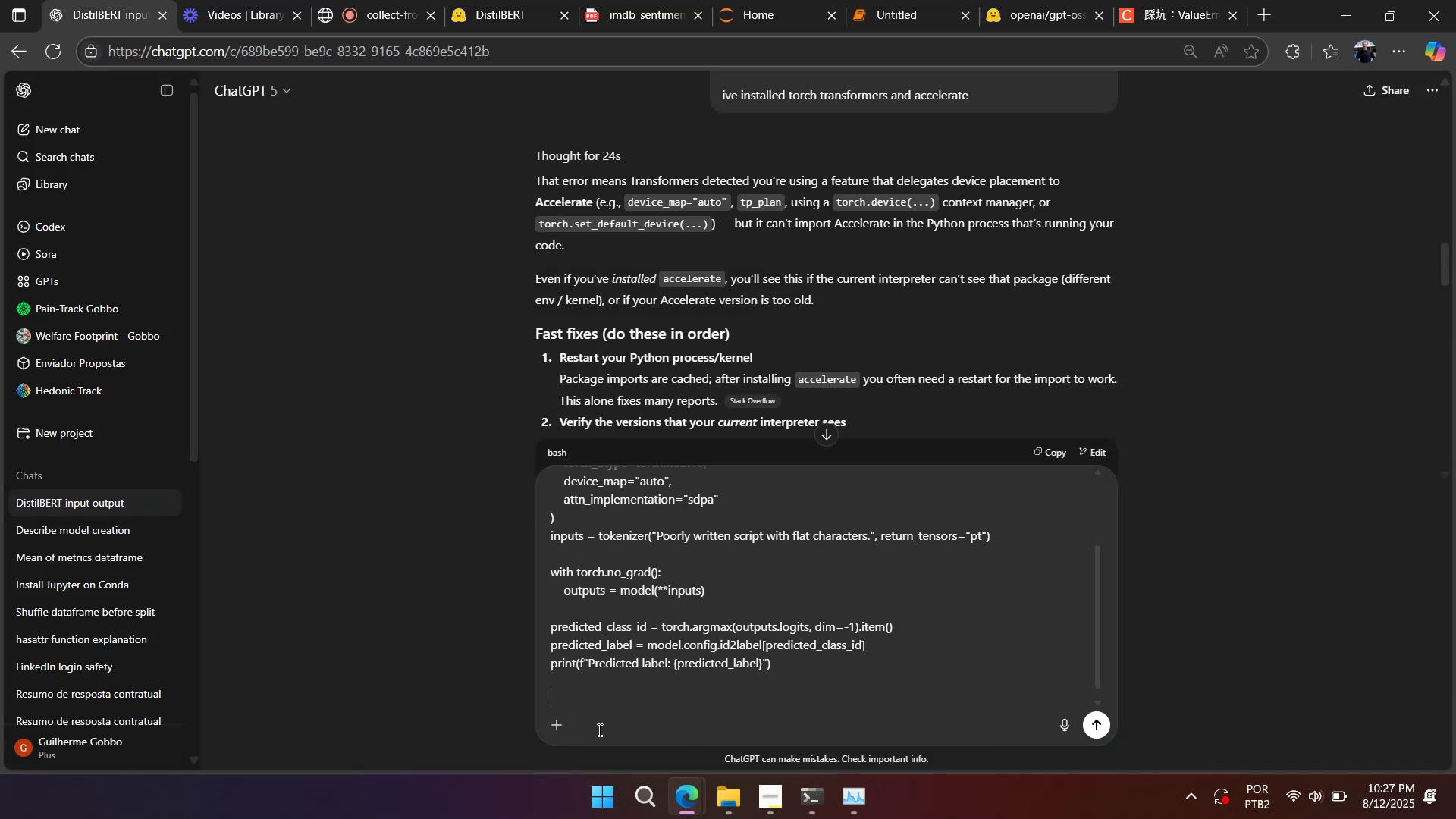 
key(Shift+Enter)
 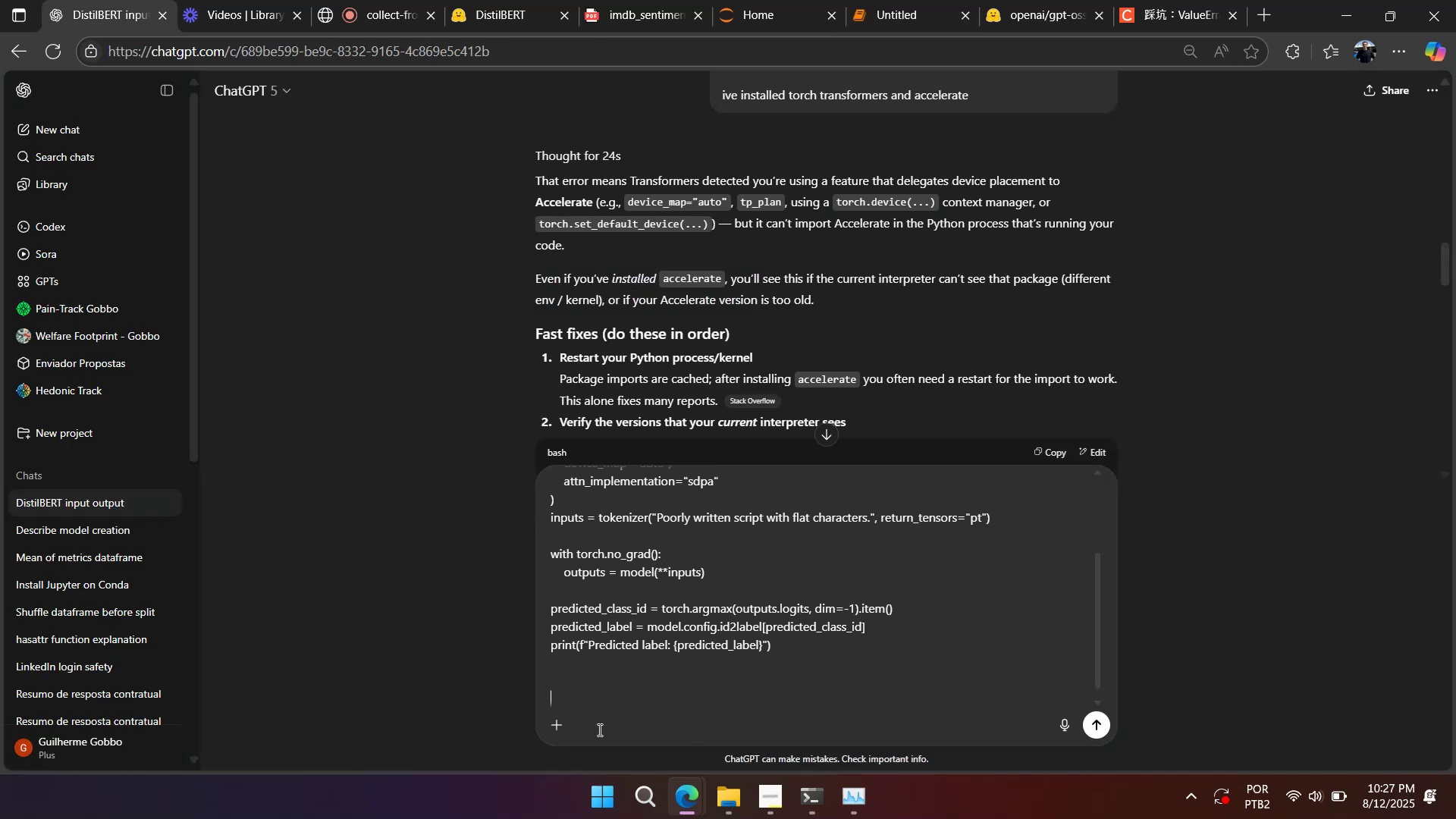 
type(Using this Create a ode for )
key(Backspace)
key(Backspace)
key(Backspace)
key(Backspace)
type( )
key(Backspace)
type(for me using aloopbased on the review od my df)
key(Backspace)
key(Backspace)
key(Backspace)
key(Backspace)
key(Backspace)
key(Backspace)
key(Backspace)
key(Backspace)
type(of my df and ompare with the)
 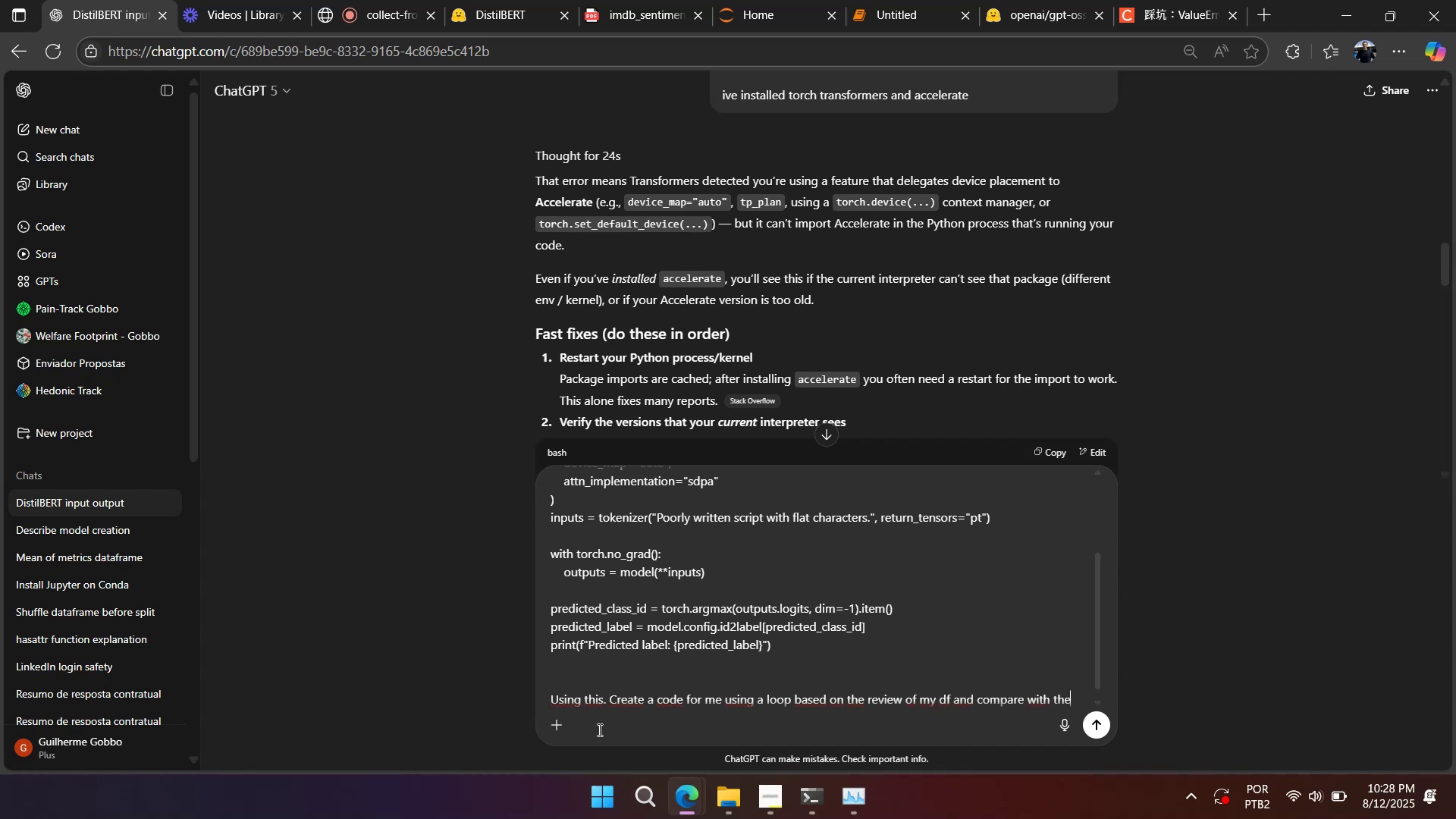 
key(Alt+AltLeft)
 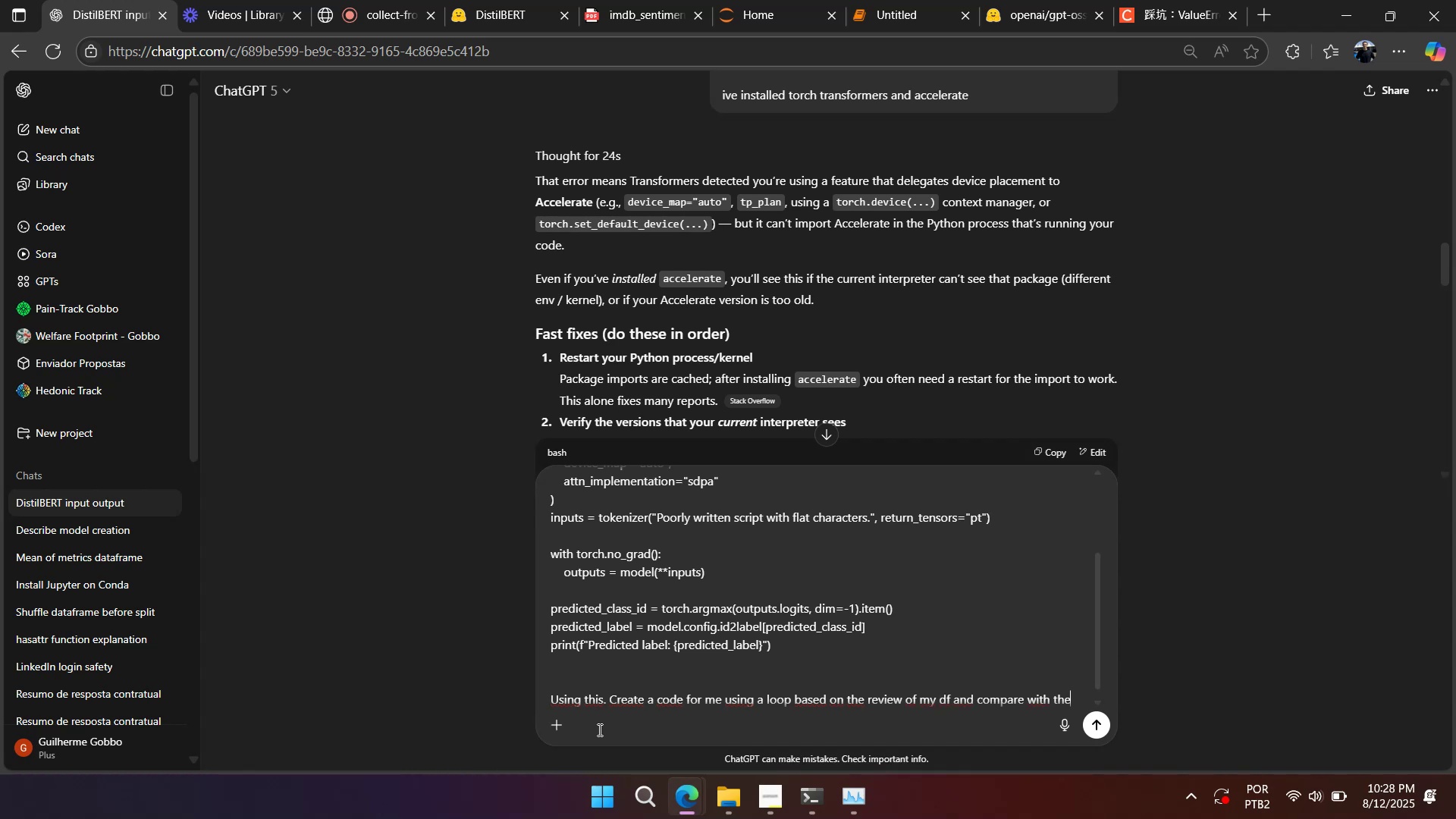 
key(Alt+Tab)
 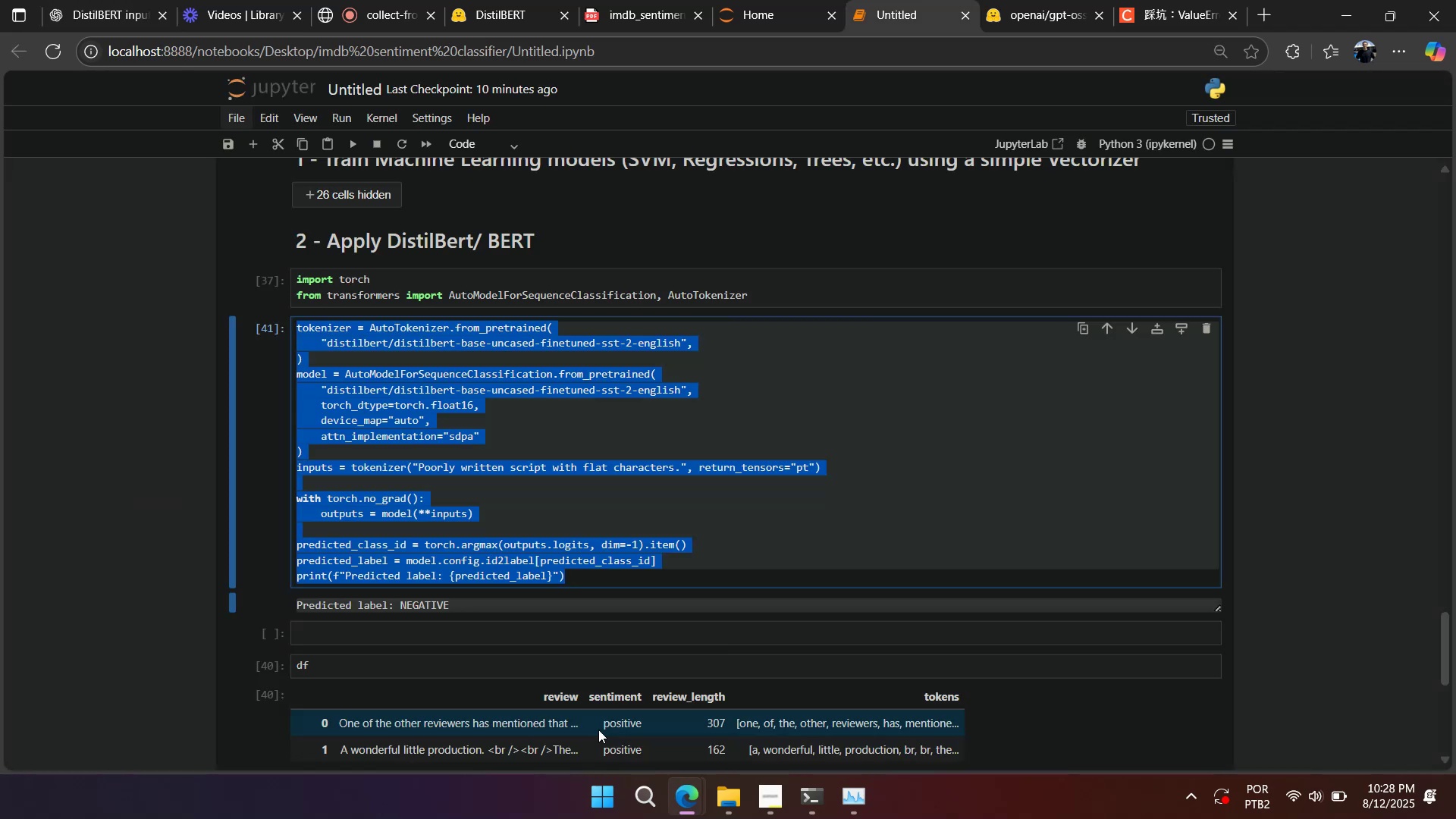 
key(Alt+AltLeft)
 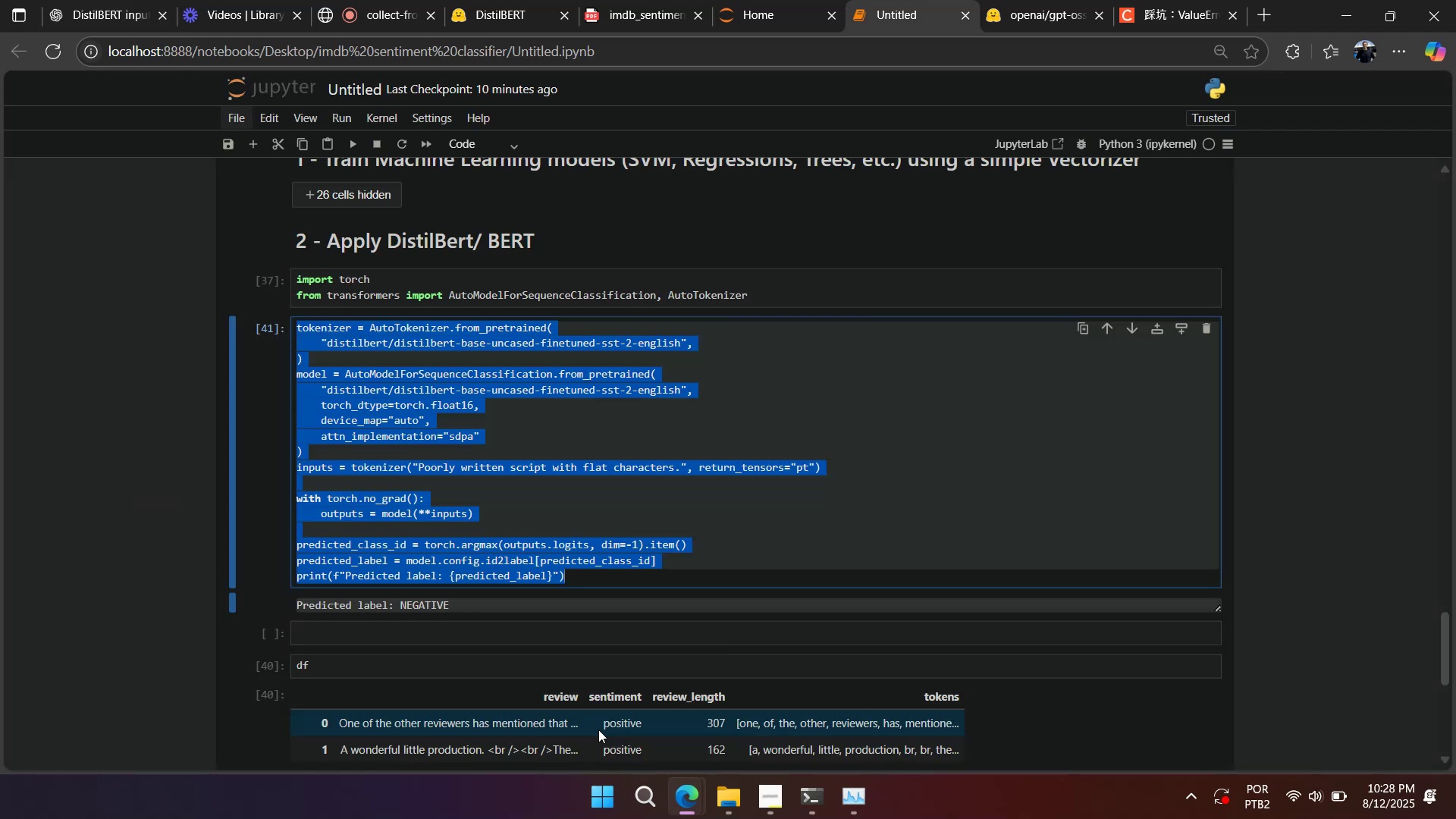 
key(Tab)
type( sentiment )
 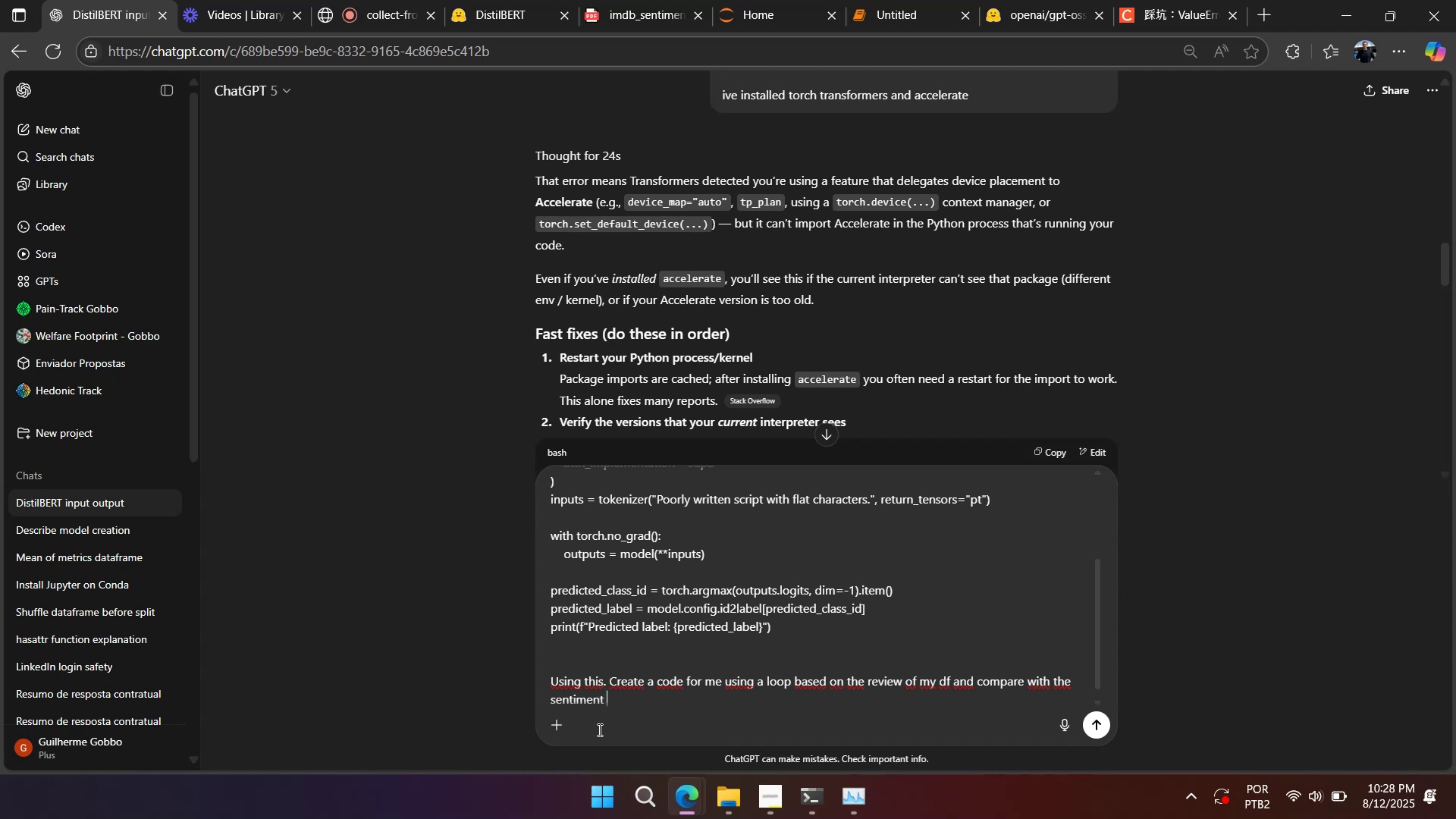 
key(Alt+AltLeft)
 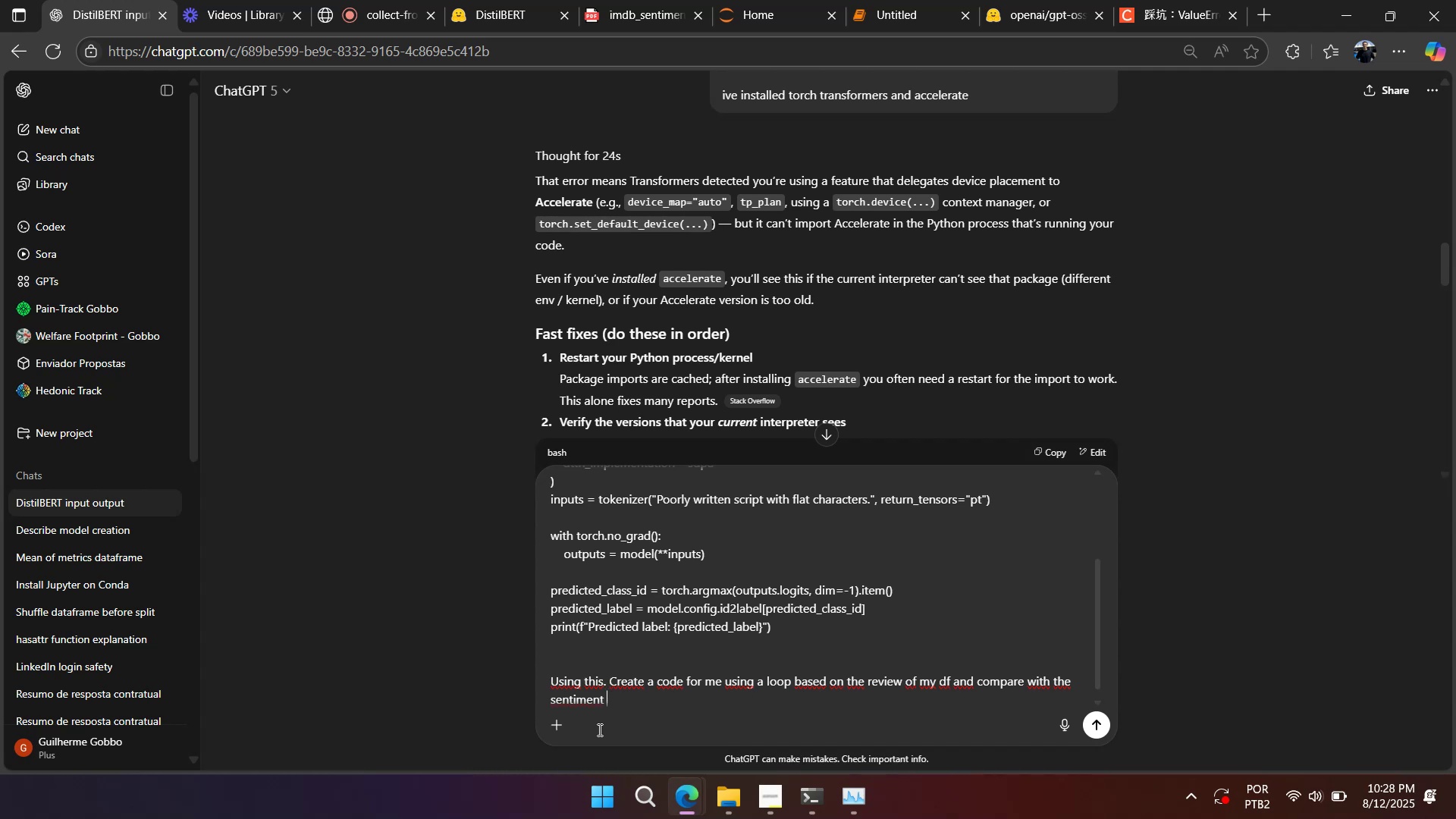 
key(Alt+Tab)
 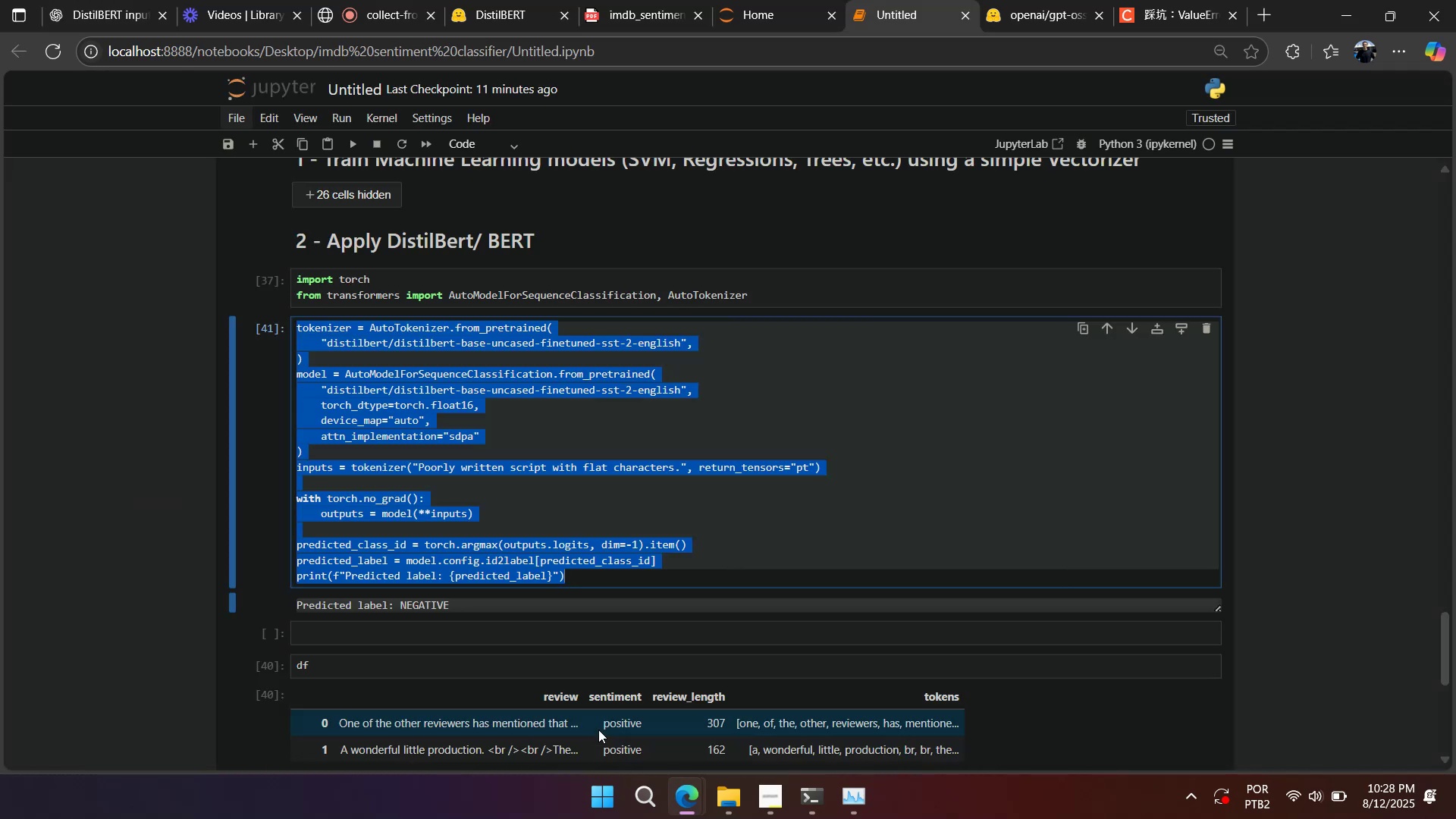 
scroll: coordinate [509, 701], scroll_direction: down, amount: 2.0
 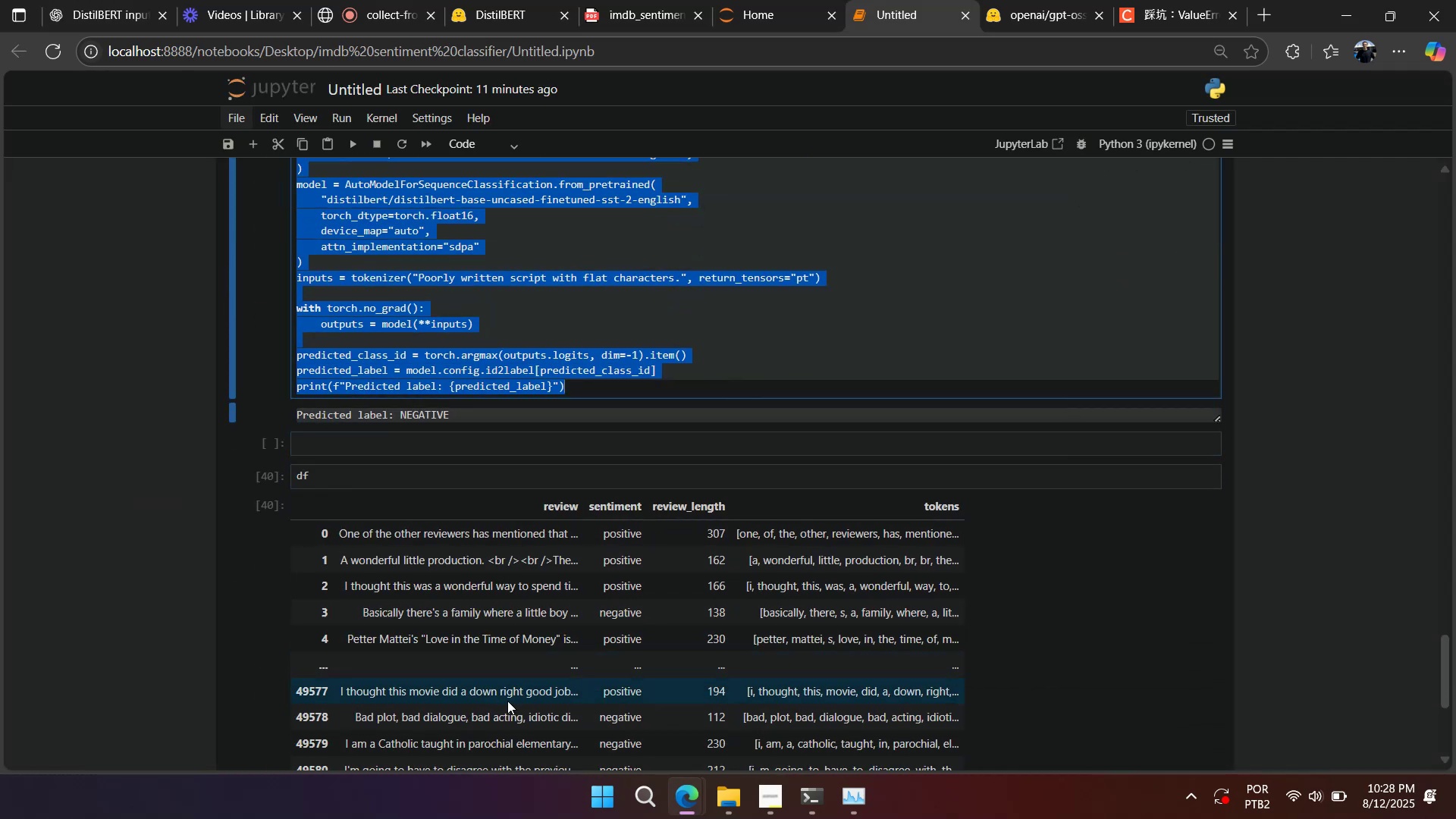 
key(PrintScreen)
 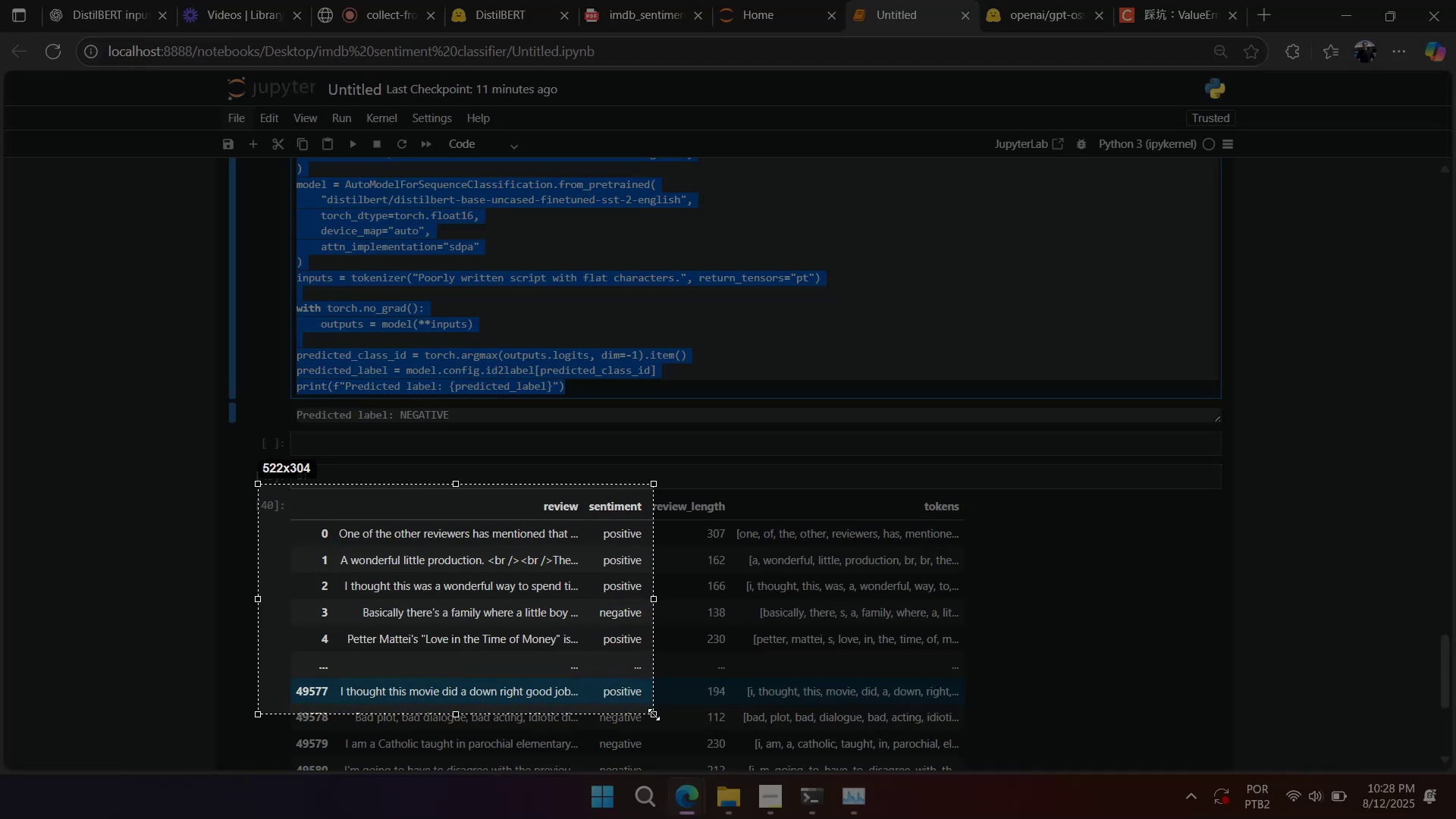 
hold_key(key=ControlLeft, duration=0.38)
 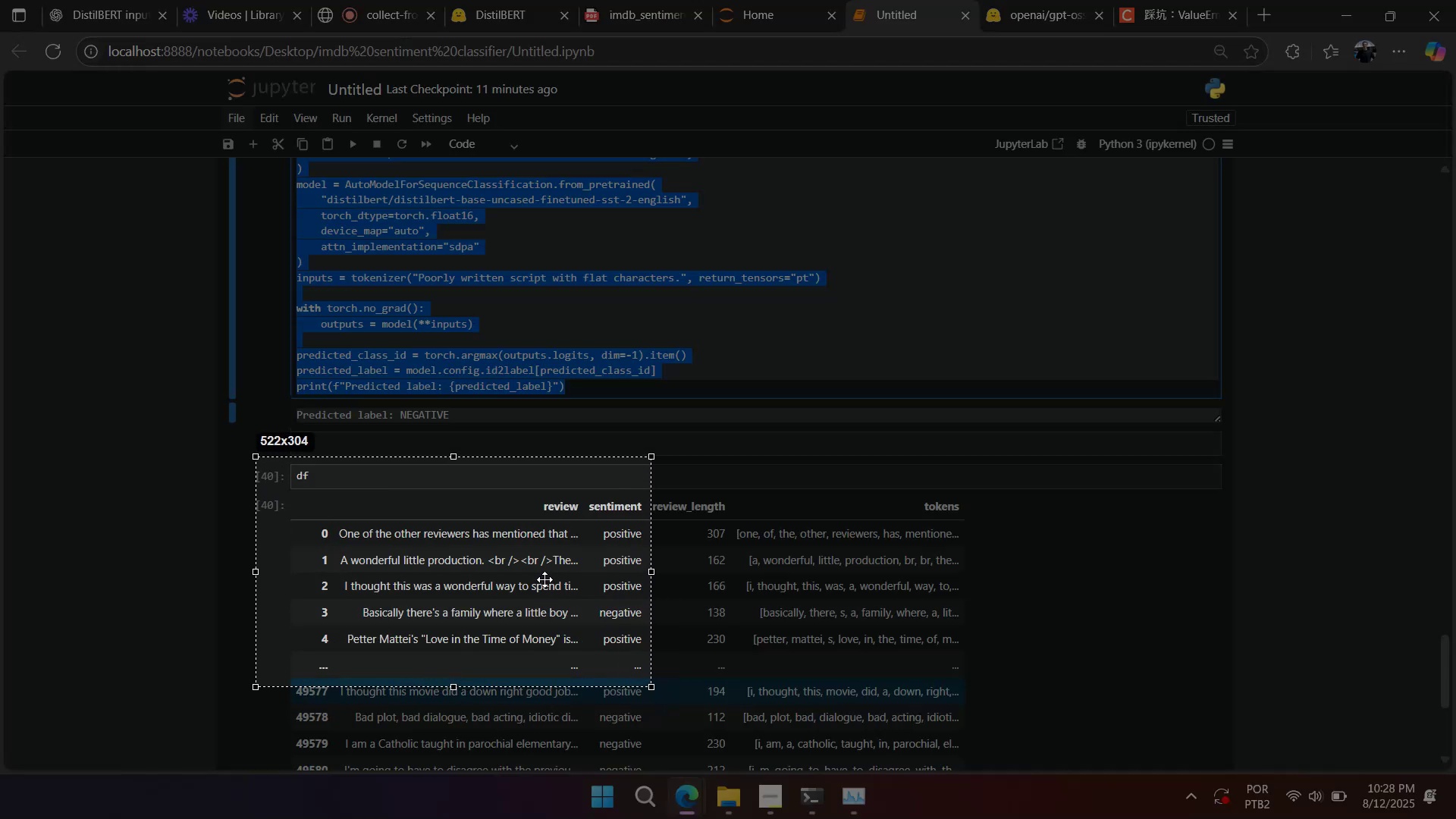 
key(Control+ControlLeft)
 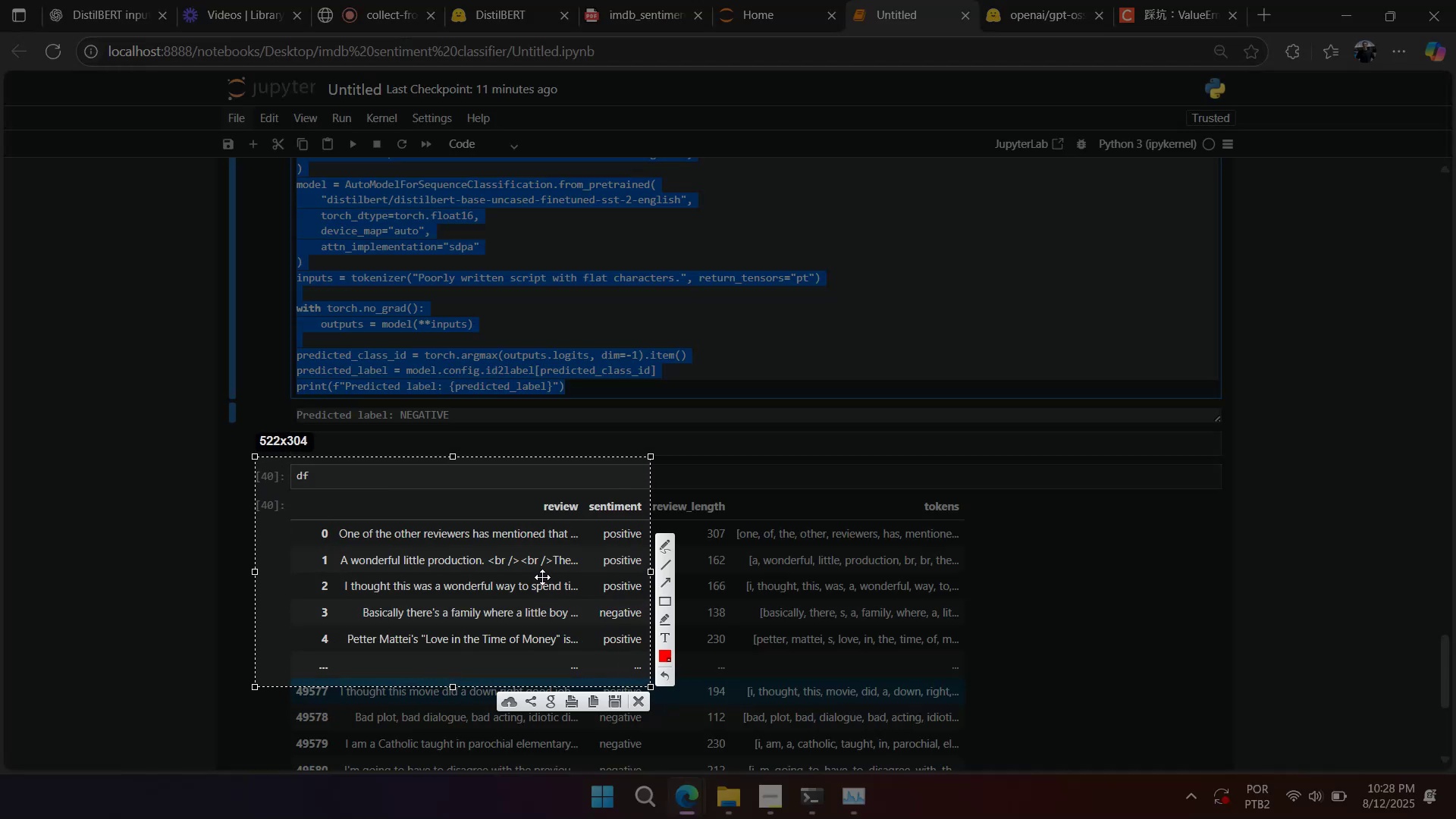 
key(Control+C)
 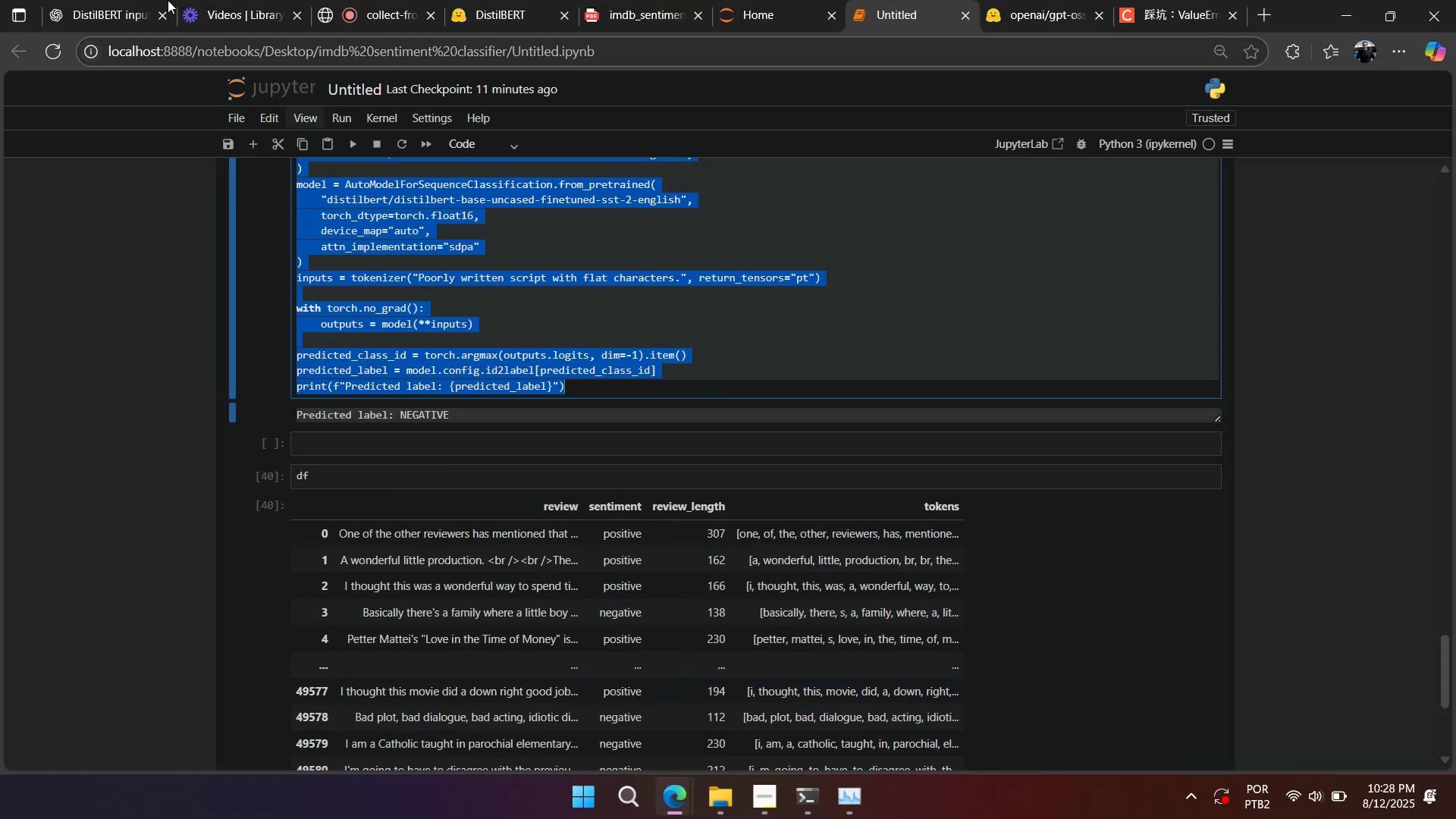 
left_click([127, 11])
 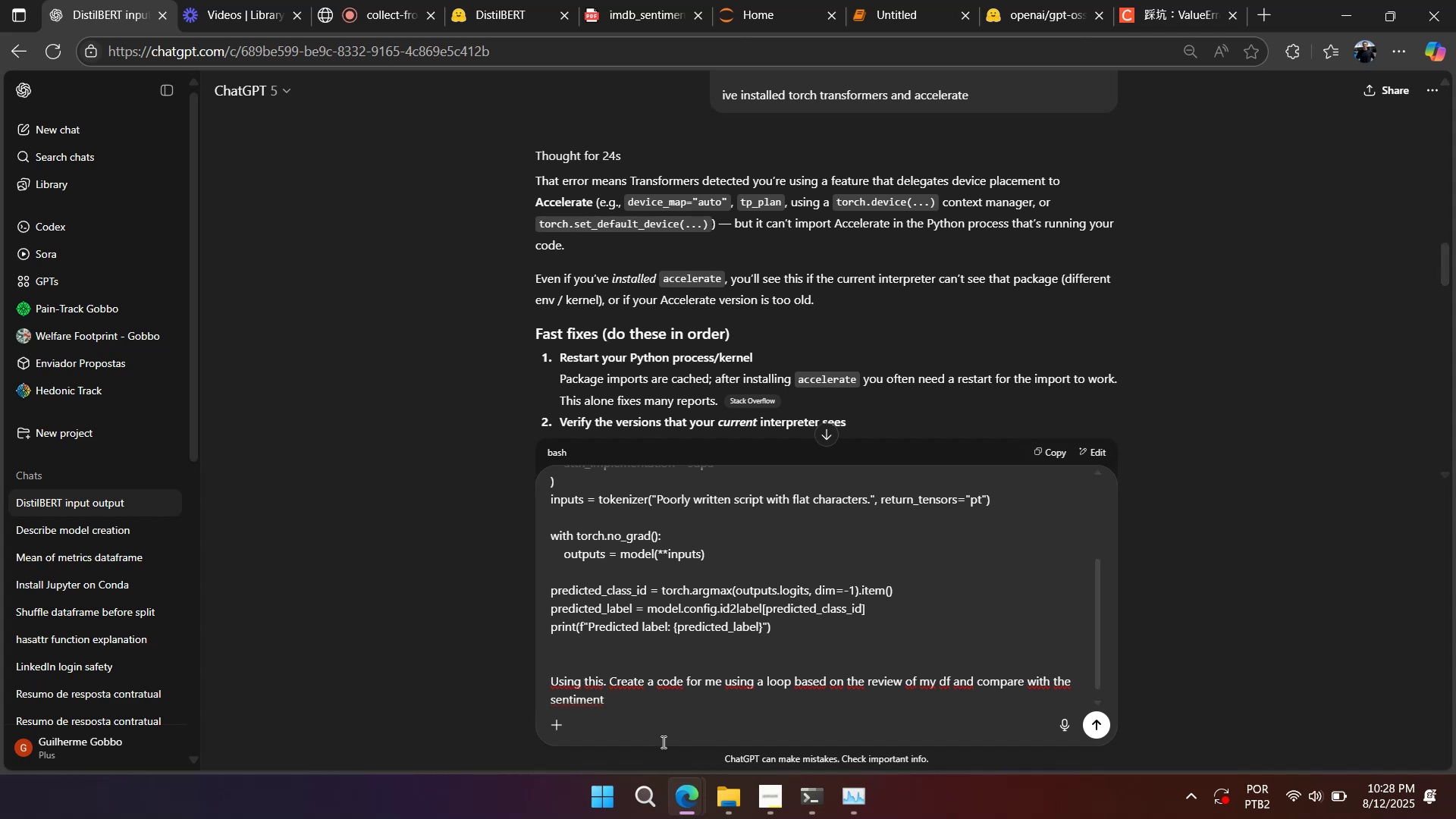 
left_click([670, 711])
 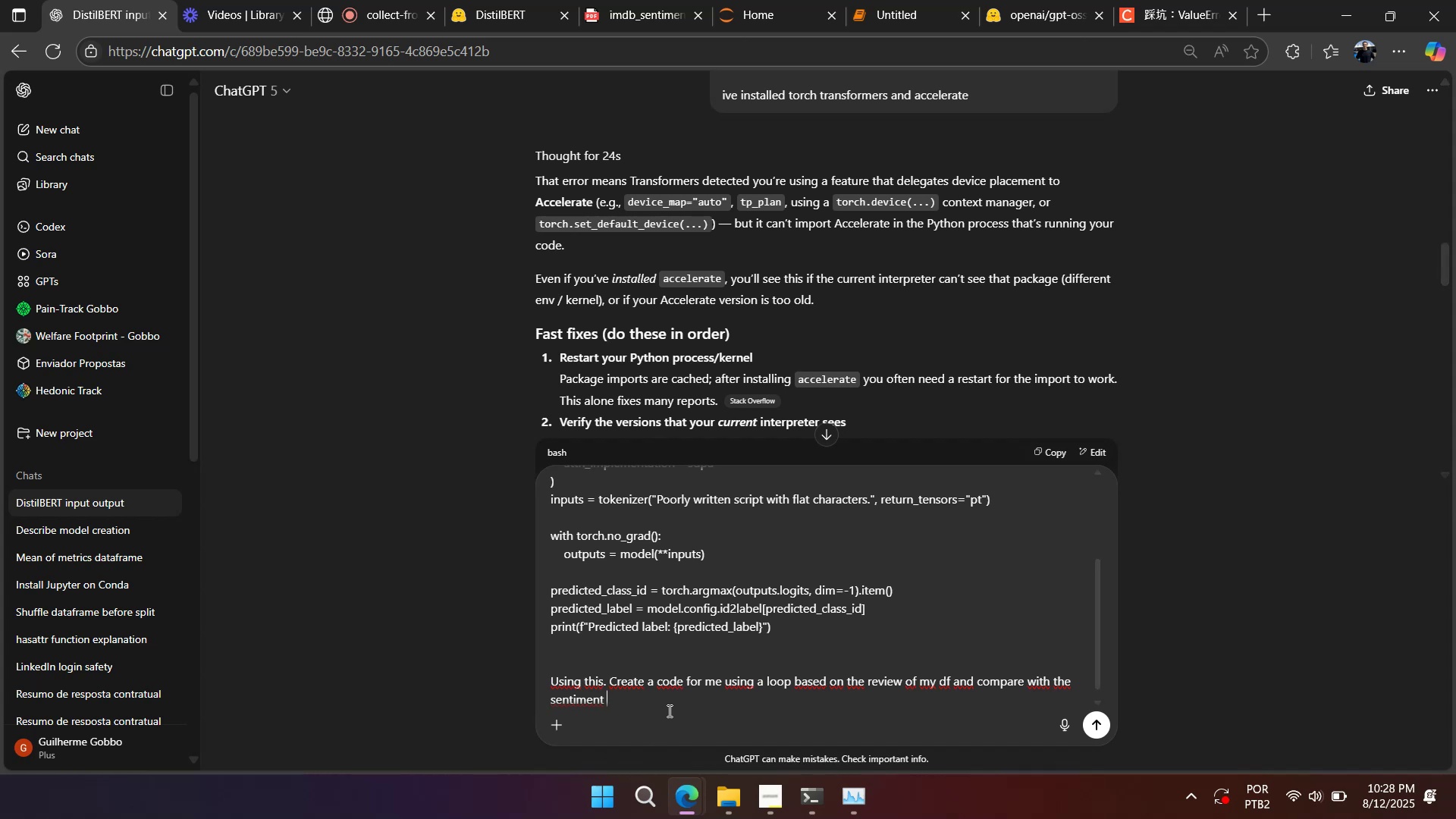 
key(Control+ControlLeft)
 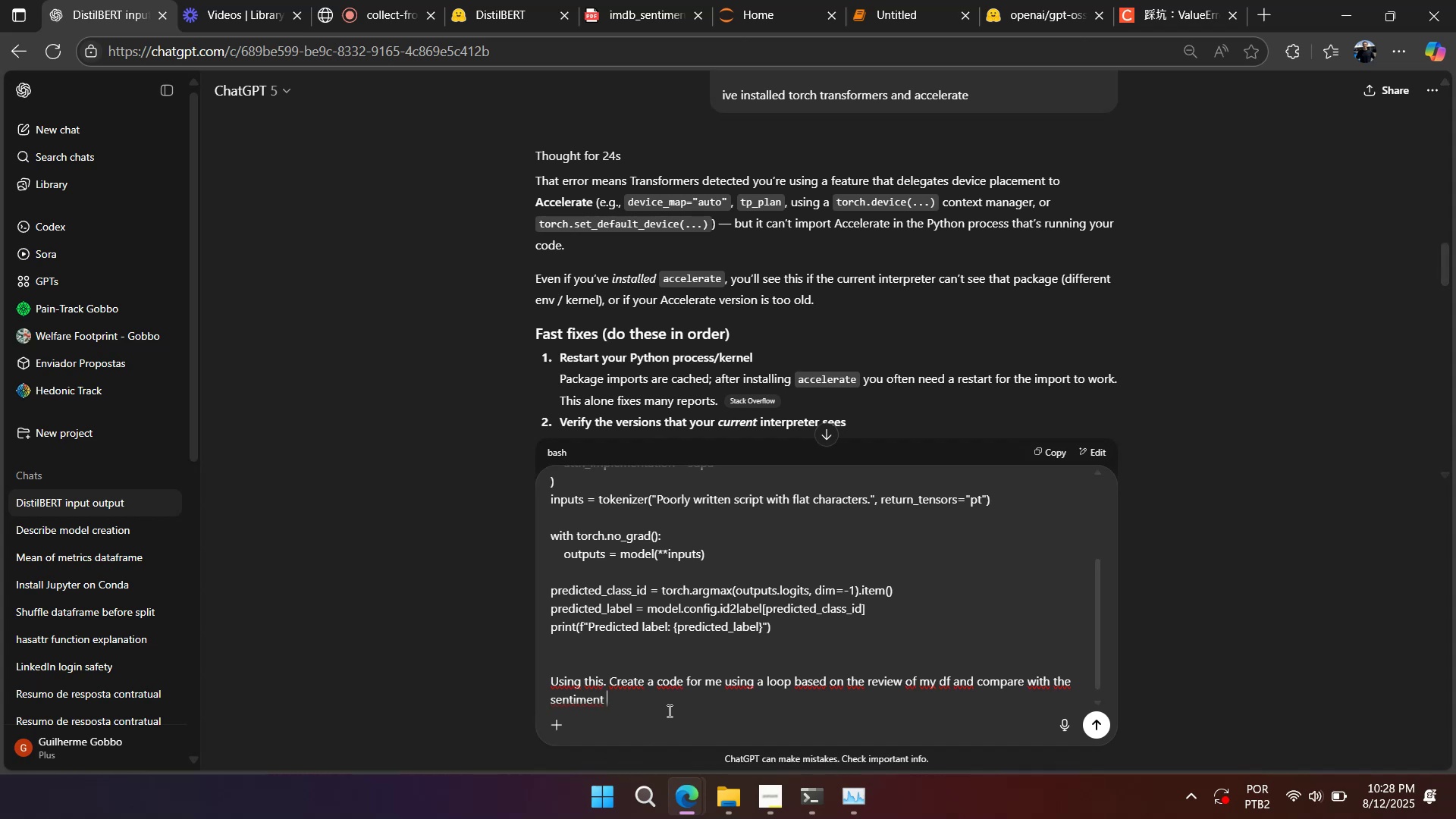 
key(Control+V)
 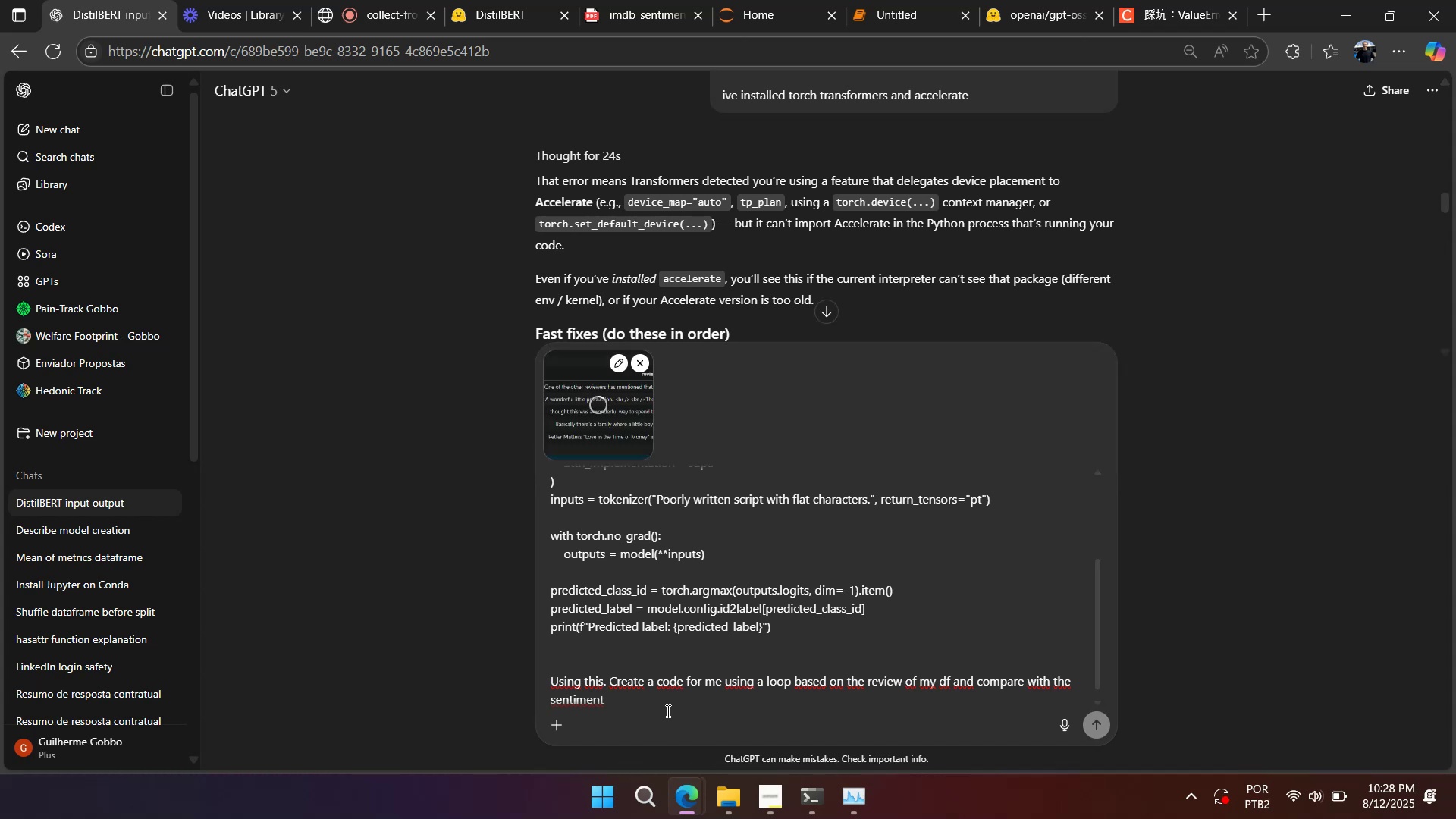 
hold_key(key=ShiftLeft, duration=0.65)
 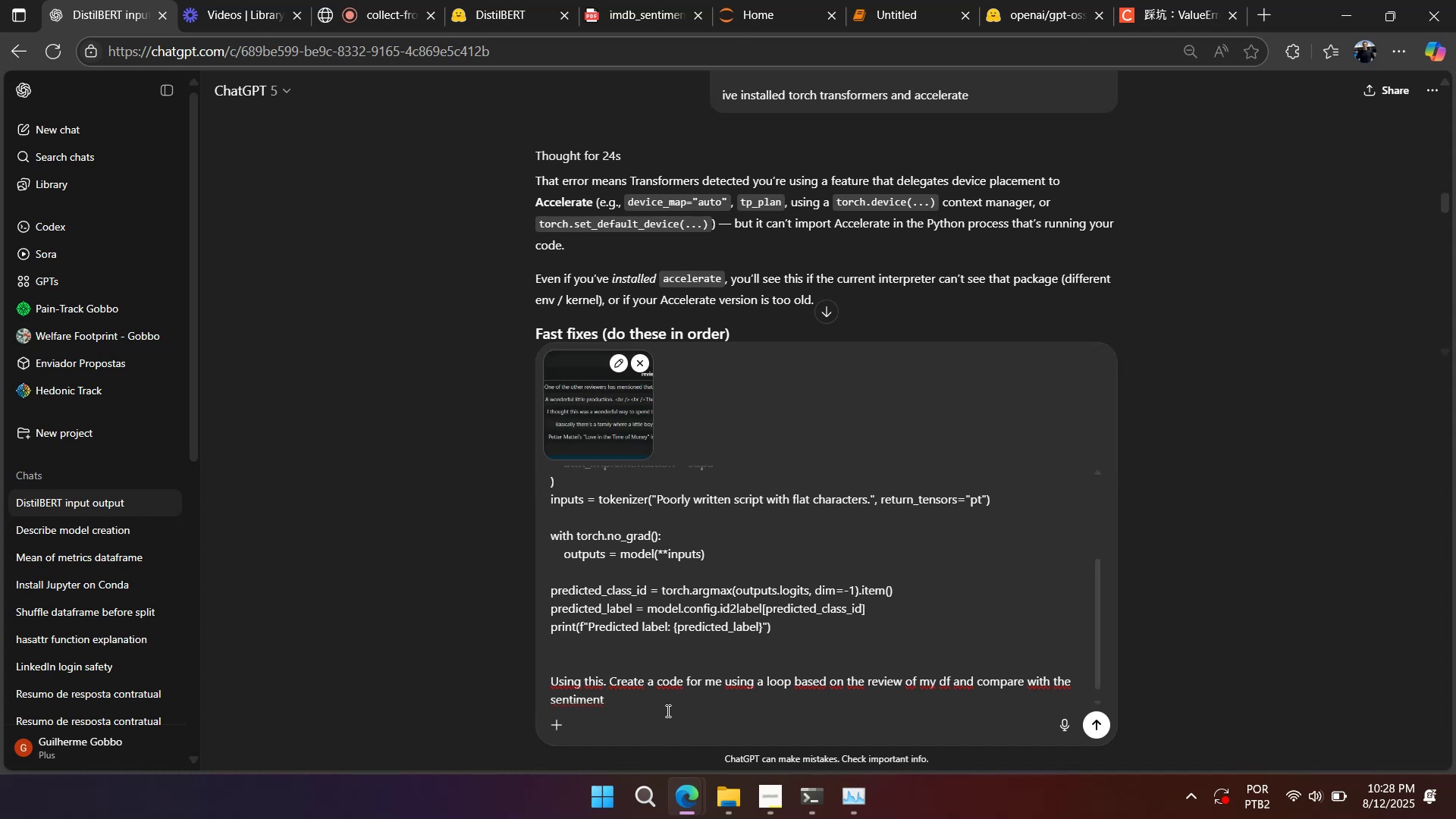 
key(Backspace)
type(. My db in)
key(Backspace)
type(s in the image. I want to see the acuracy, f1 score, recall and re)
key(Backspace)
key(Backspace)
type(precision based on the predictions os)
key(Backspace)
type(f distilbert\)
 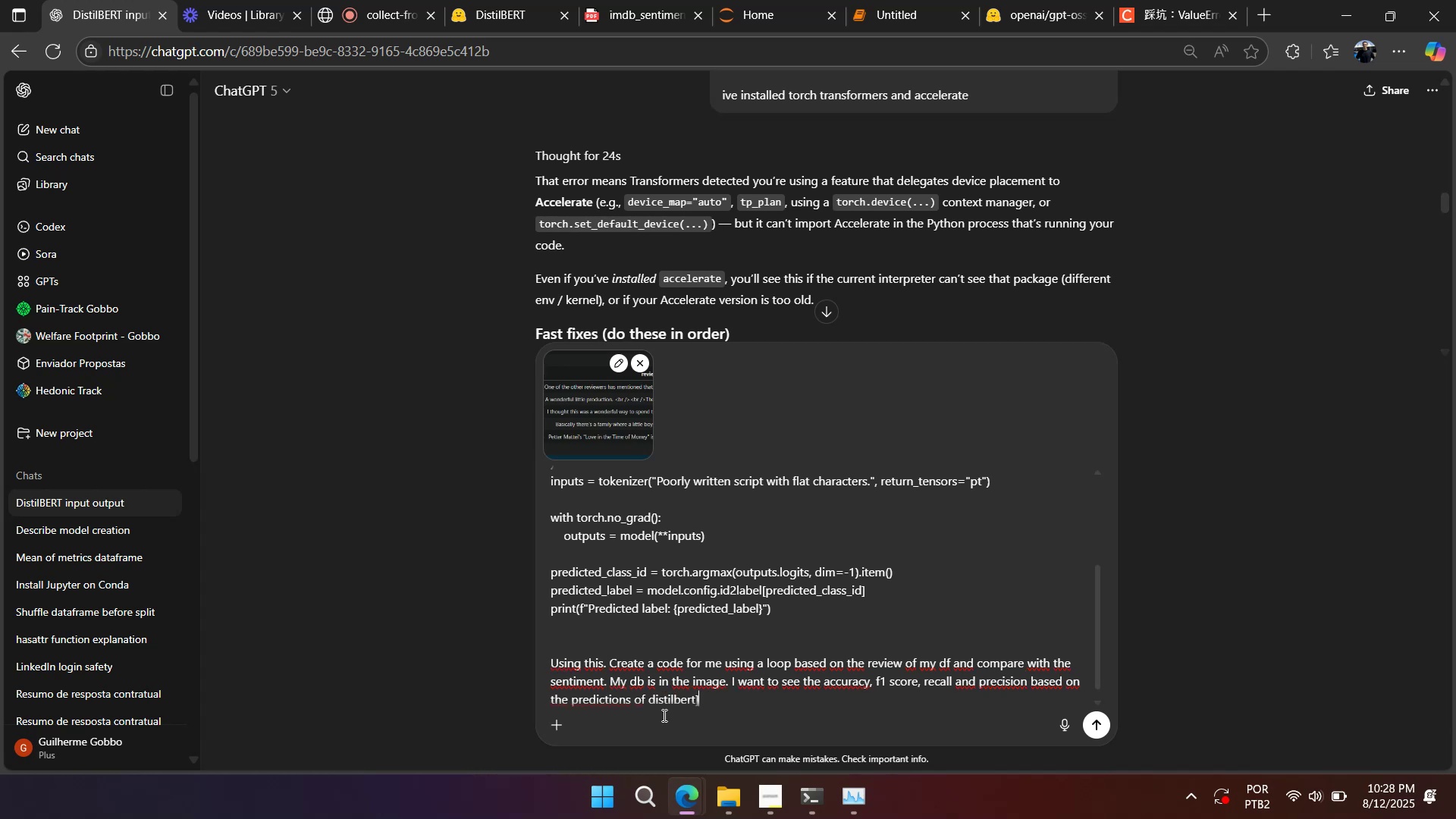 
key(Enter)
 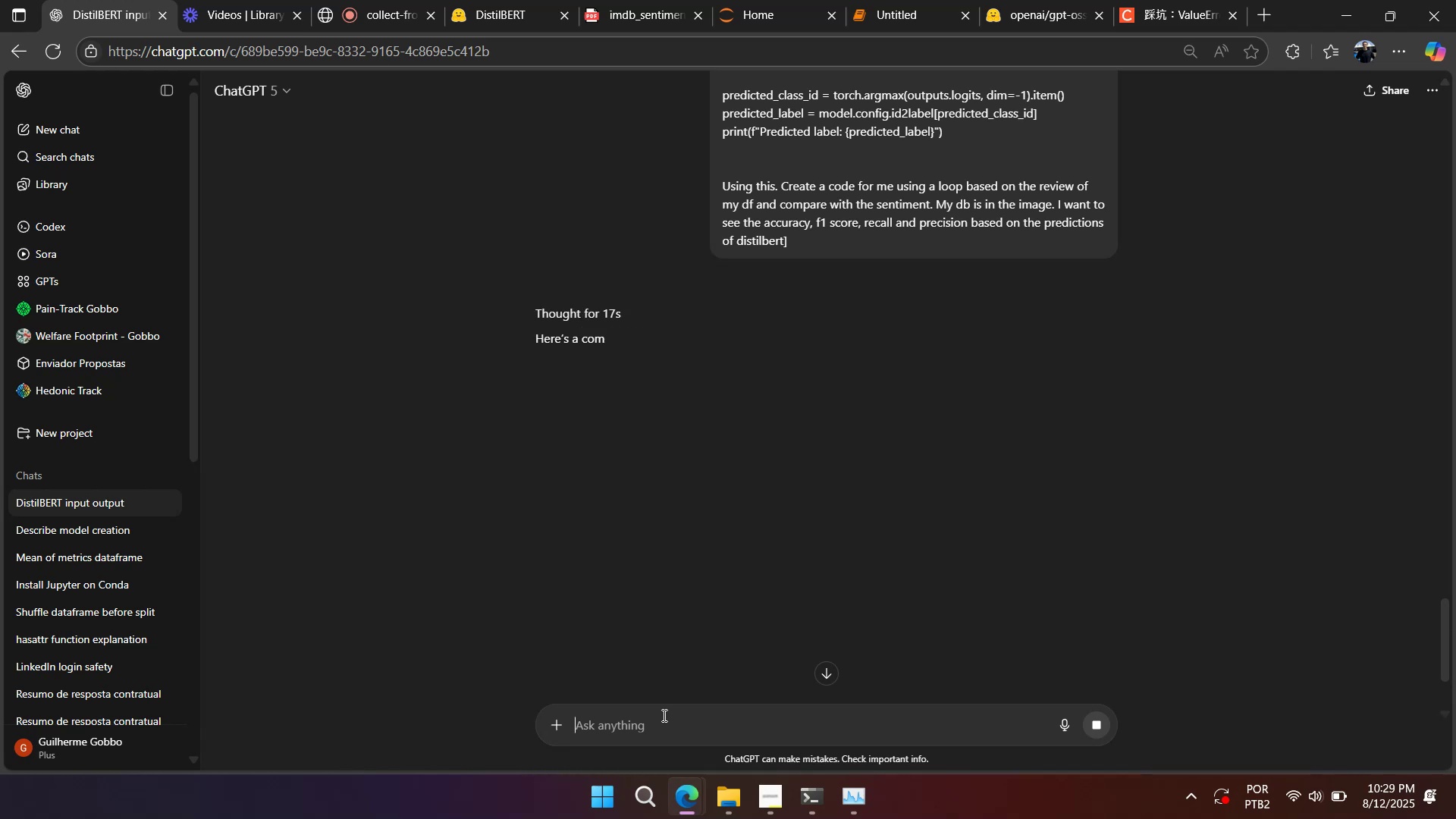 
wait(26.85)
 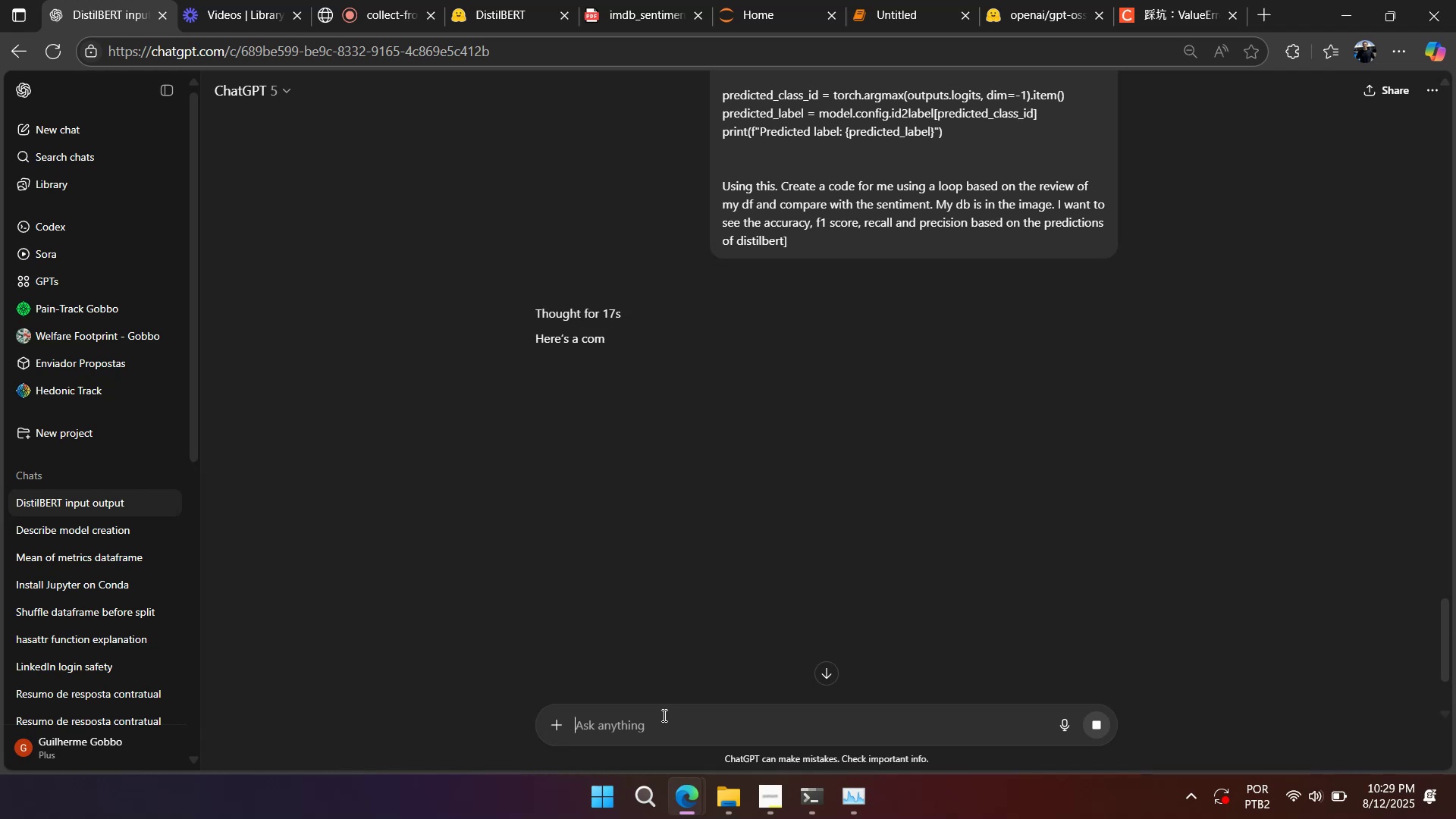 
scroll: coordinate [714, 556], scroll_direction: down, amount: 4.0
 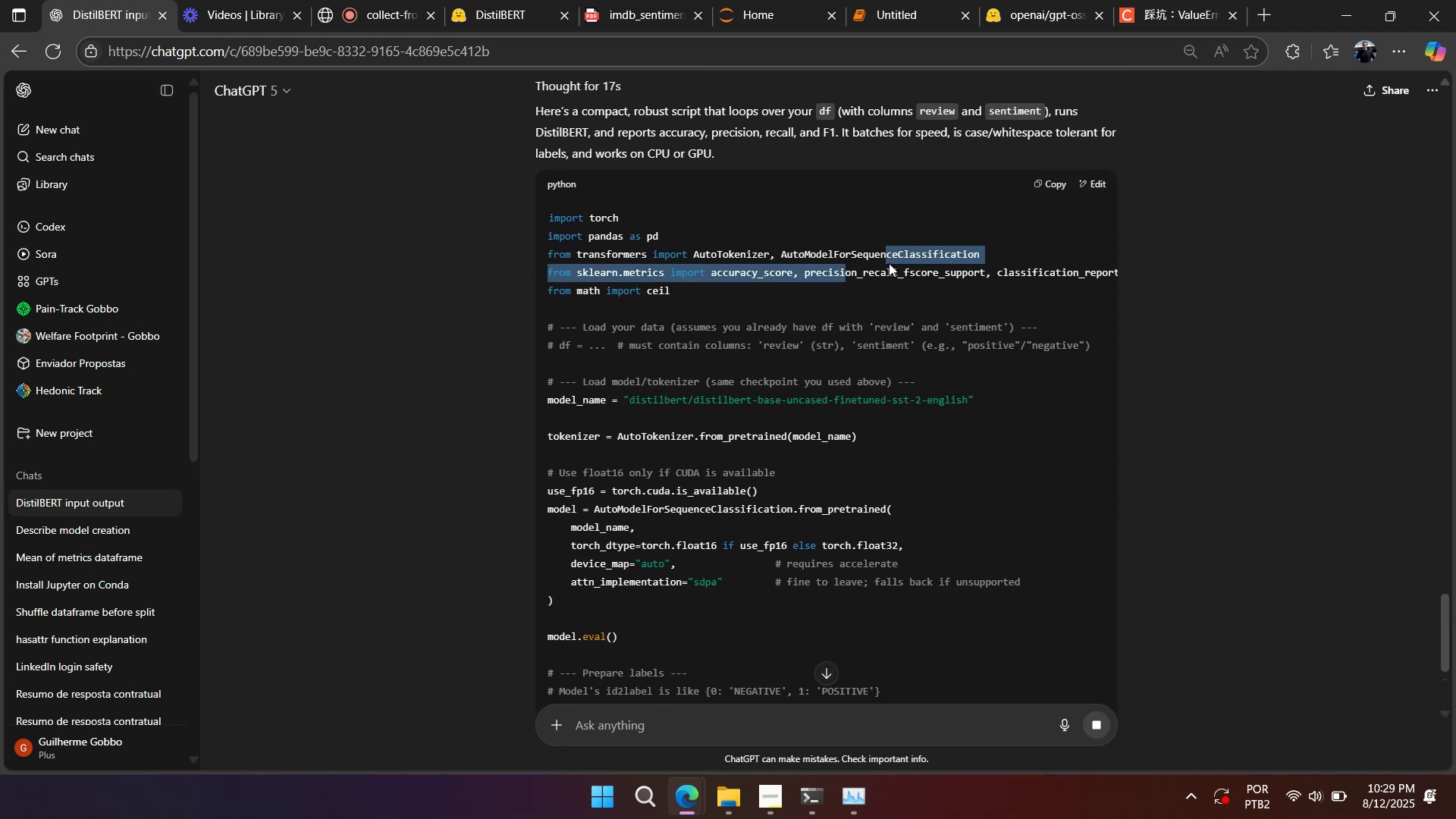 
left_click([895, 269])
 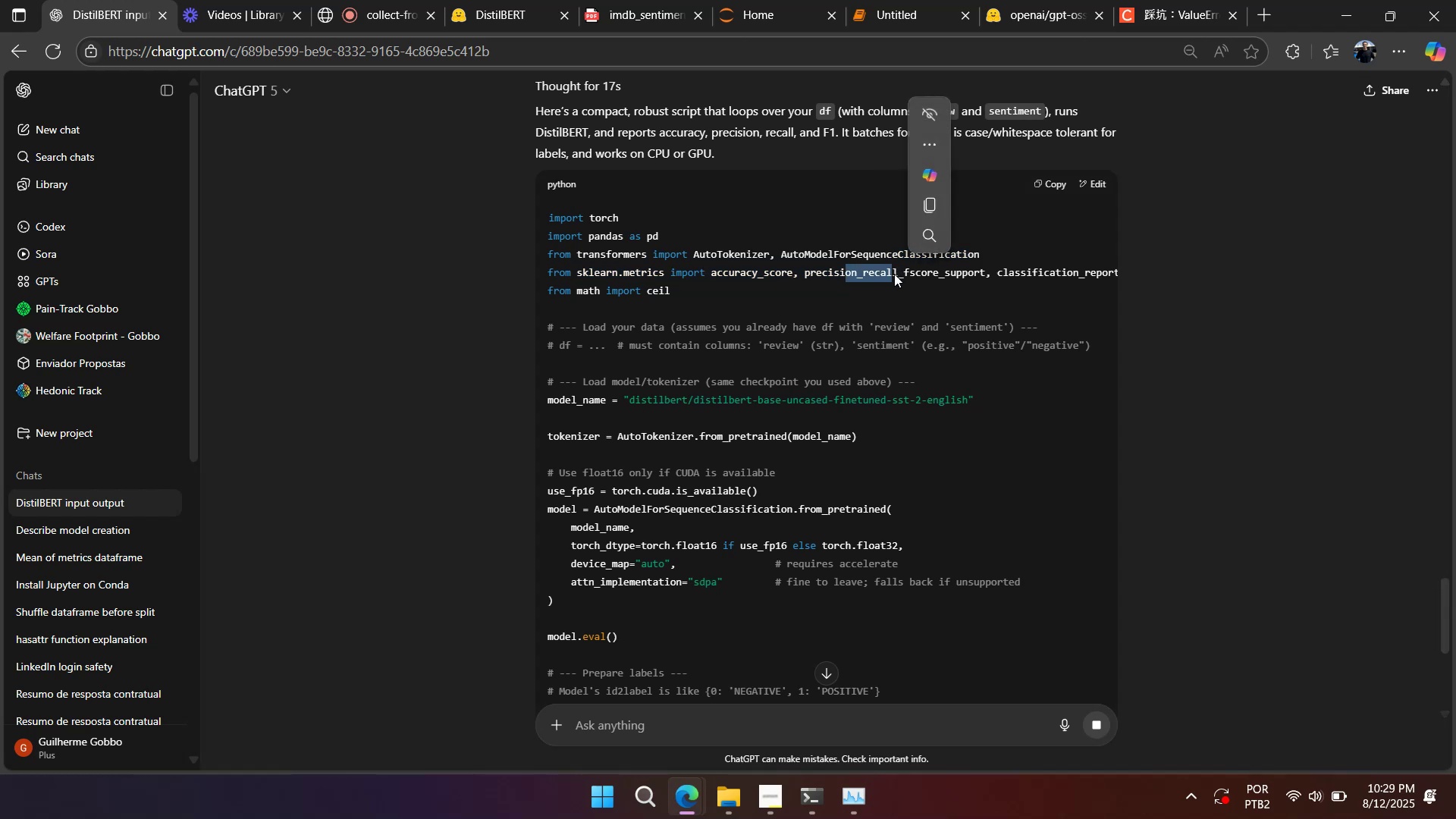 
double_click([894, 274])
 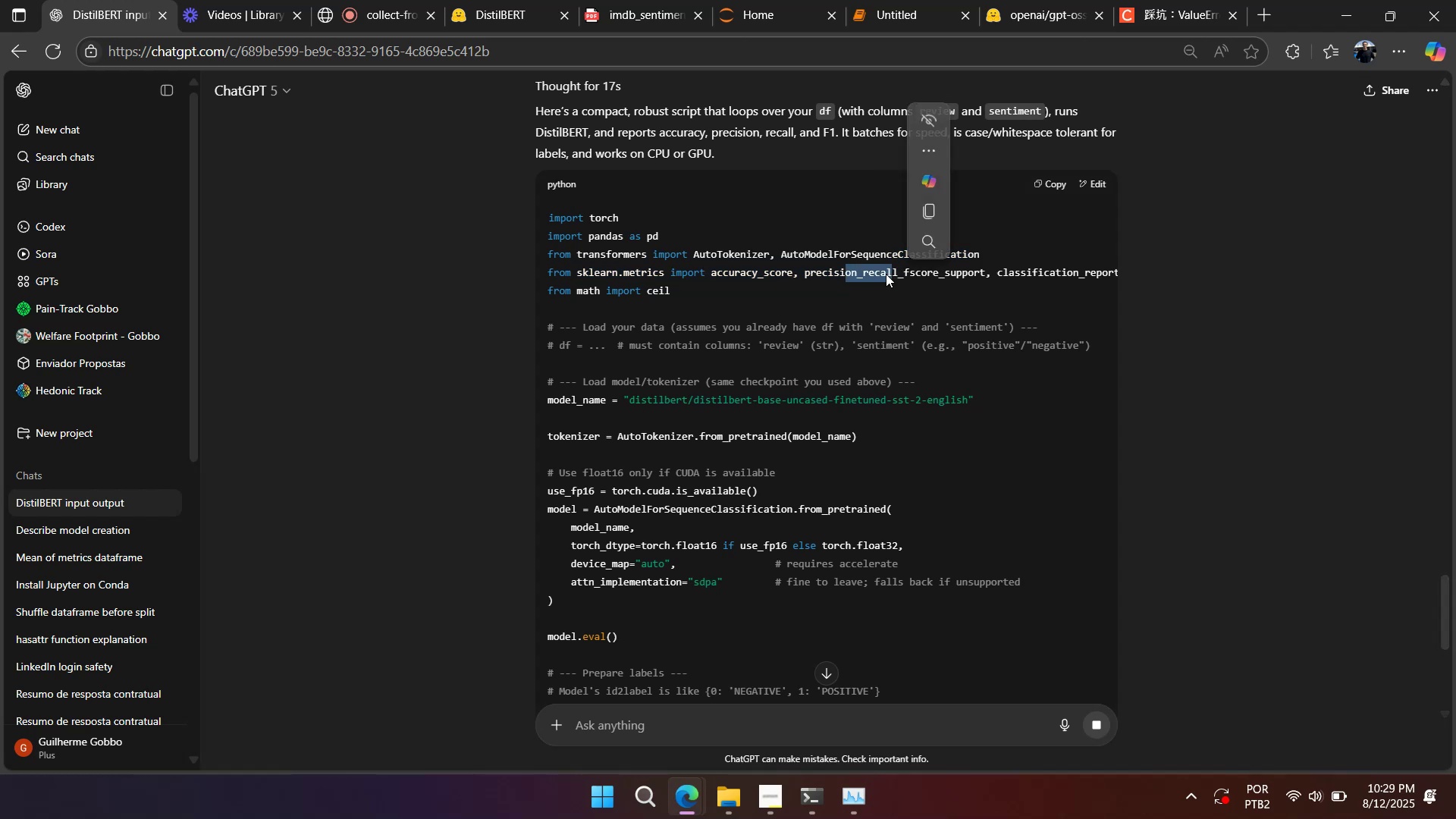 
triple_click([872, 275])
 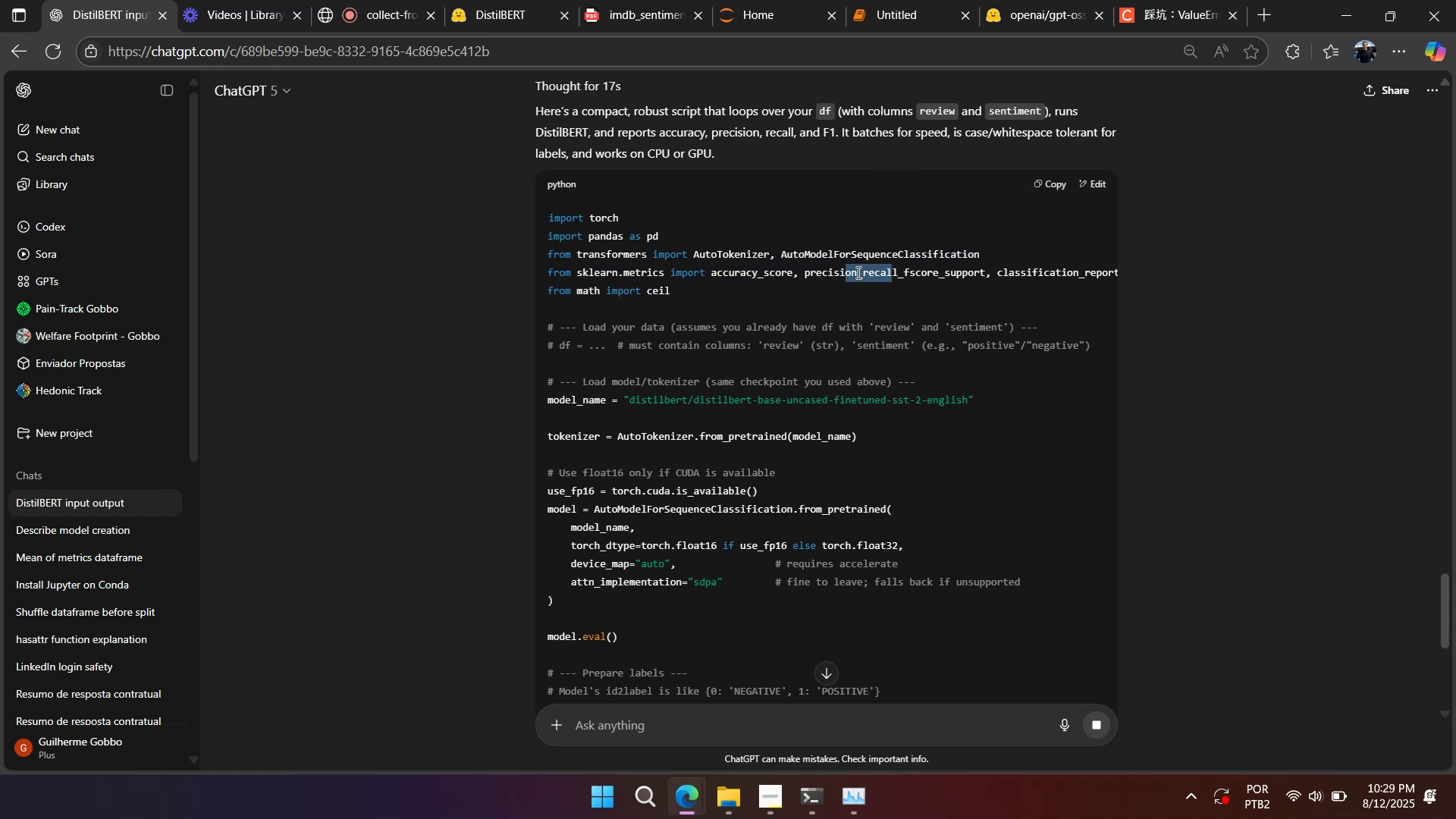 
triple_click([857, 272])
 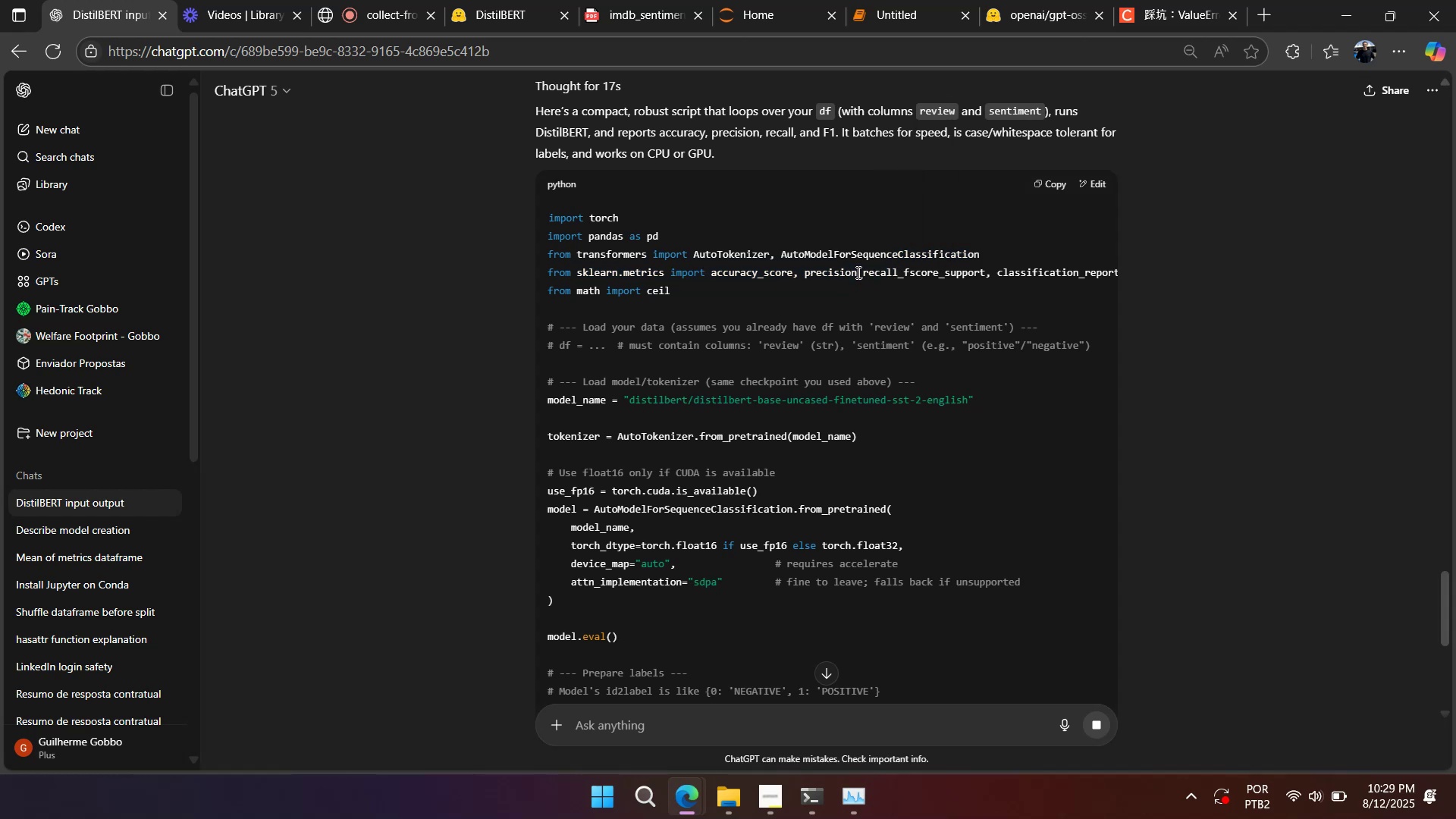 
triple_click([857, 272])
 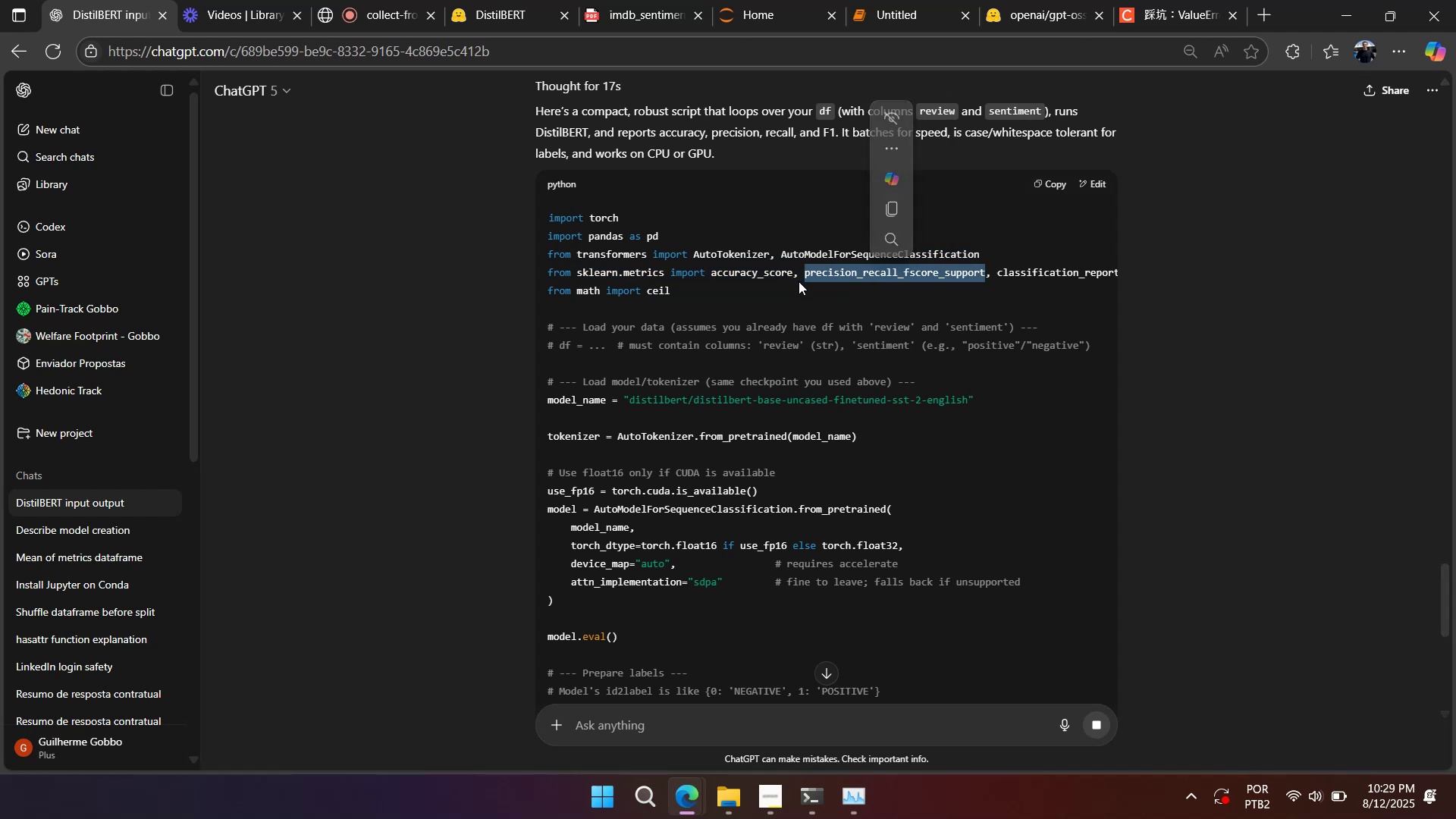 
key(Control+C)
 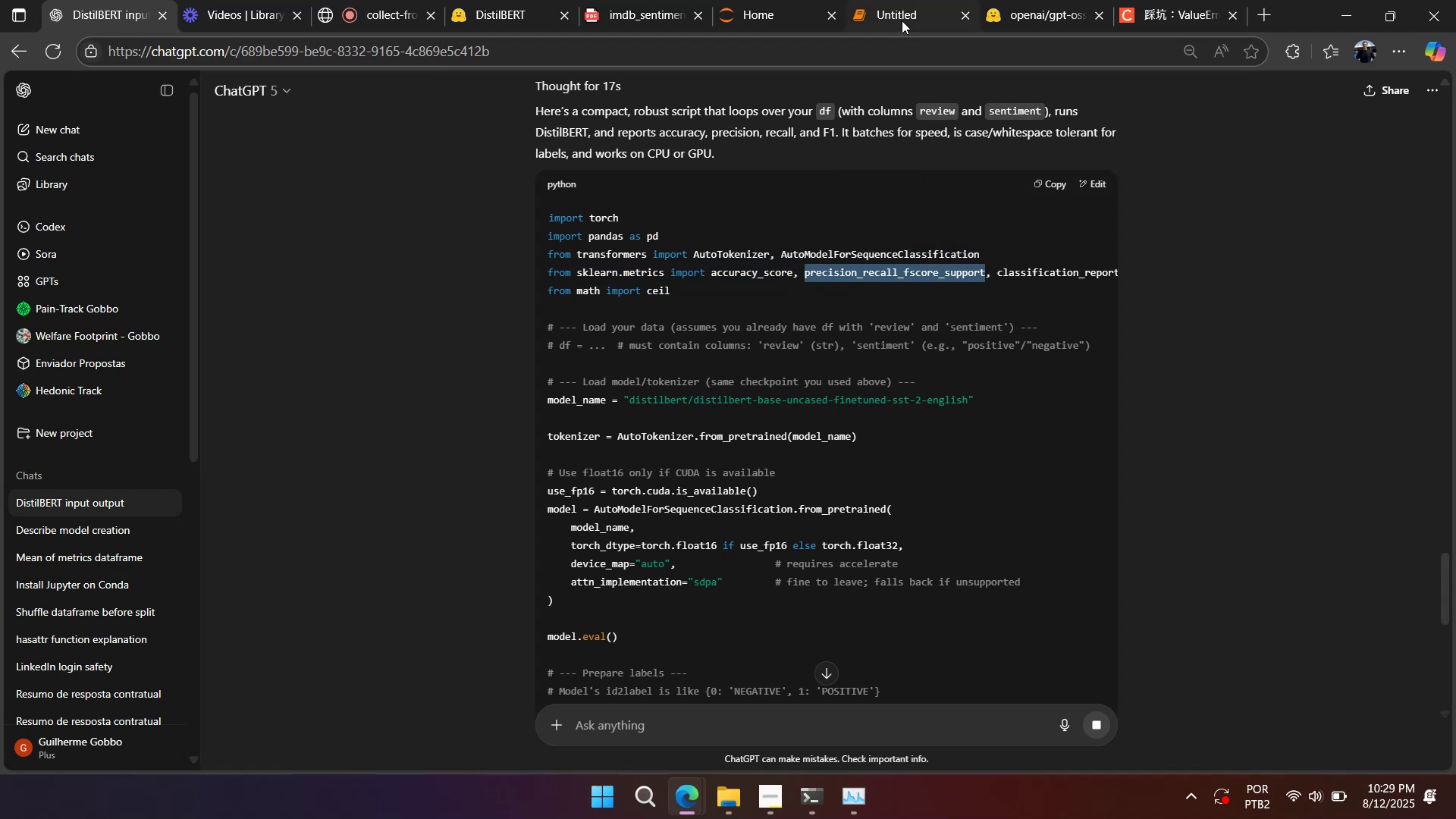 
key(Control+F)
 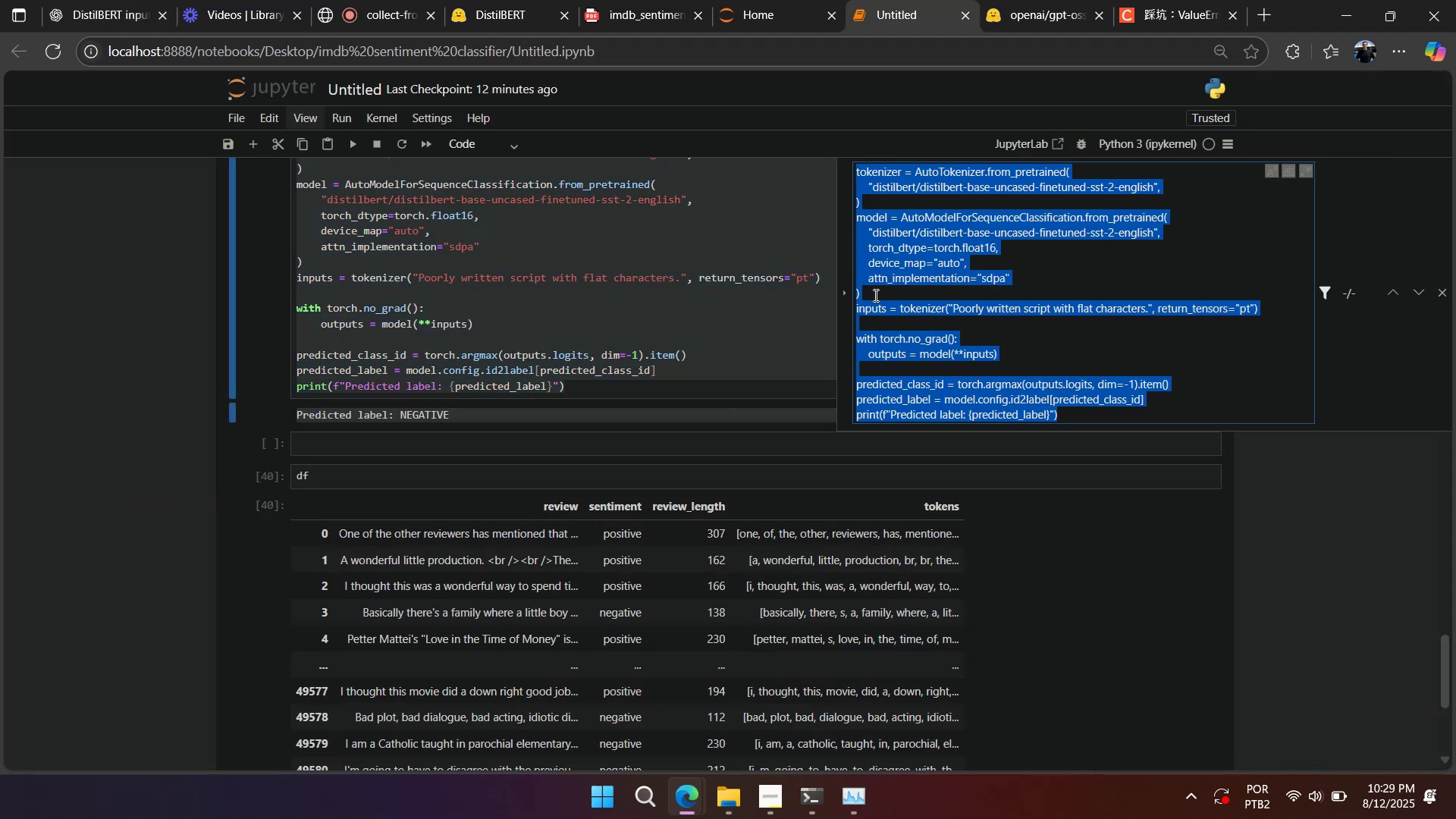 
key(Control+V)
 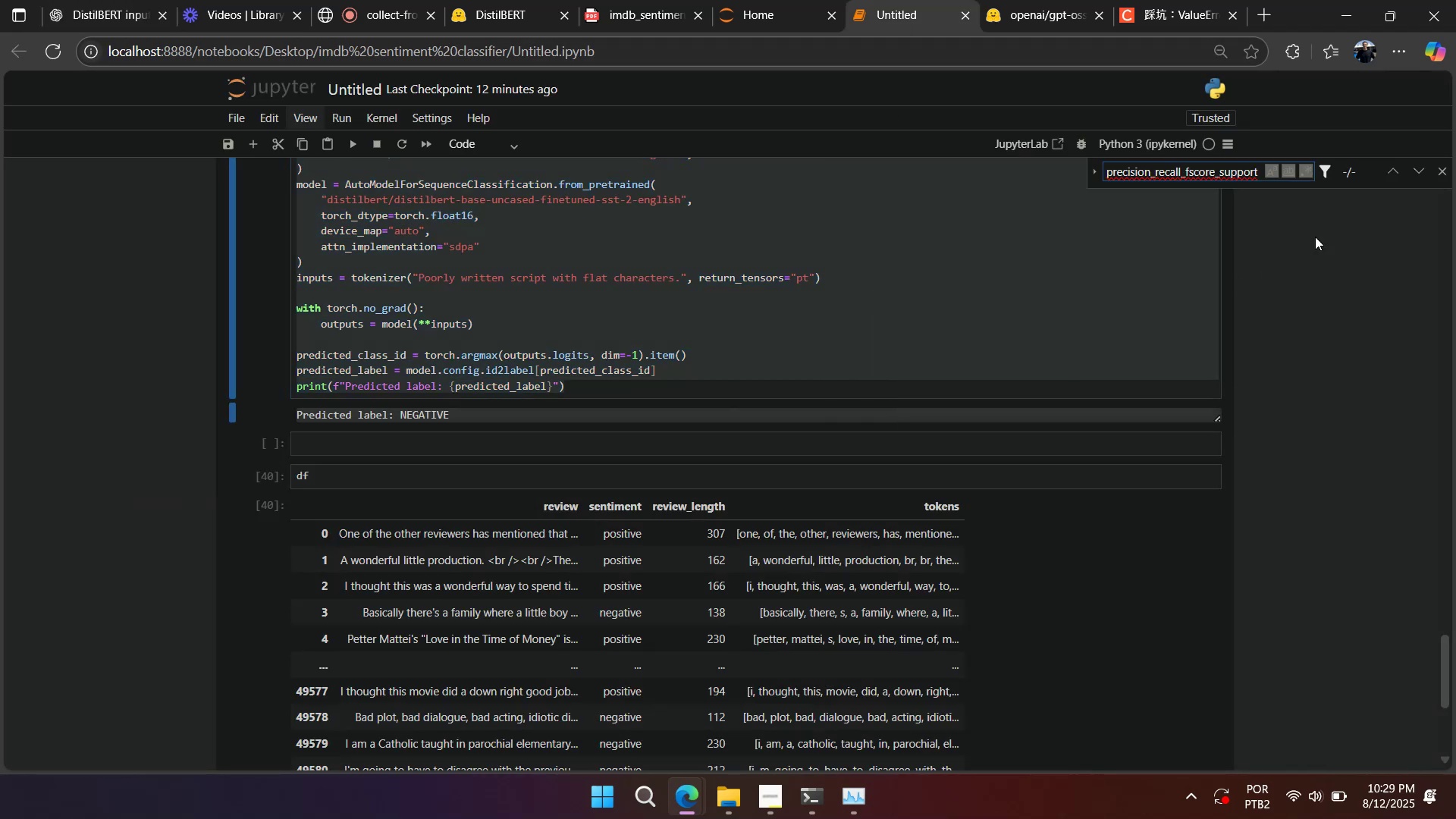 
left_click([1388, 177])
 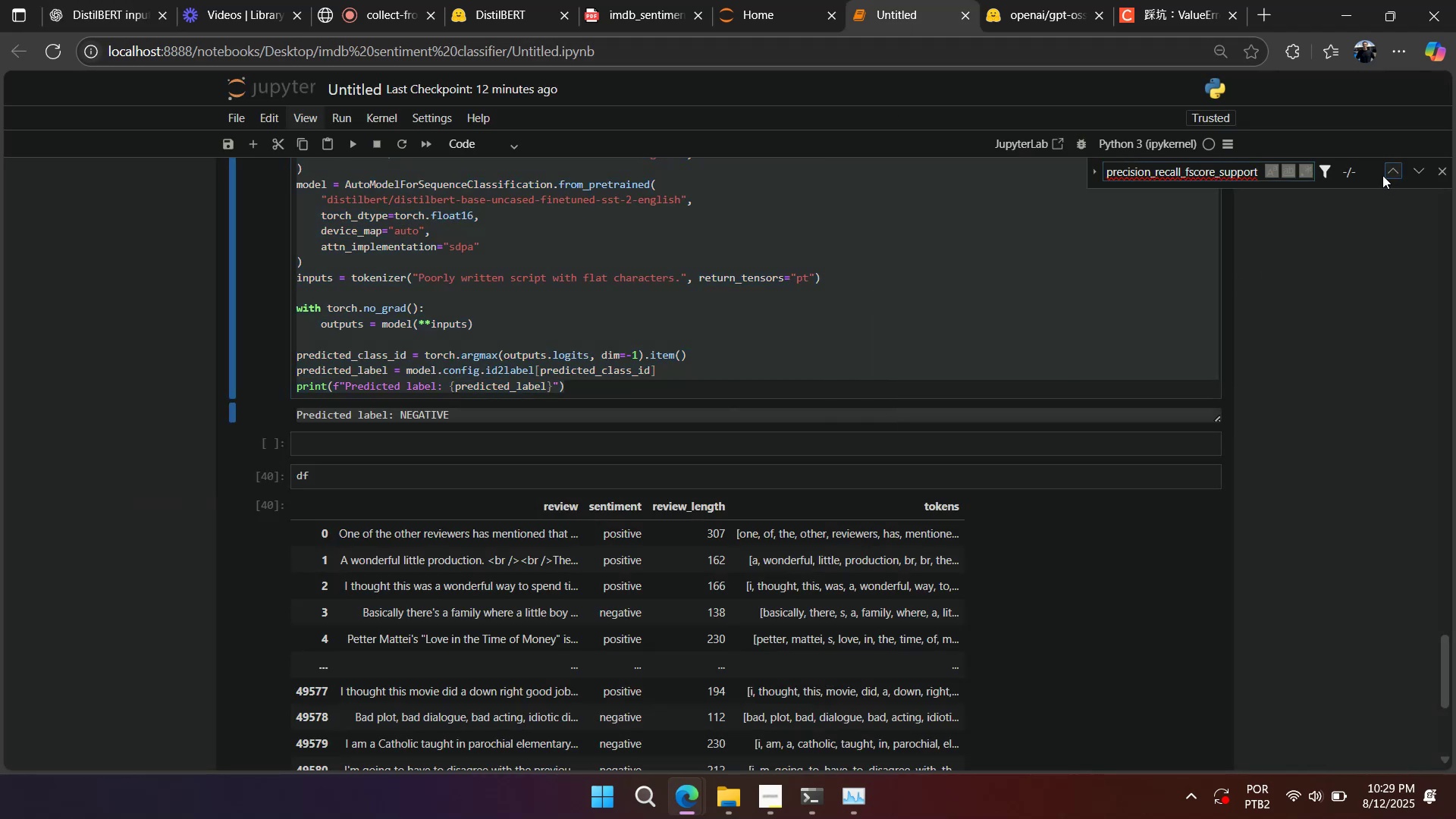 
left_click([1329, 225])
 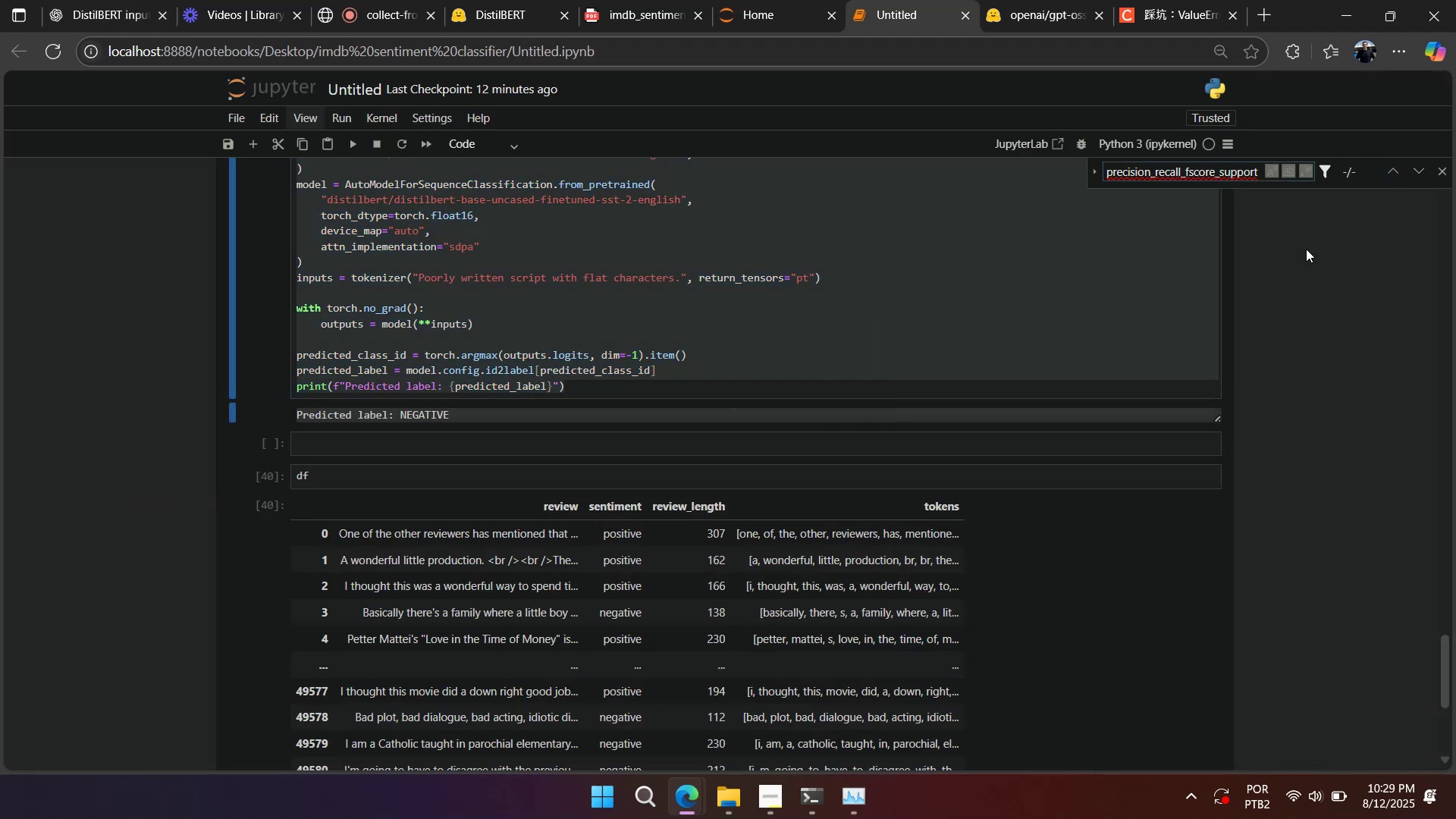 
scroll: coordinate [1161, 400], scroll_direction: up, amount: 47.0
 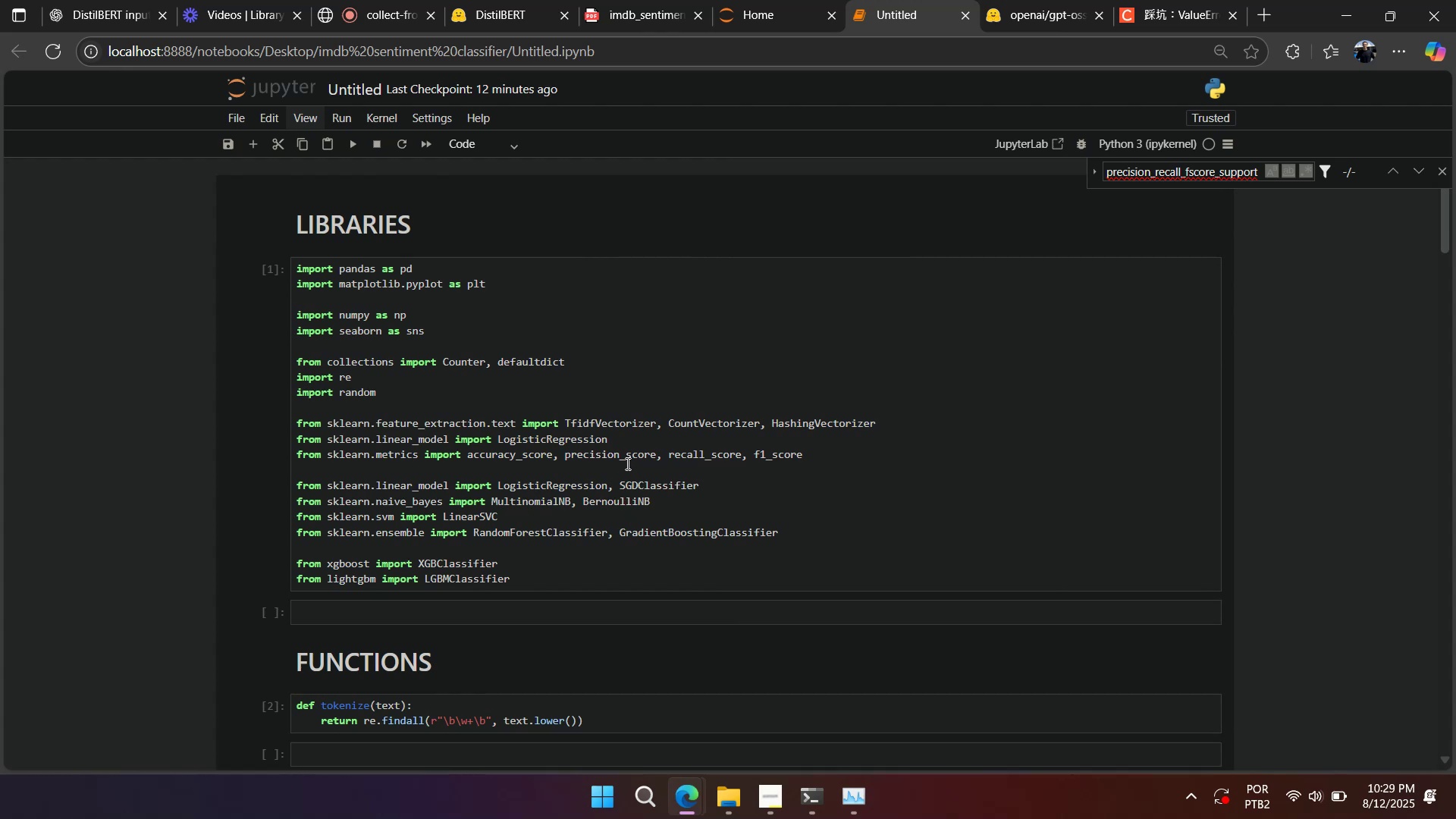 
double_click([603, 447])
 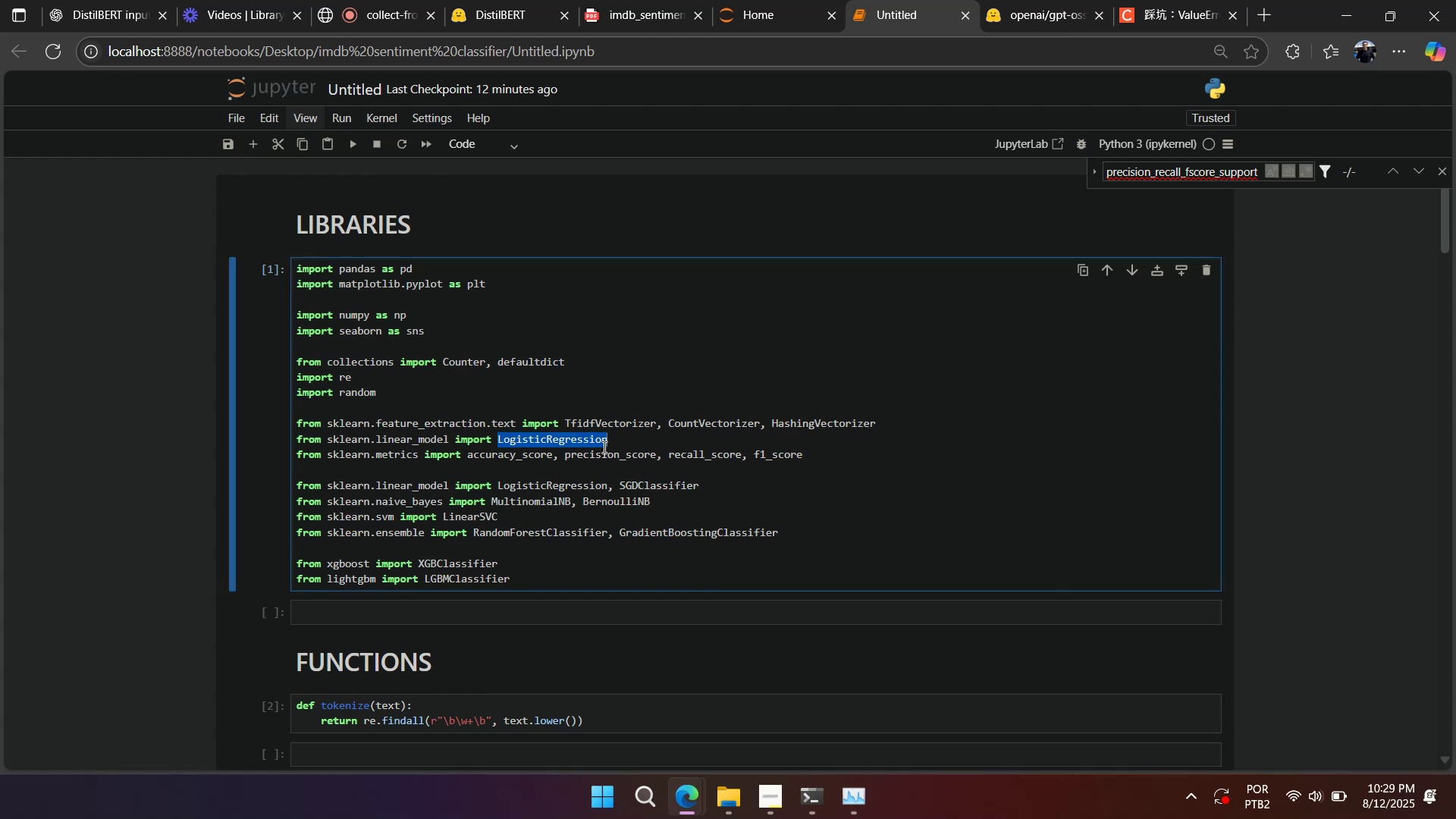 
triple_click([603, 447])
 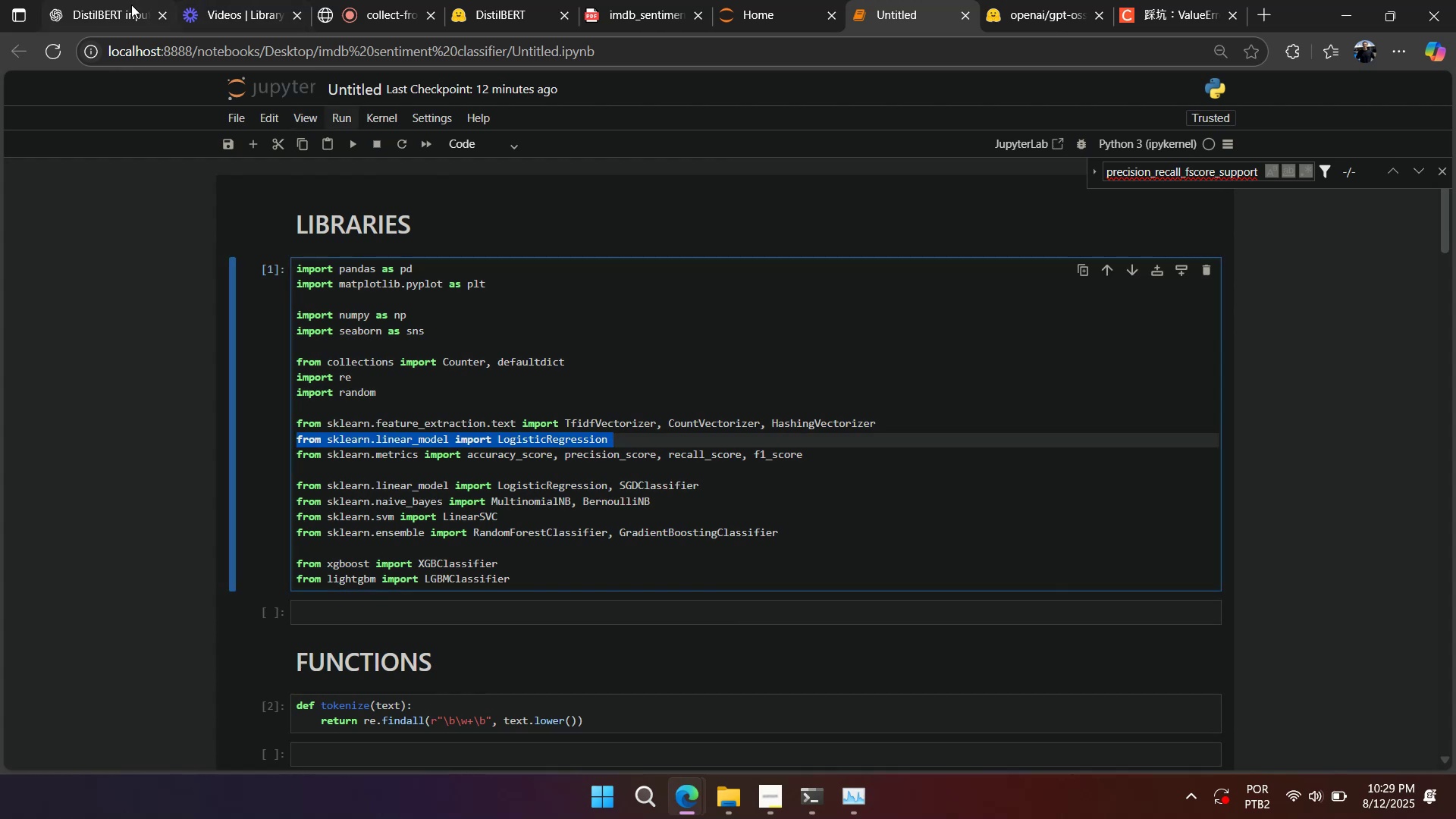 
left_click([127, 11])
 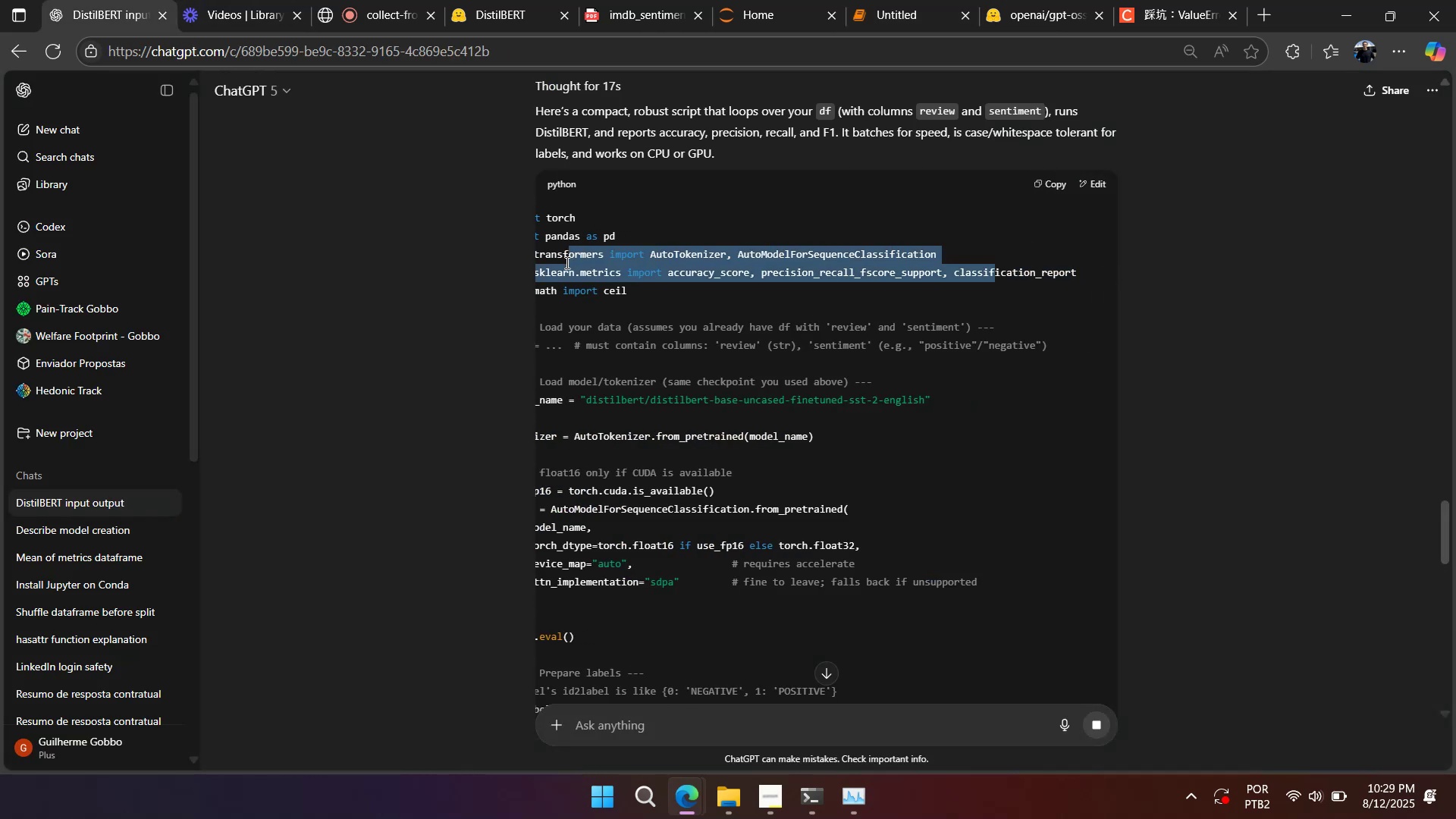 
scroll: coordinate [693, 293], scroll_direction: down, amount: 4.0
 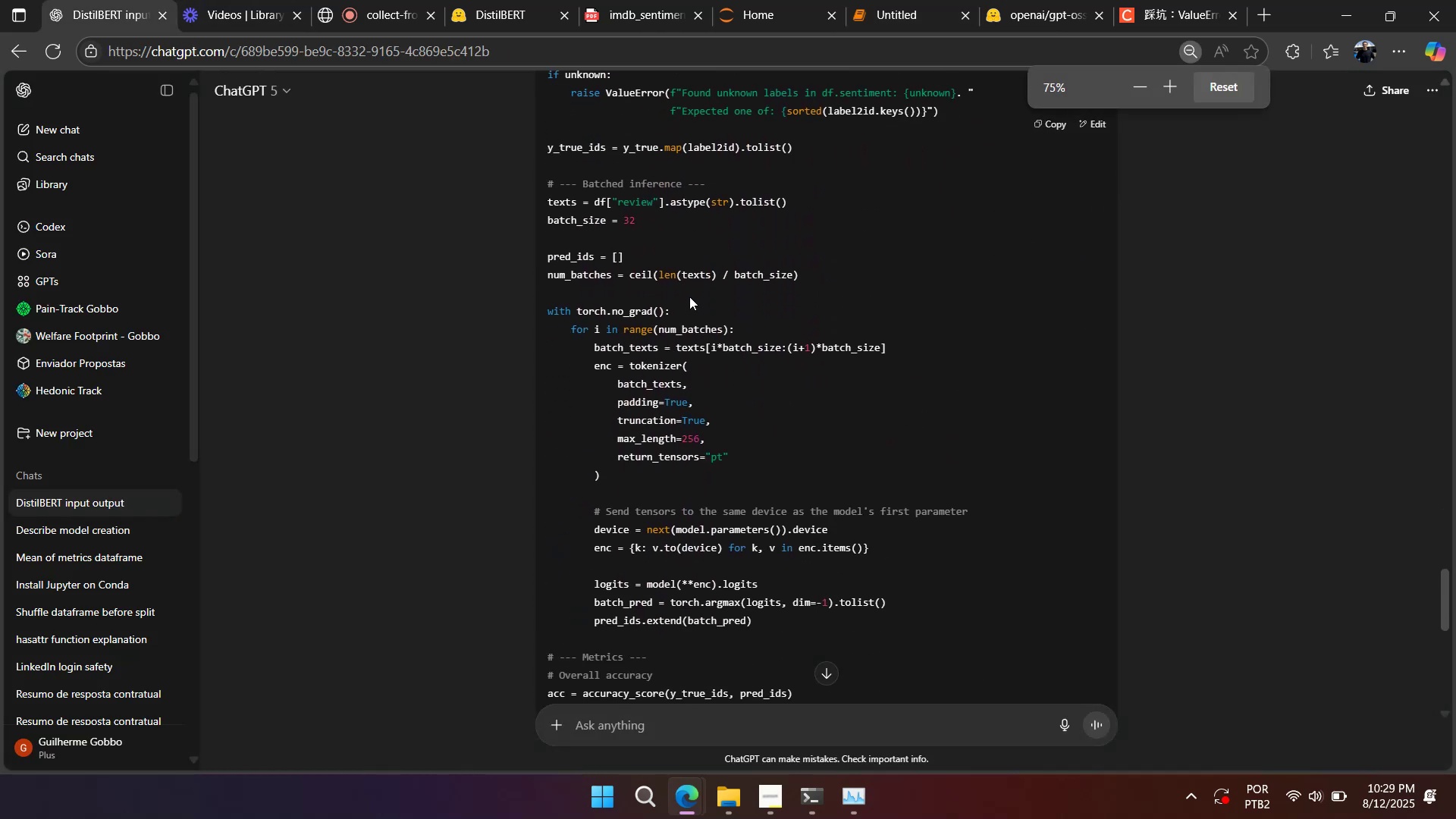 
key(Control+ControlLeft)
 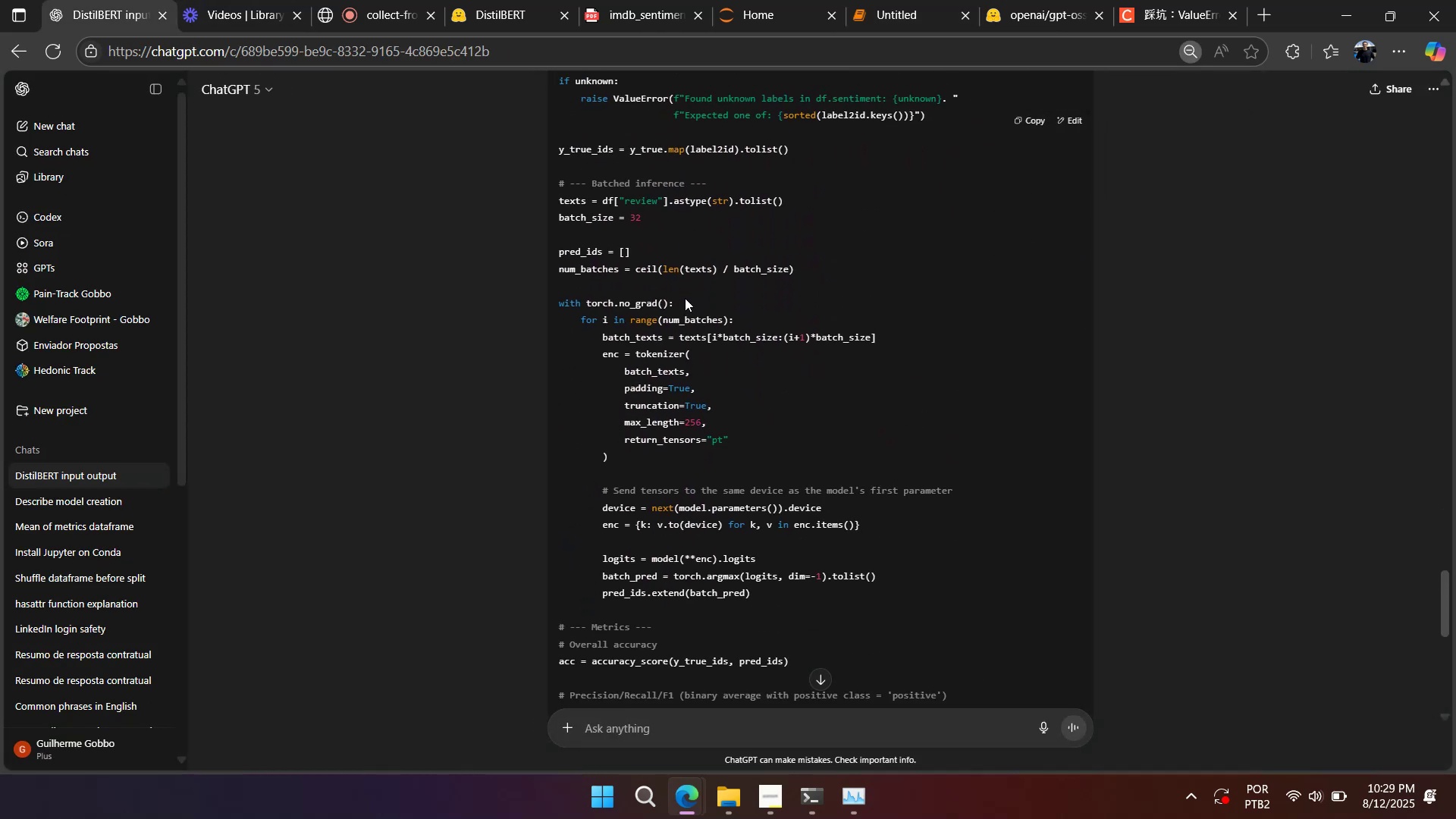 
scroll: coordinate [683, 297], scroll_direction: down, amount: 4.0
 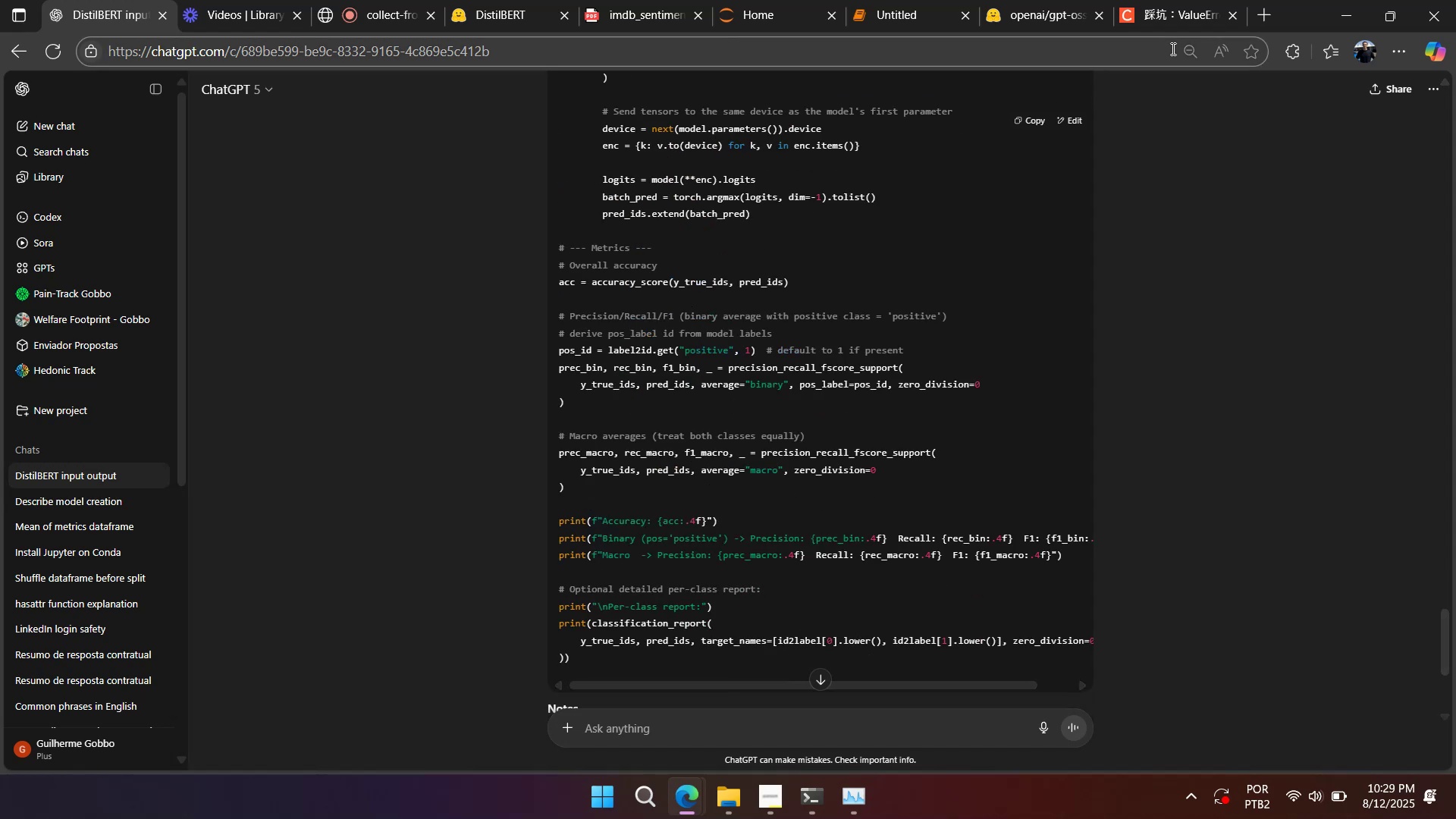 
left_click([1178, 20])
 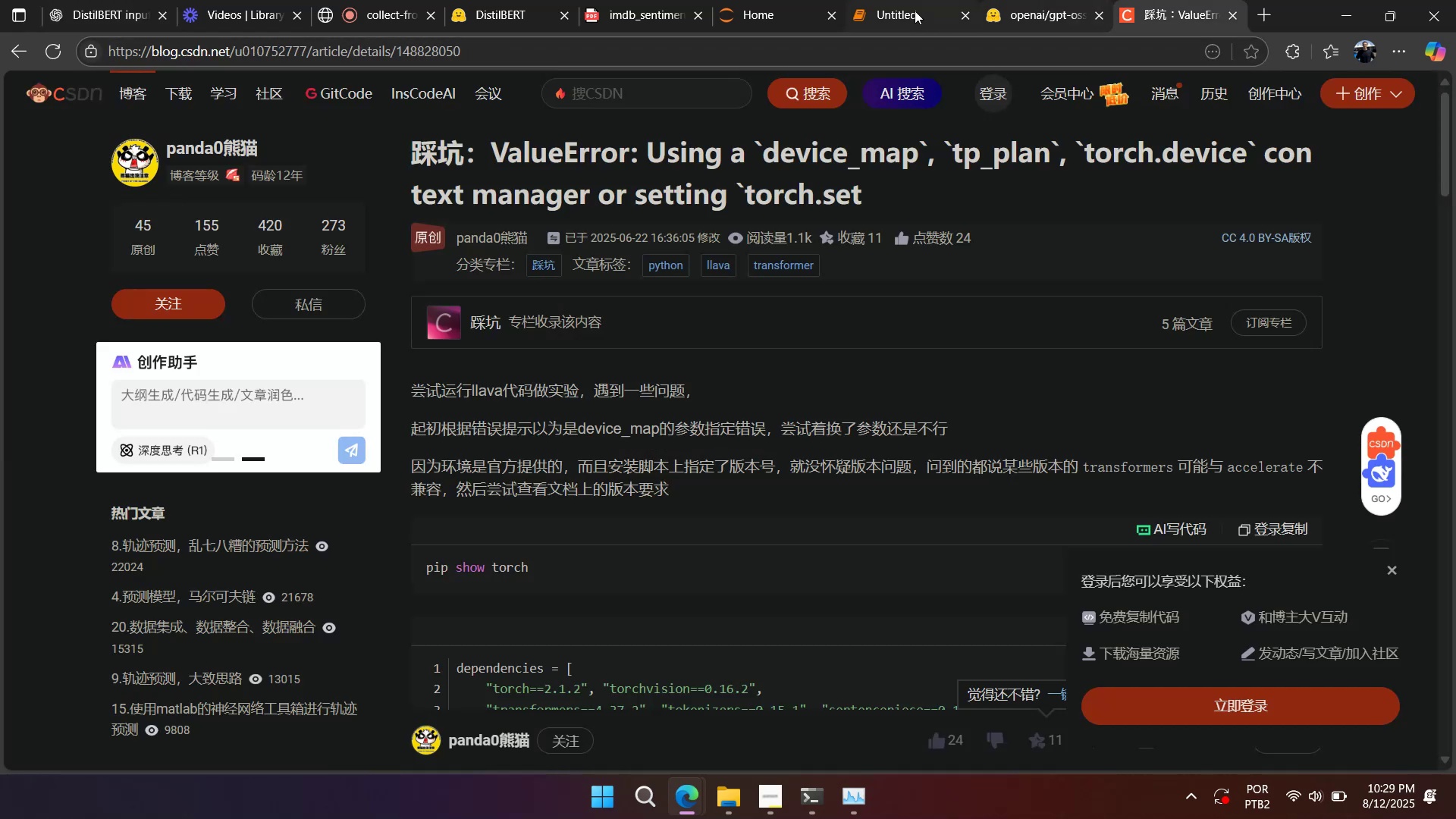 
left_click([883, 14])
 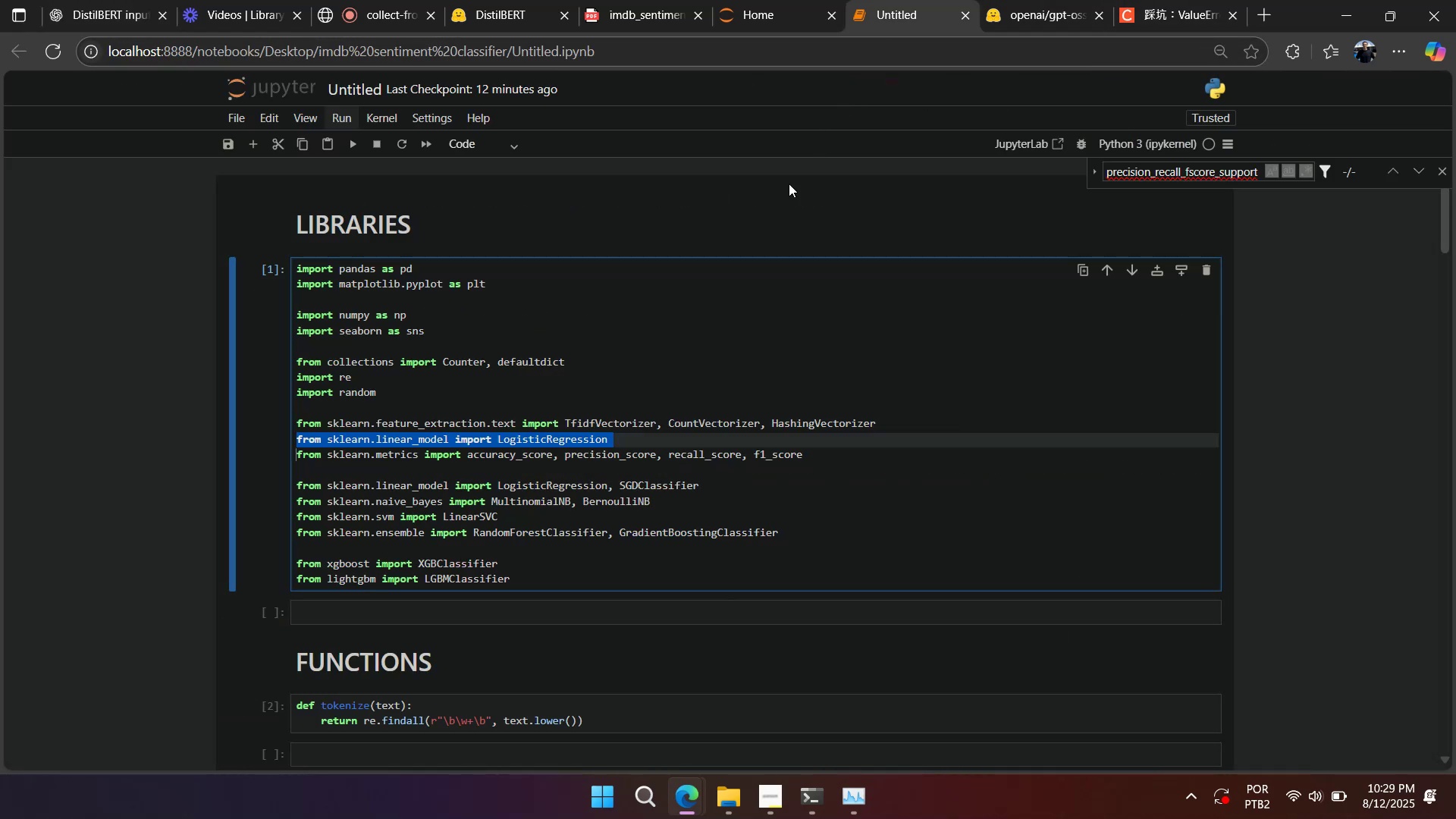 
scroll: coordinate [760, 309], scroll_direction: down, amount: 38.0
 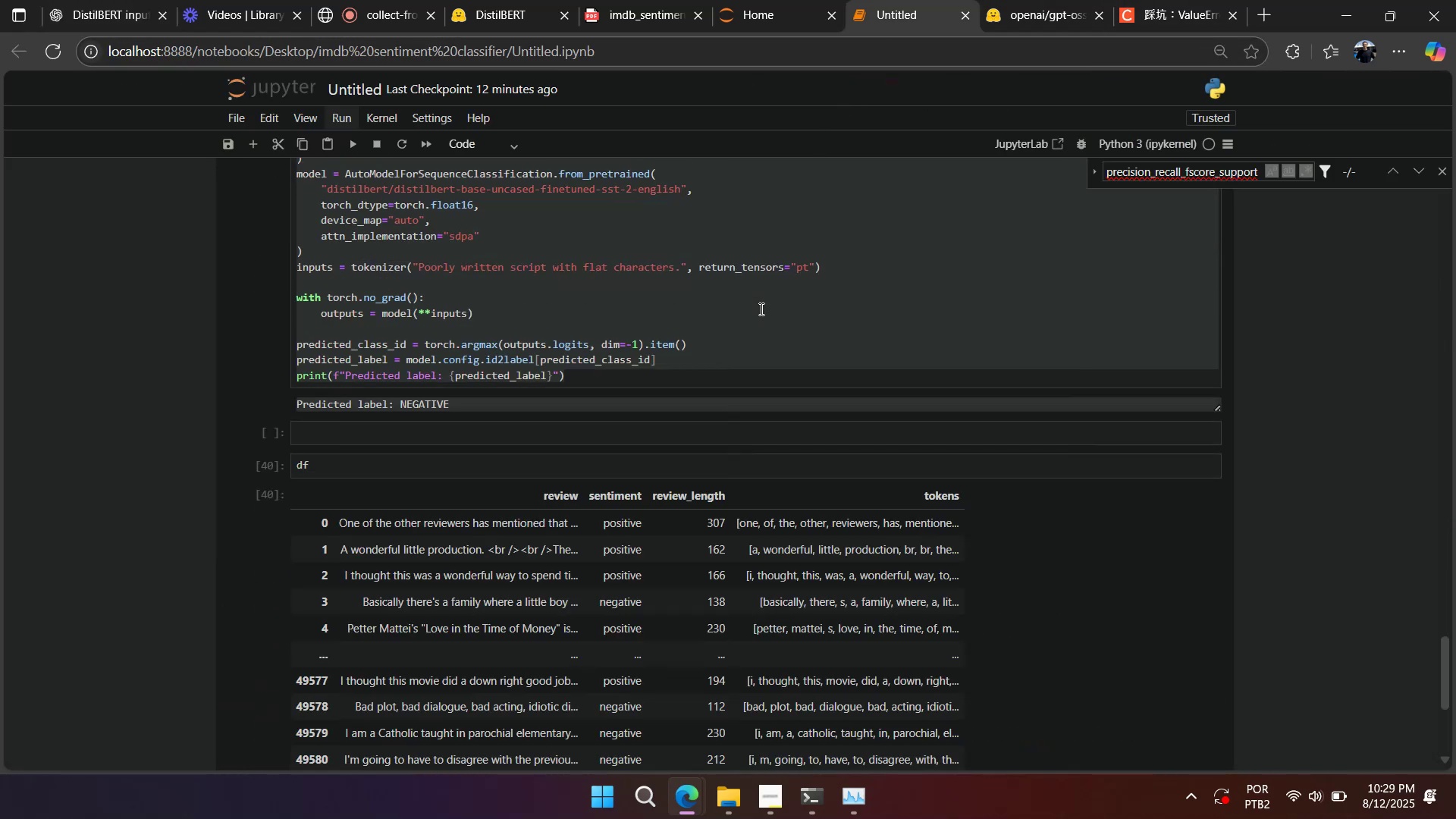 
scroll: coordinate [759, 309], scroll_direction: up, amount: 2.0
 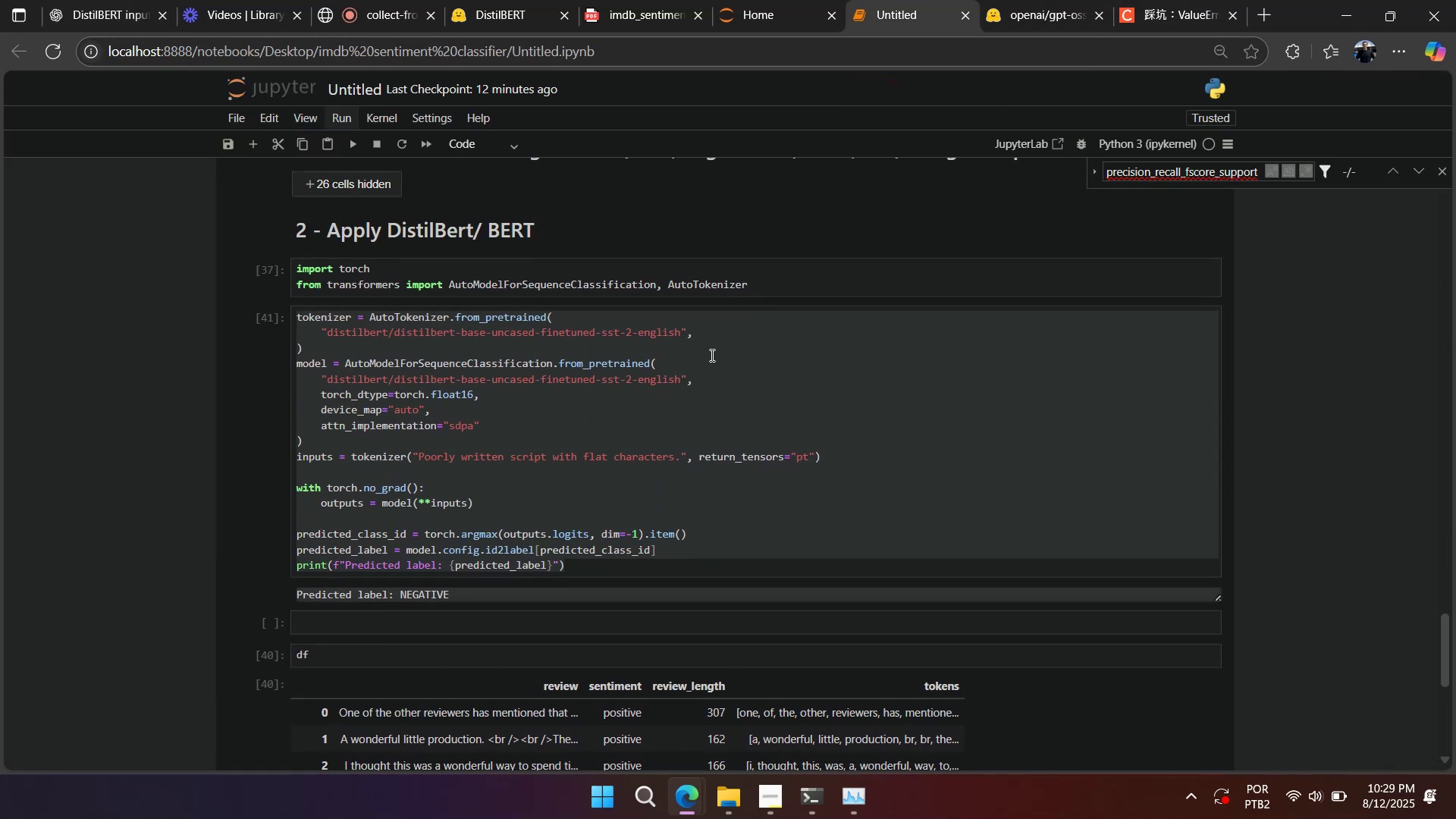 
left_click([671, 335])
 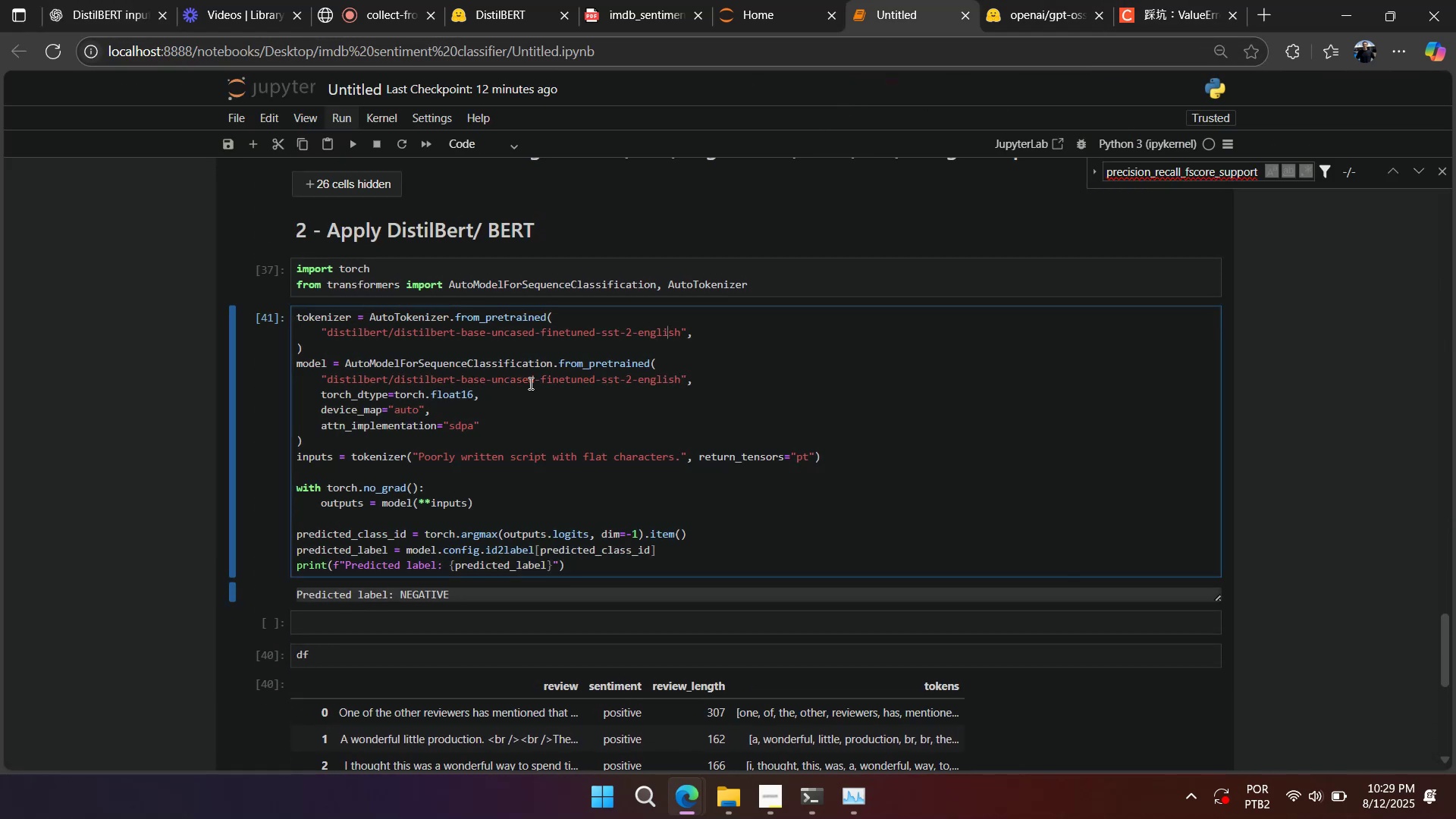 
left_click([461, 400])
 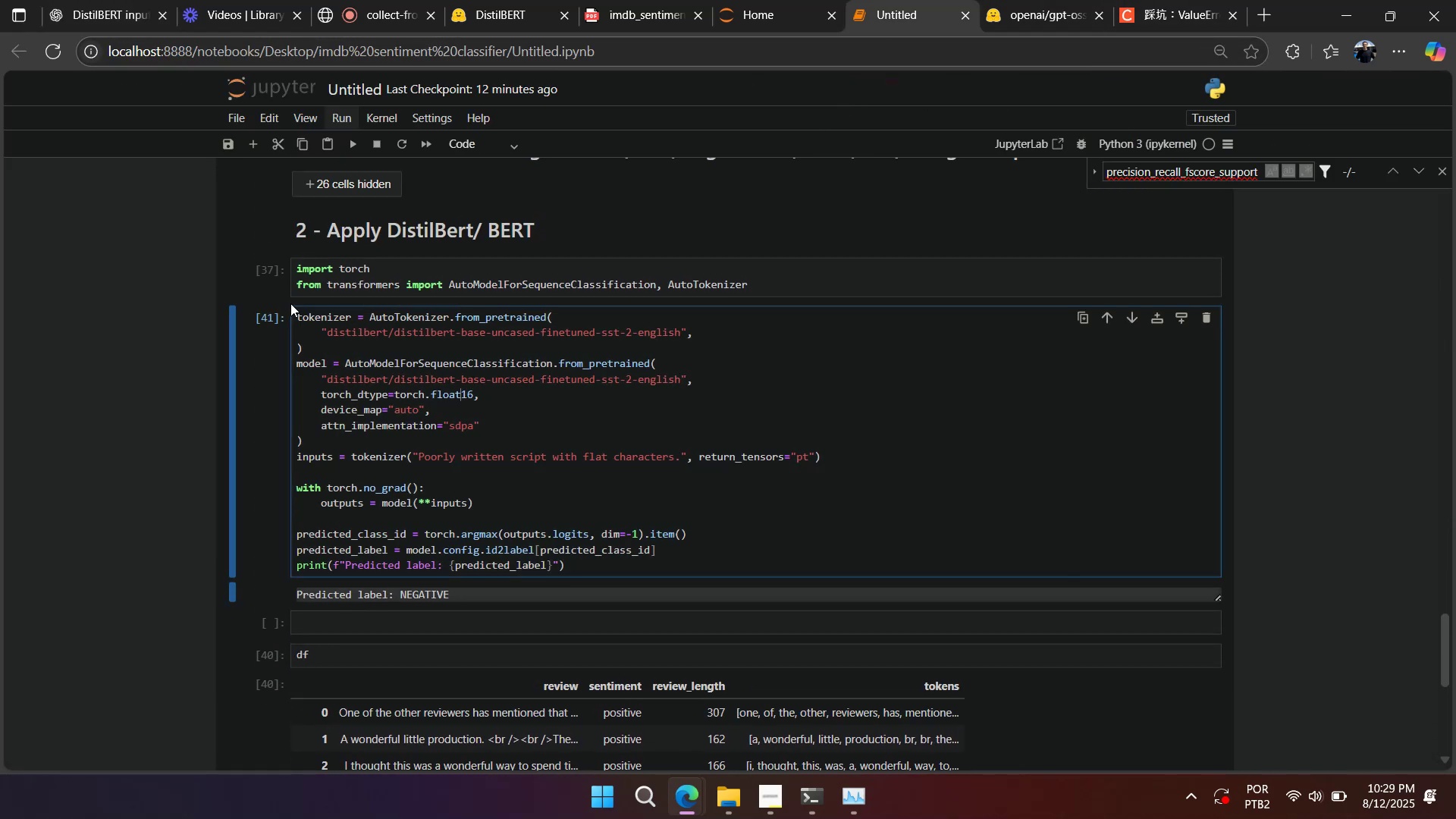 
left_click([284, 322])
 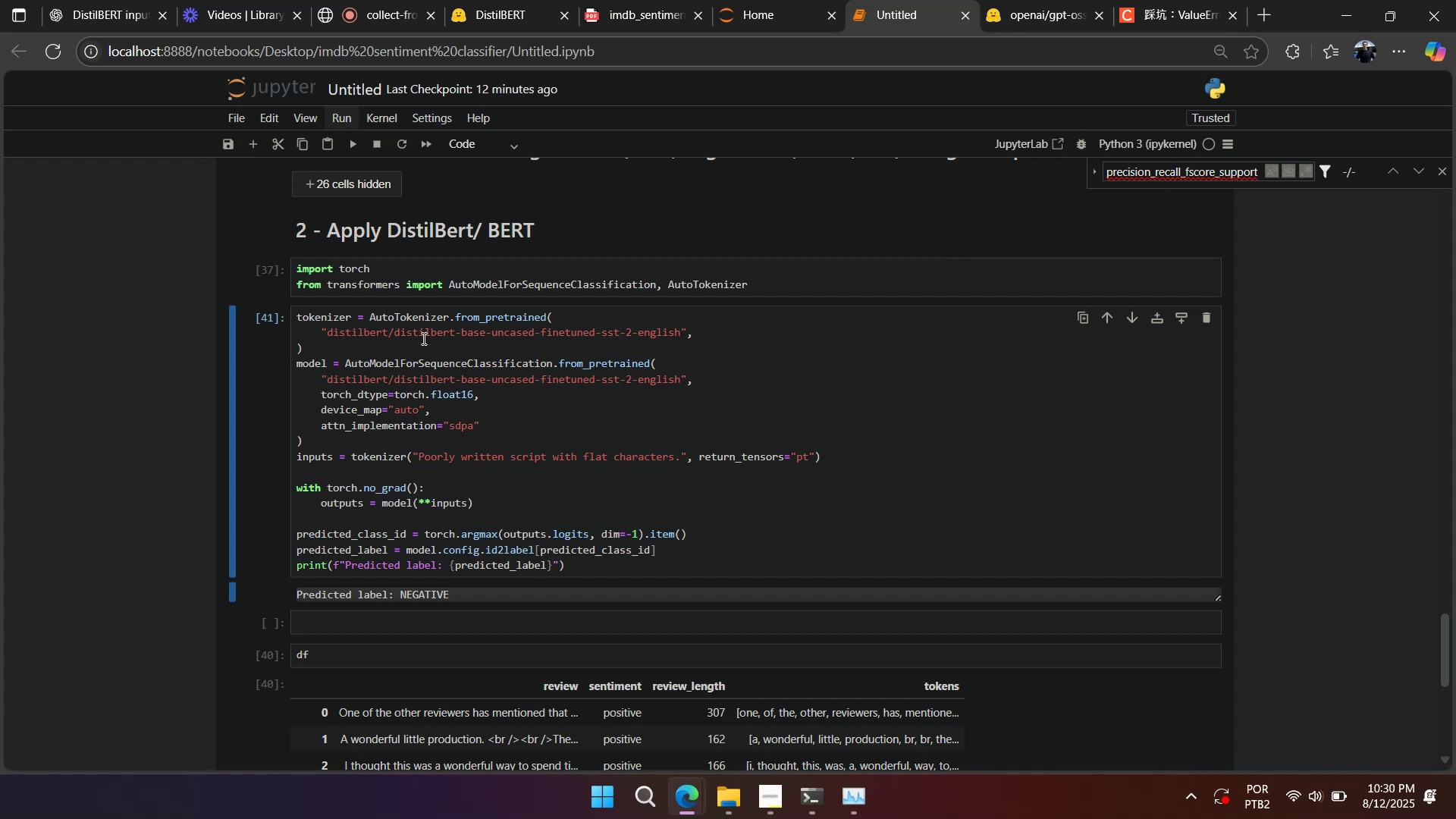 
wait(18.43)
 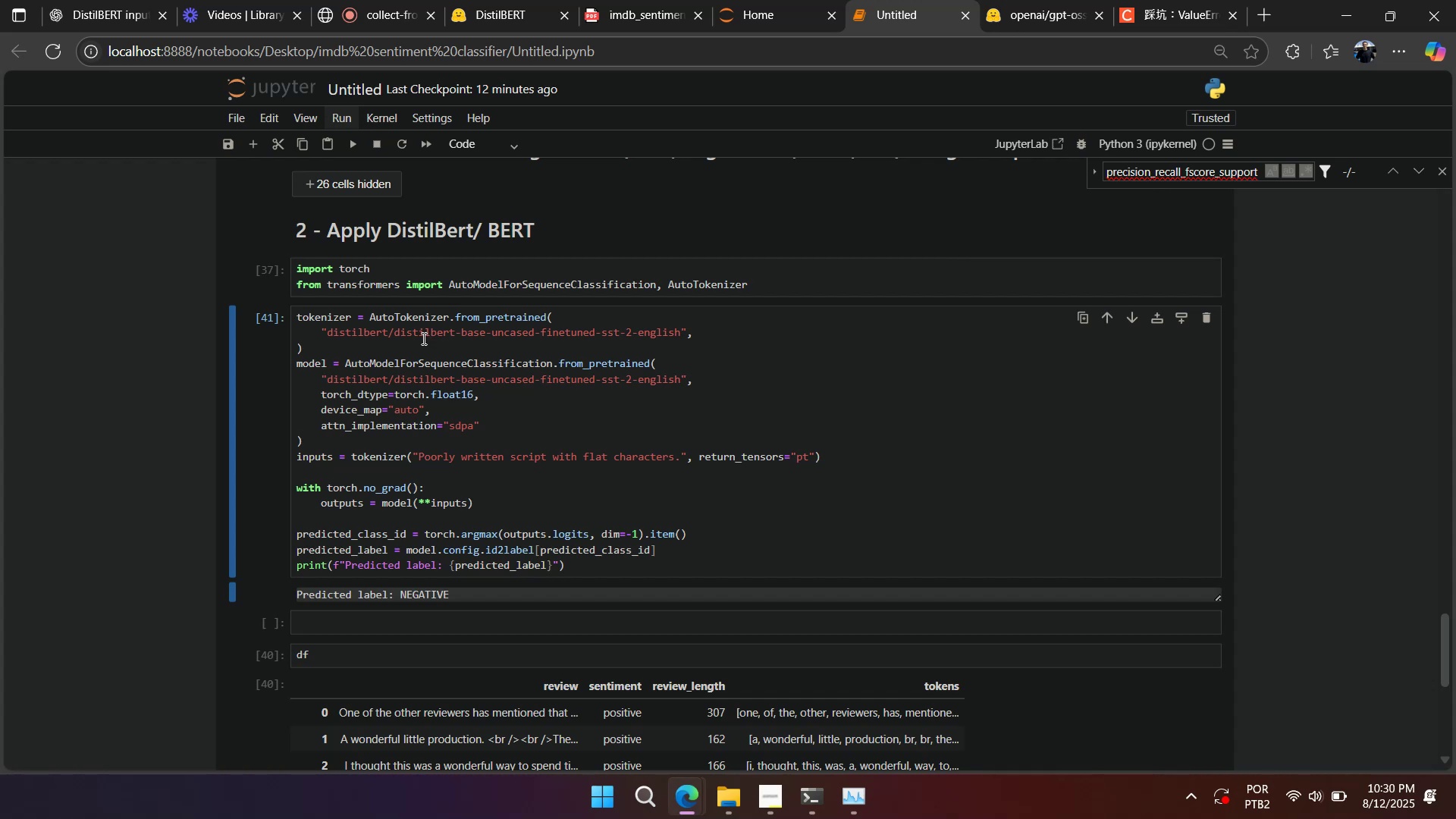 
left_click([318, 440])
 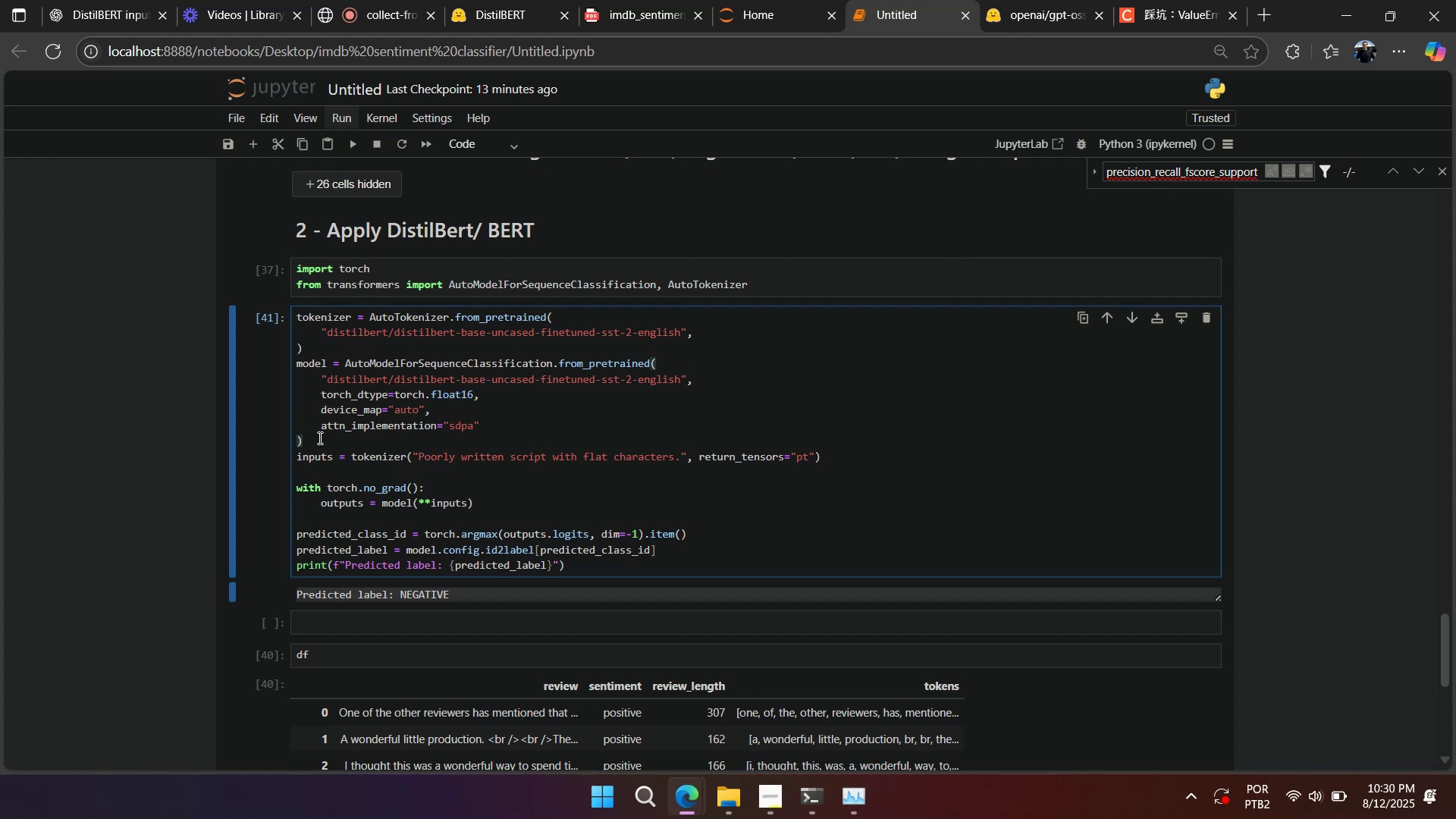 
wait(6.25)
 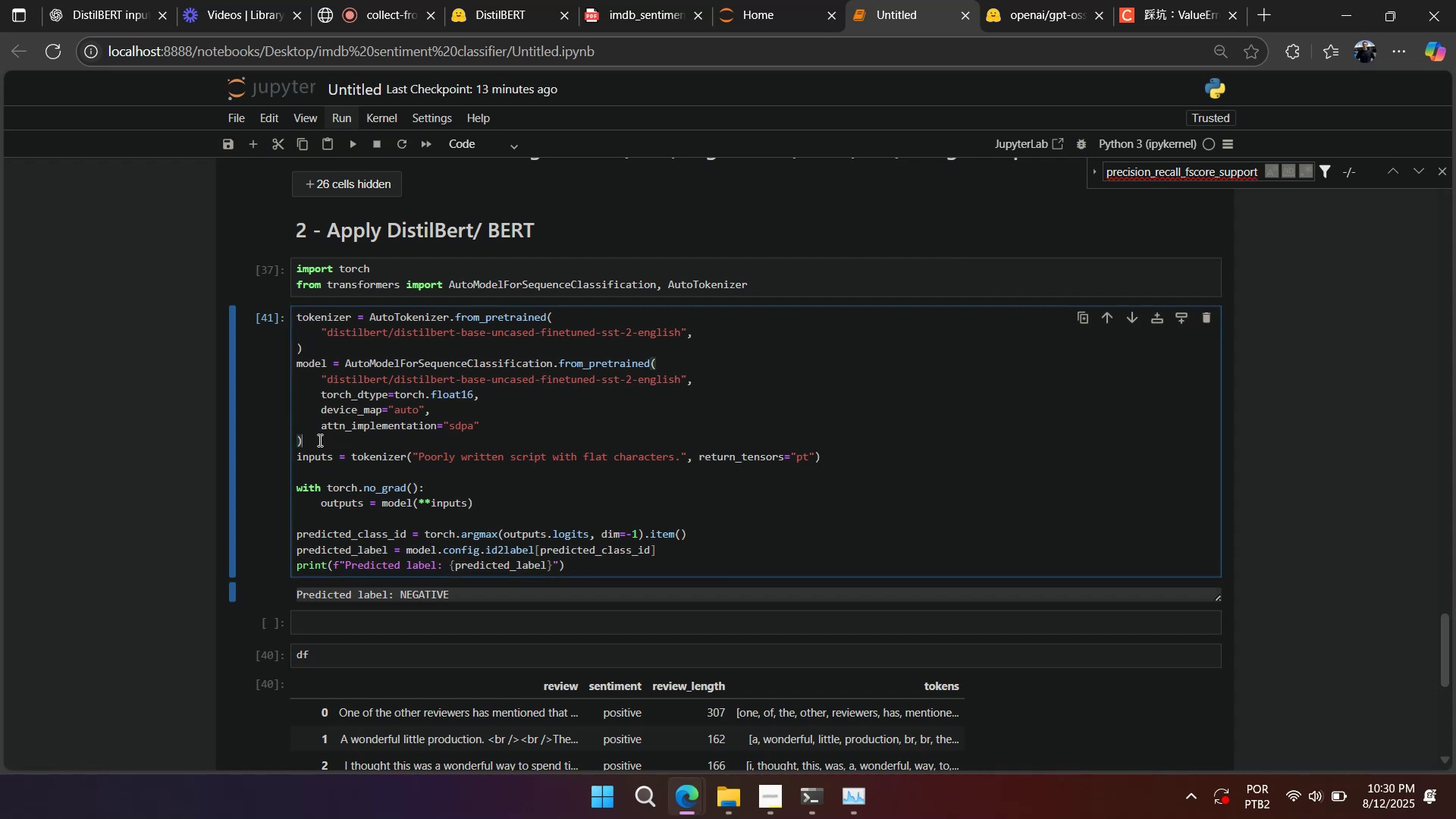 
key(Enter)
 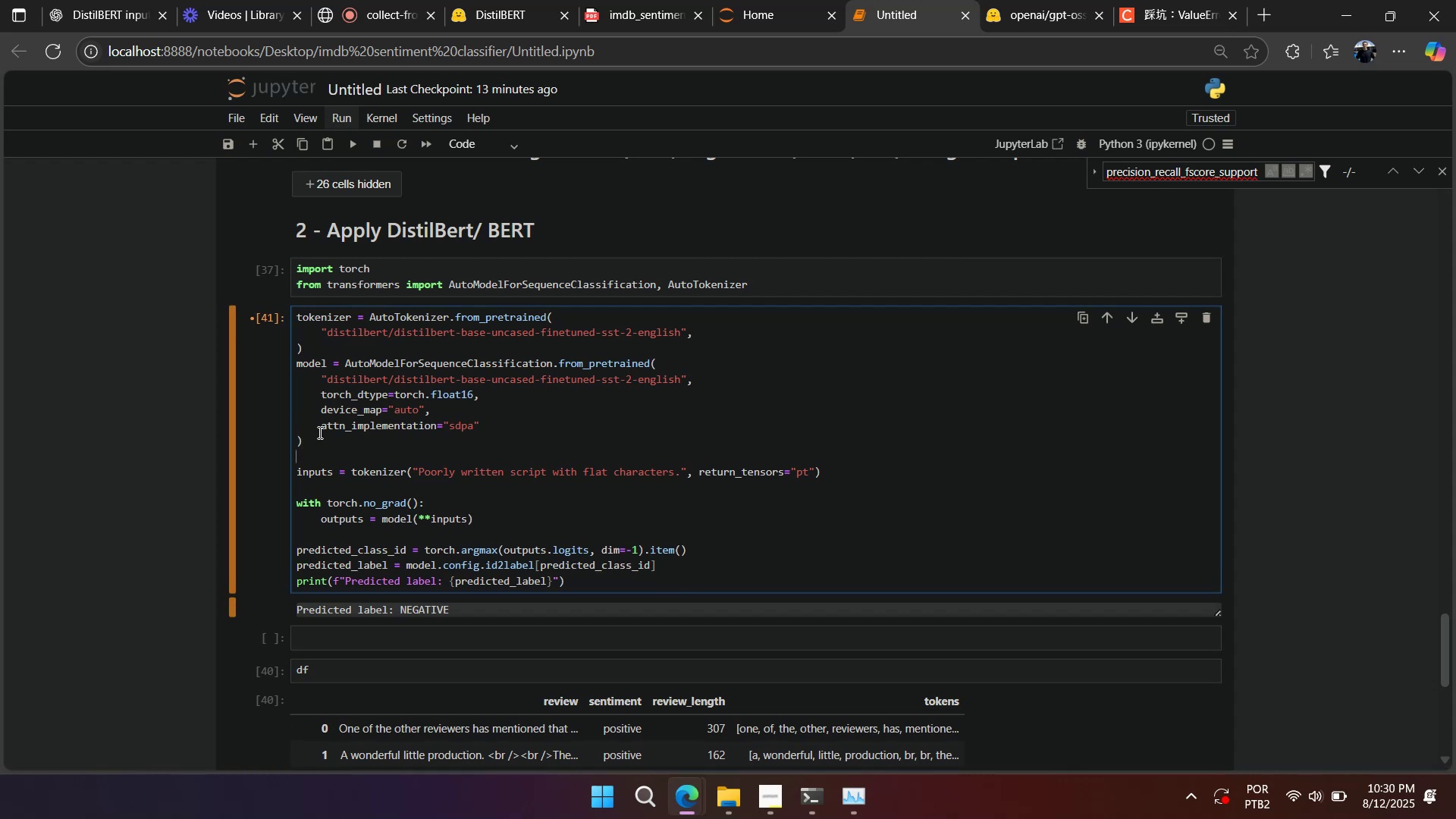 
key(Enter)
 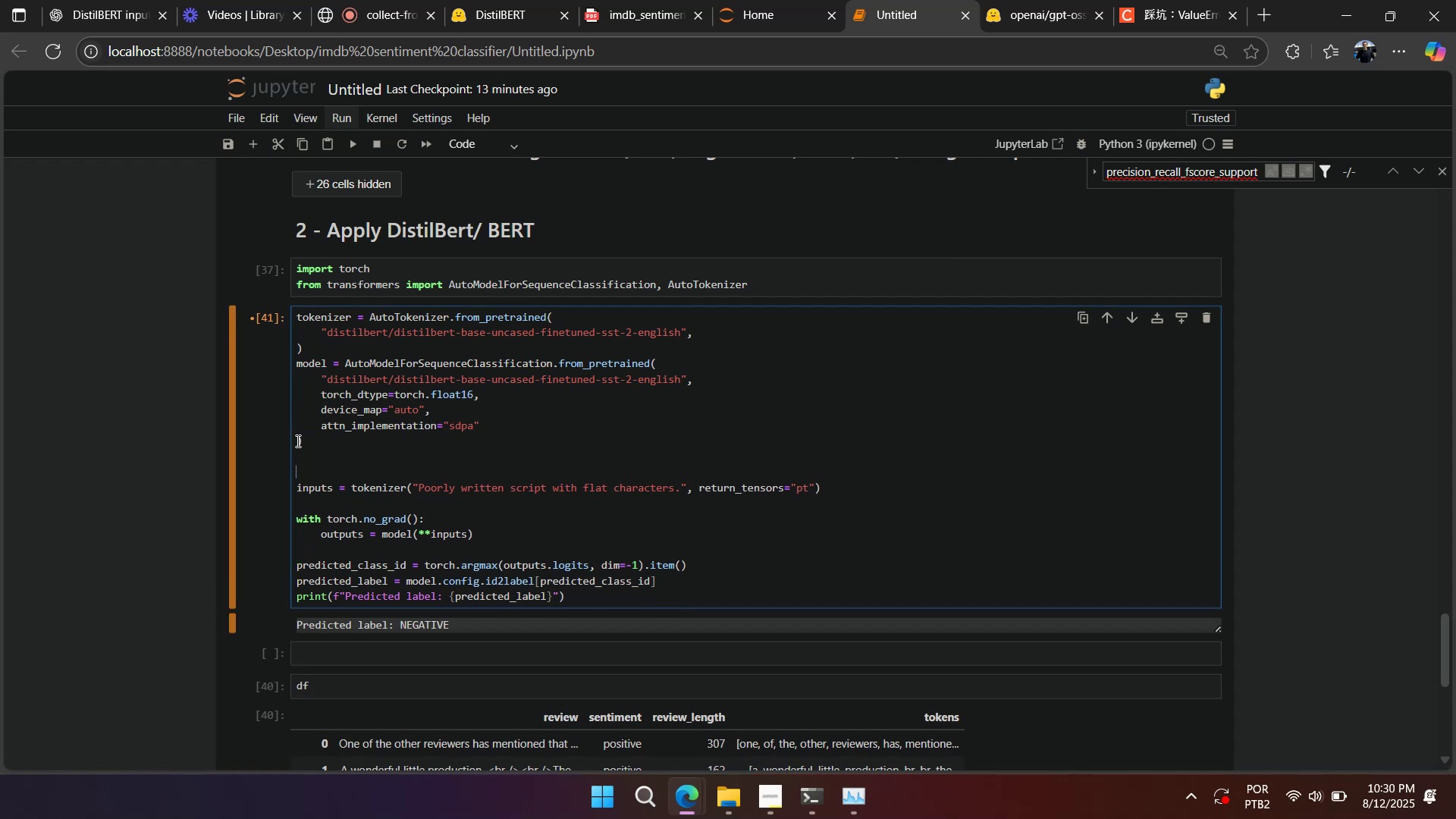 
left_click_drag(start_coordinate=[336, 443], to_coordinate=[224, 271])
 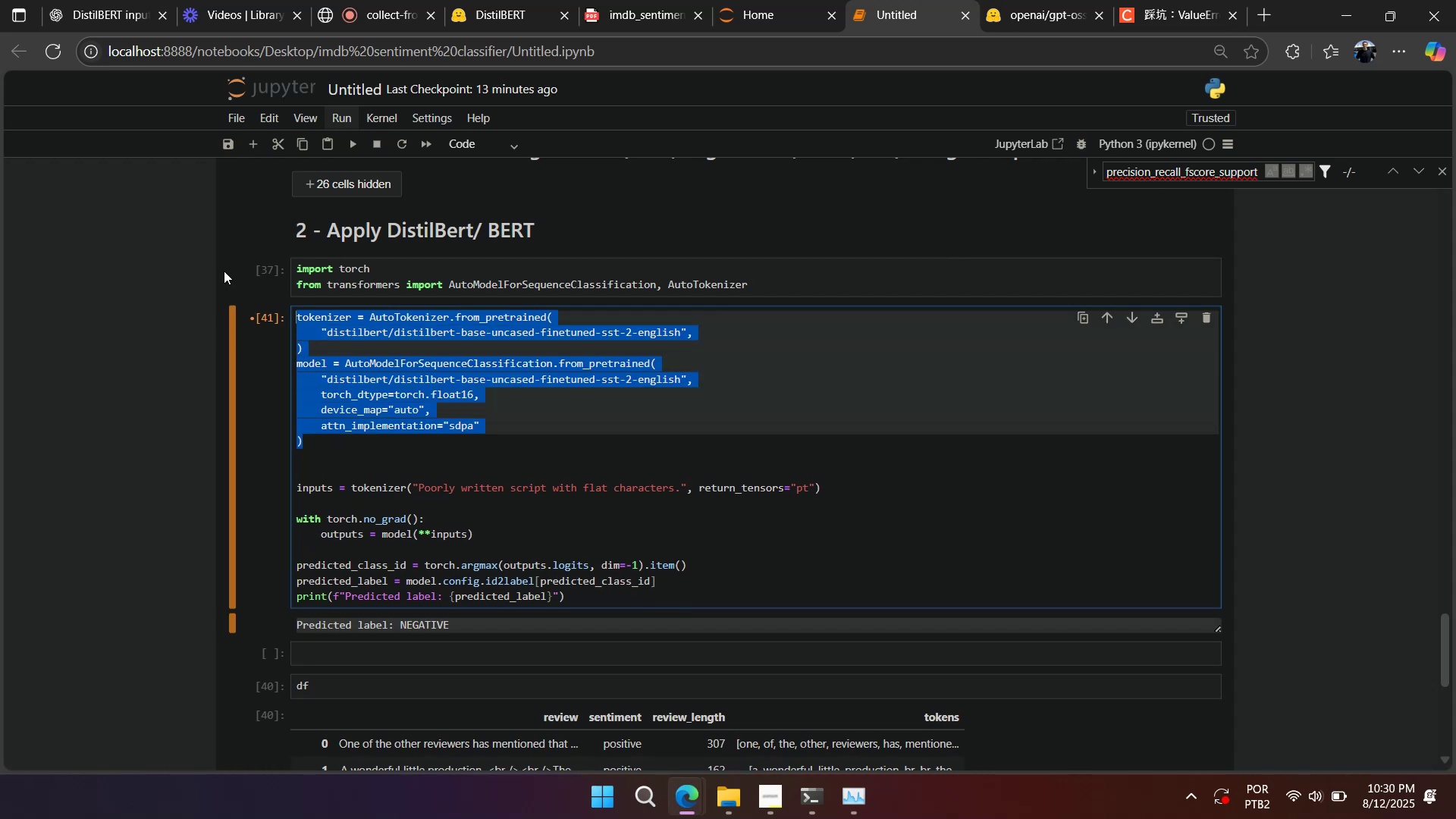 
key(Control+X)
 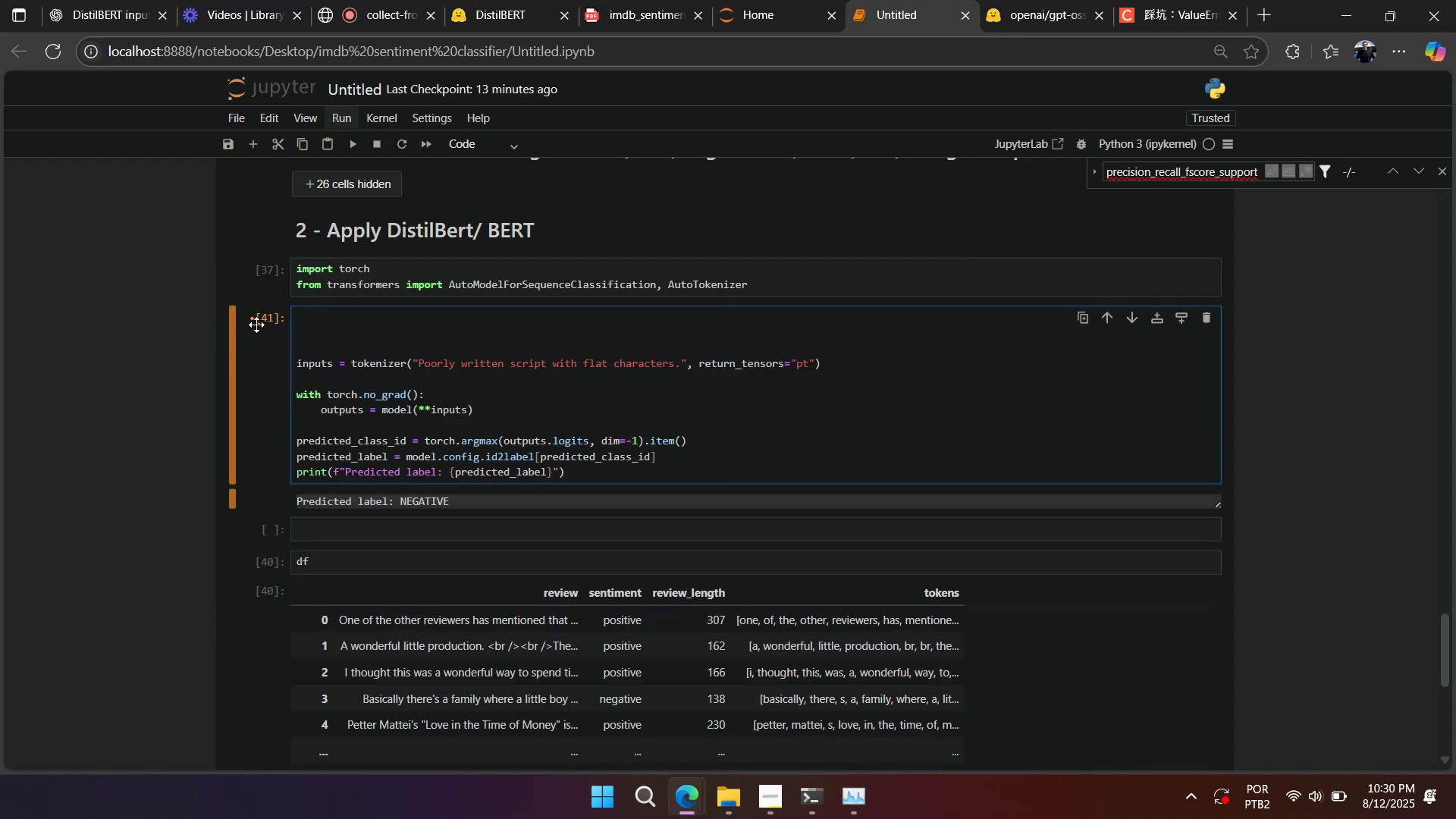 
left_click([256, 330])
 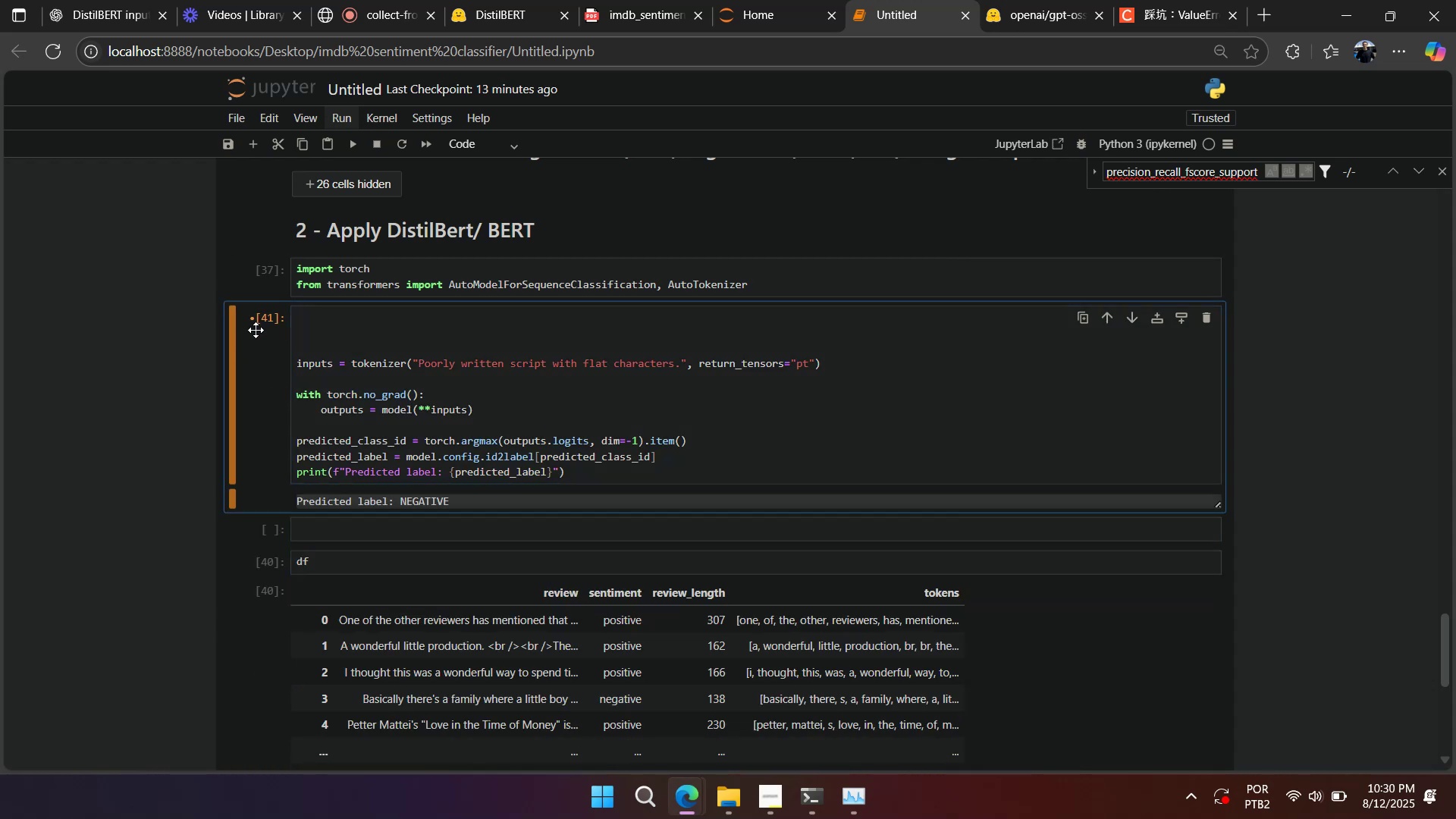 
key(A)
 